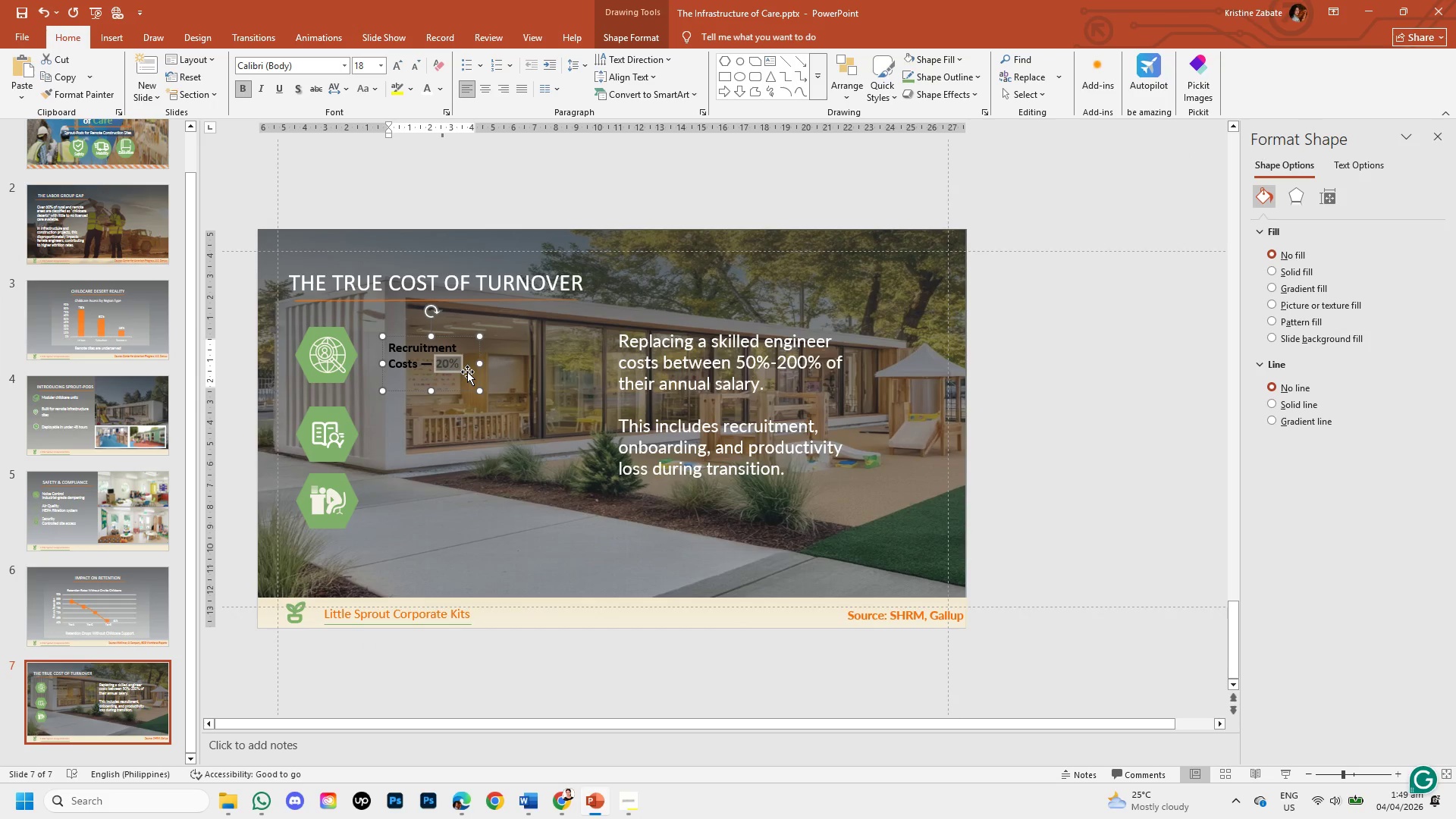 
key(Backspace)
 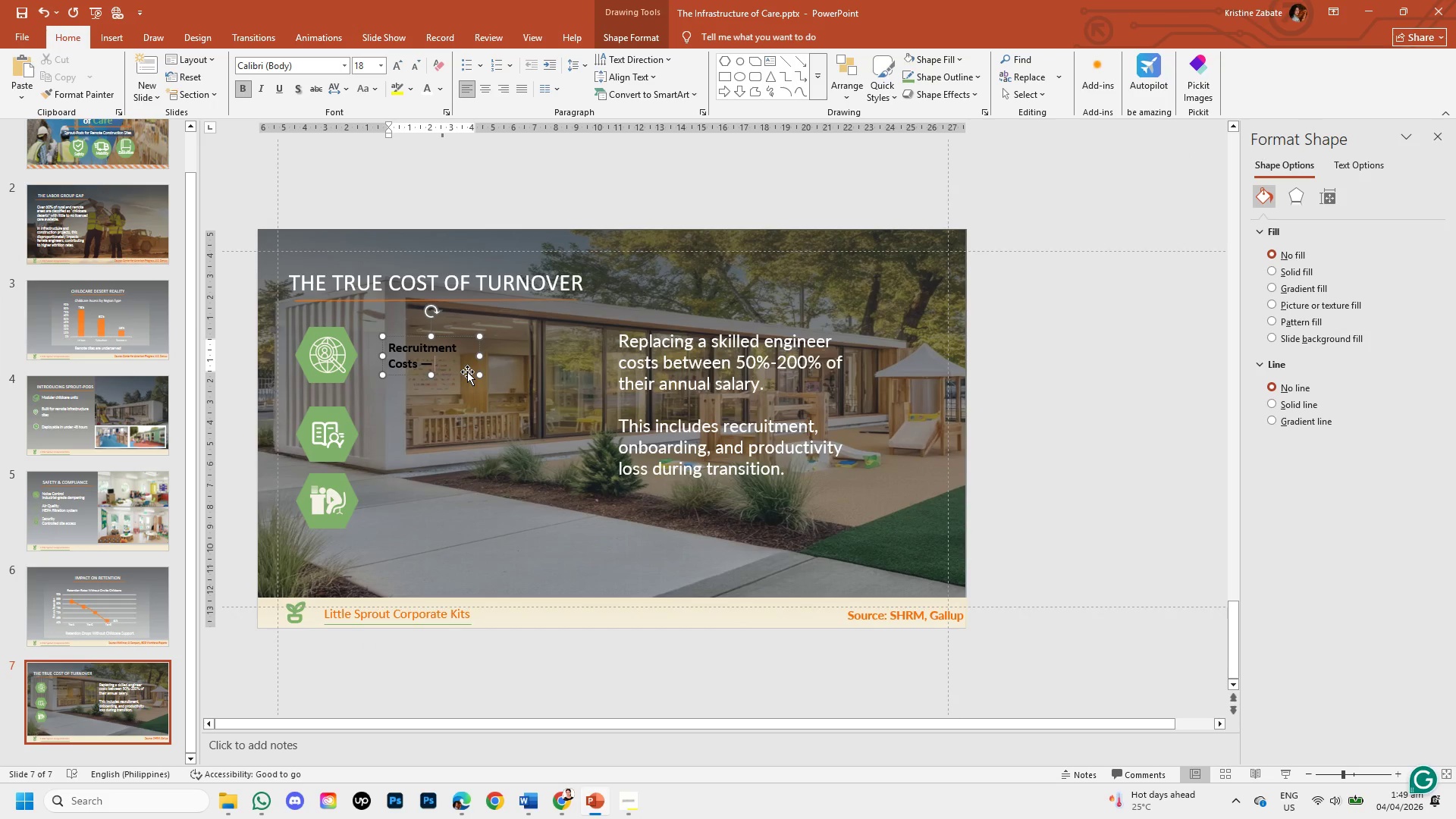 
key(Backspace)
 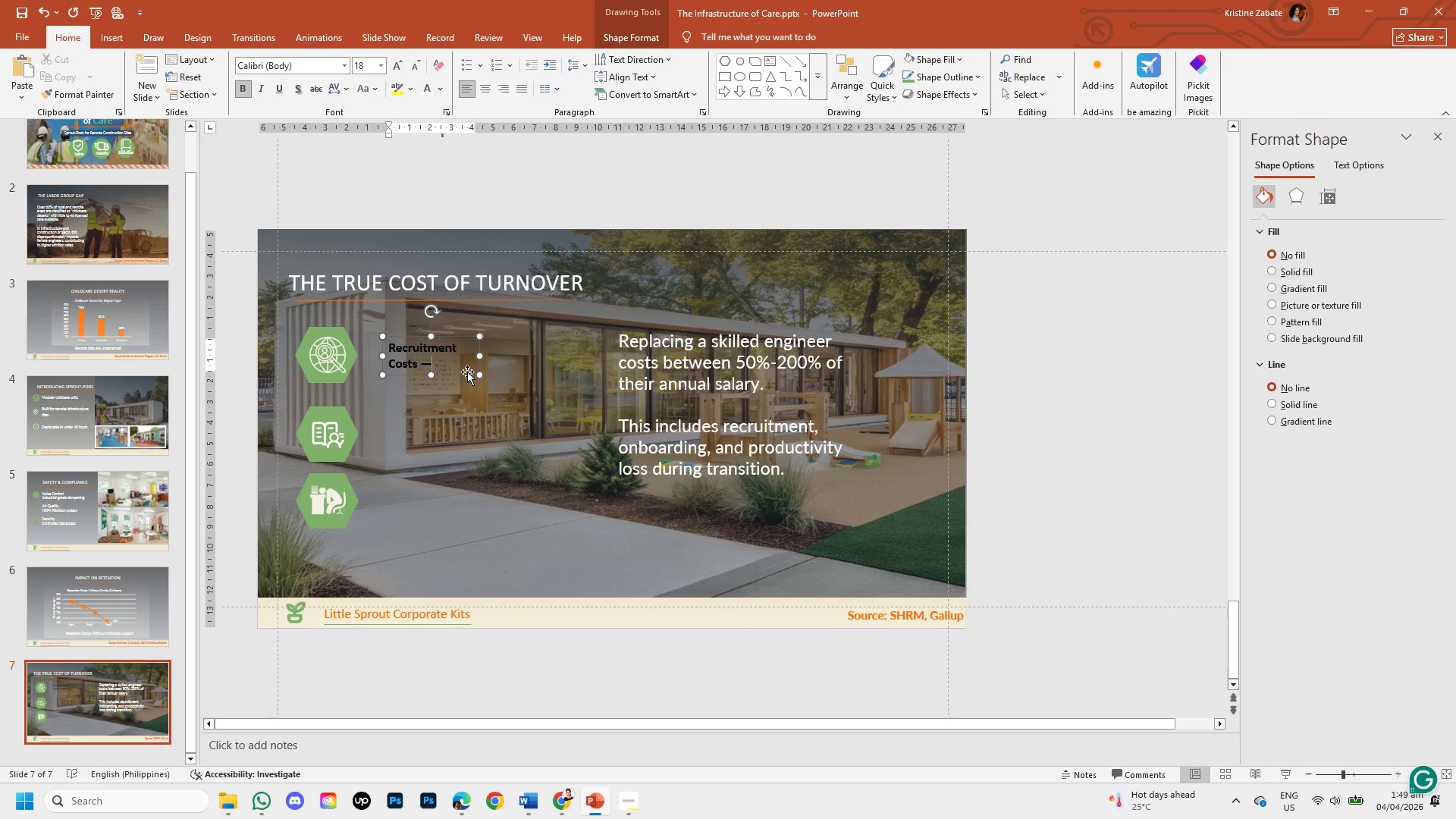 
key(Backspace)
 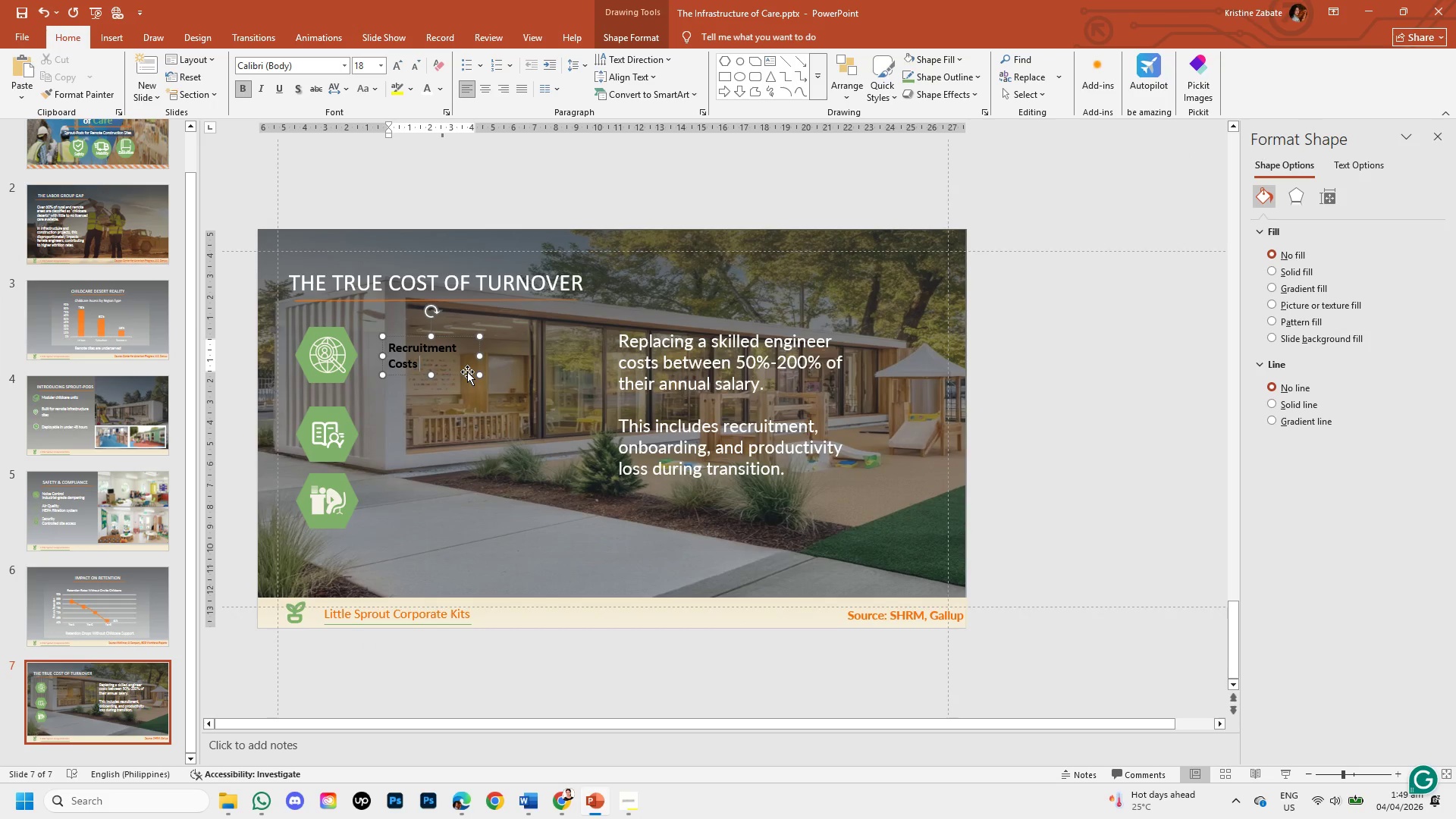 
key(Backspace)
 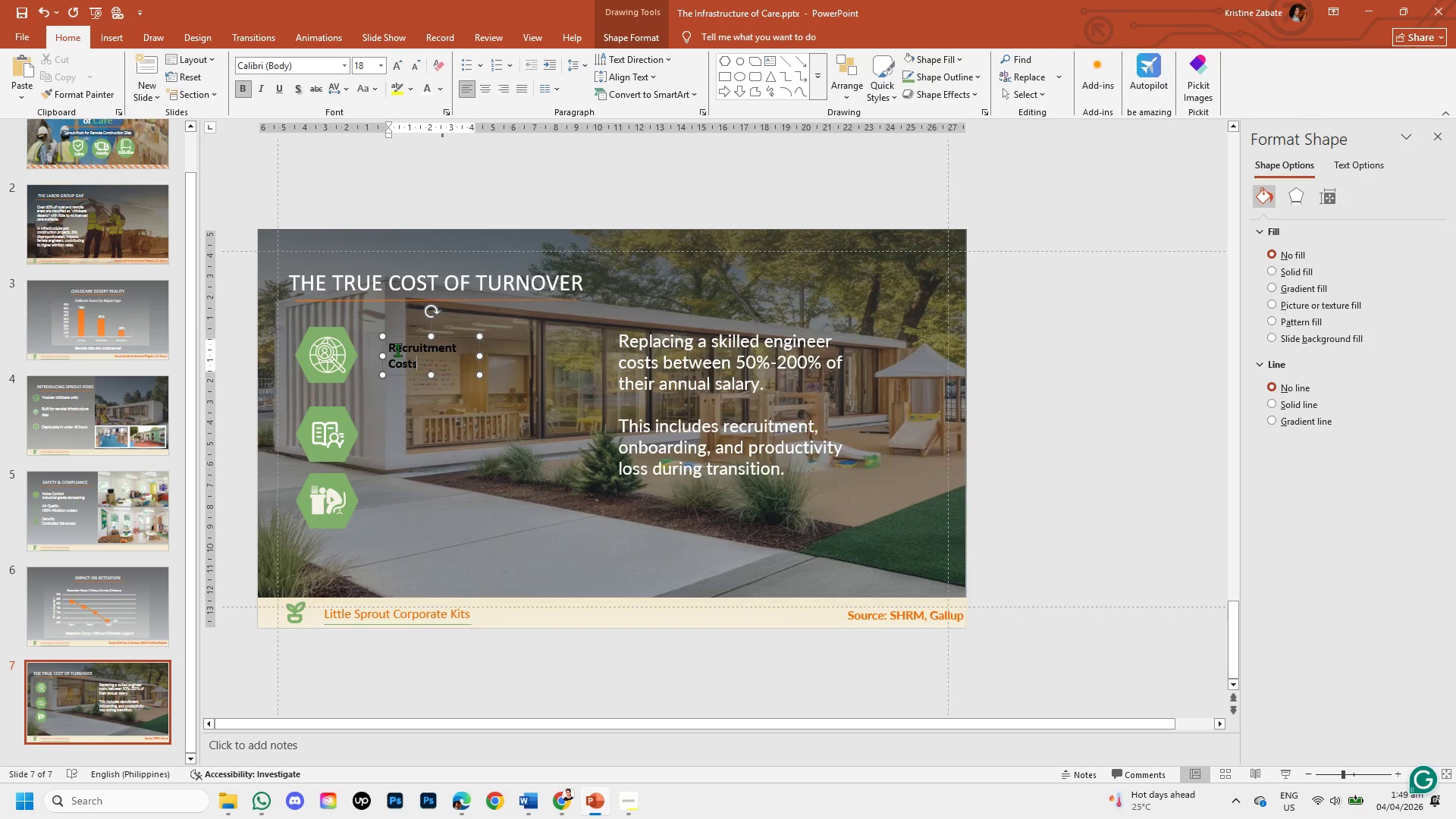 
left_click([388, 345])
 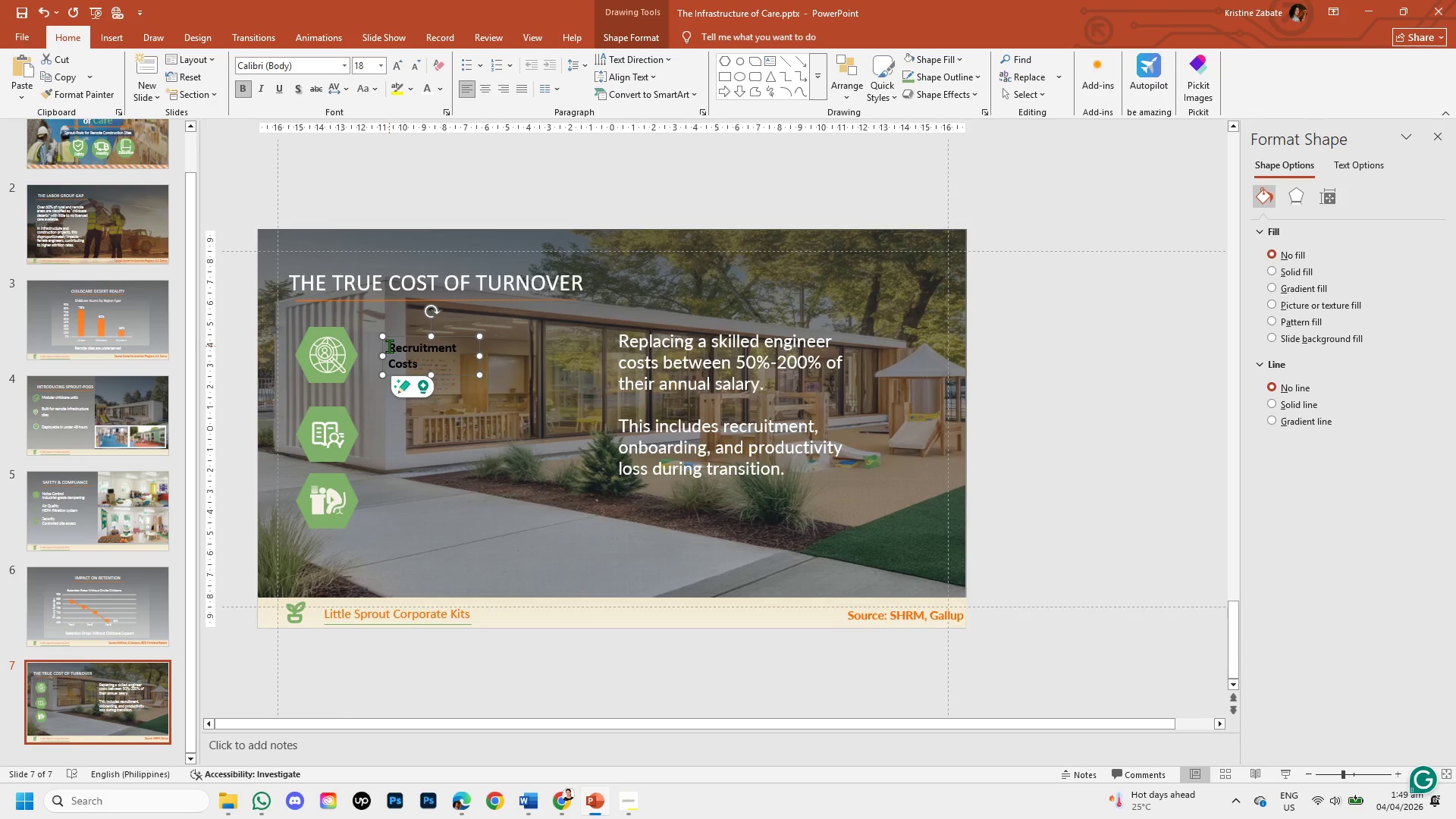 
left_click([389, 346])
 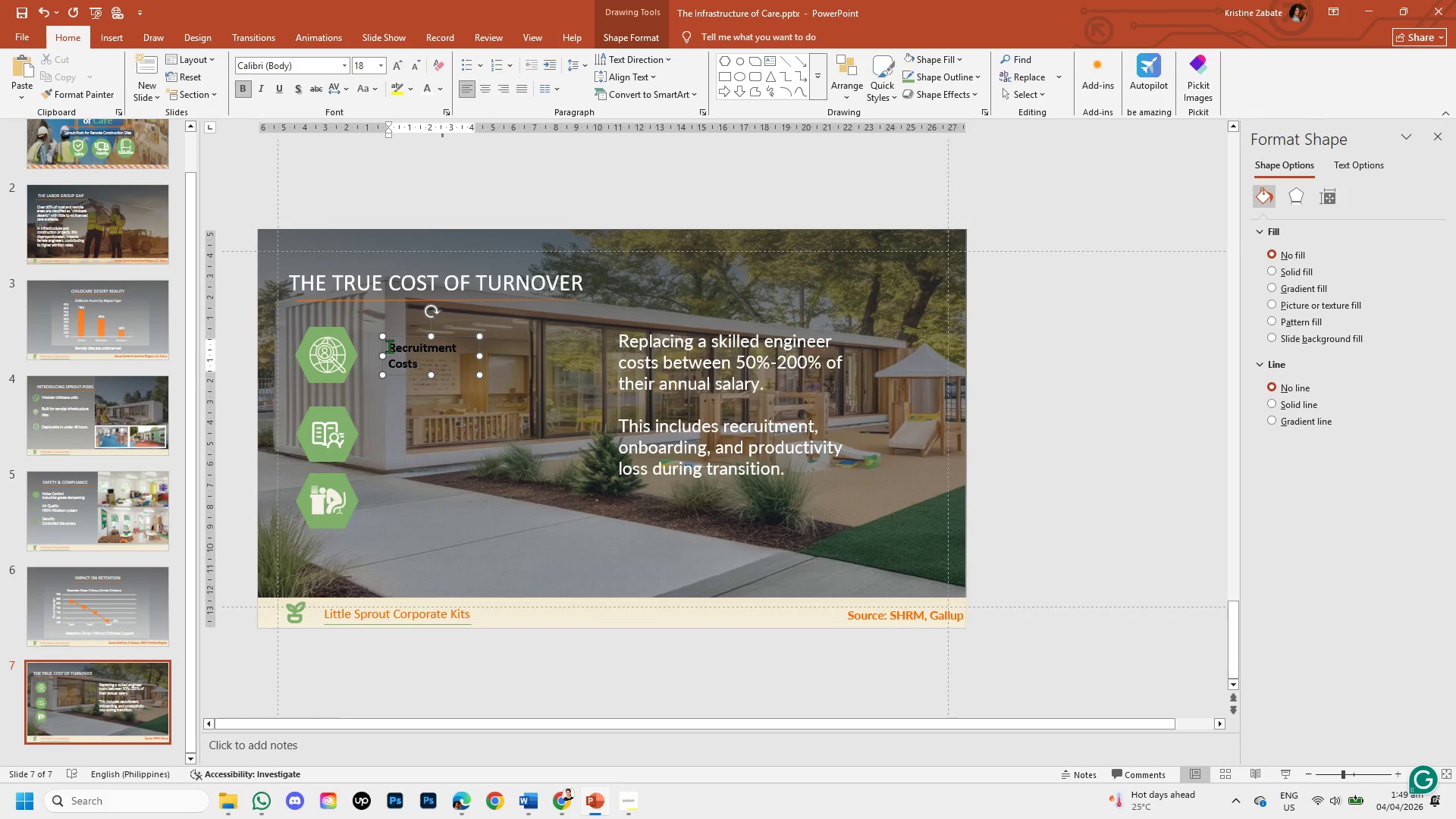 
key(Space)
 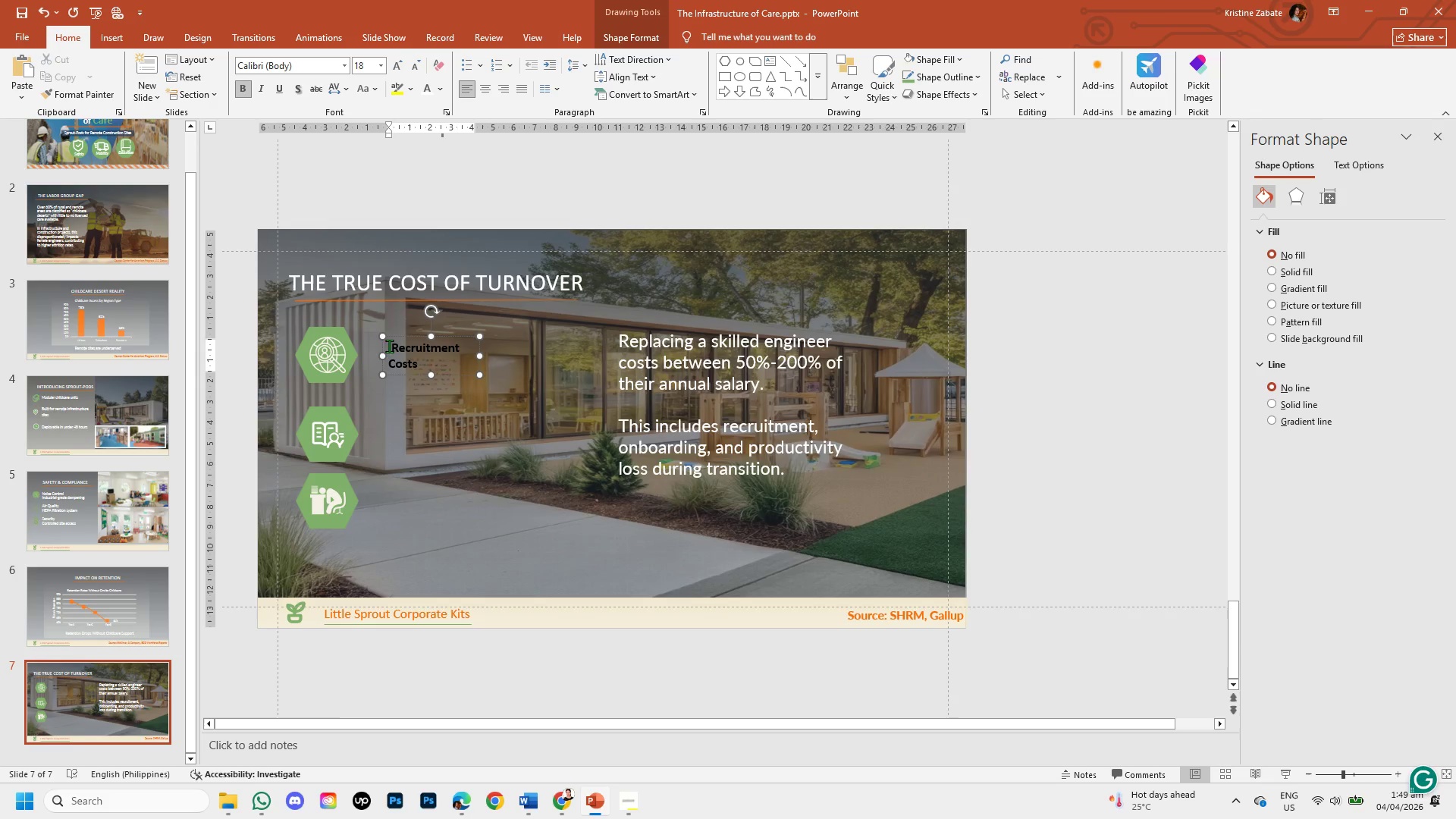 
key(Control+V)
 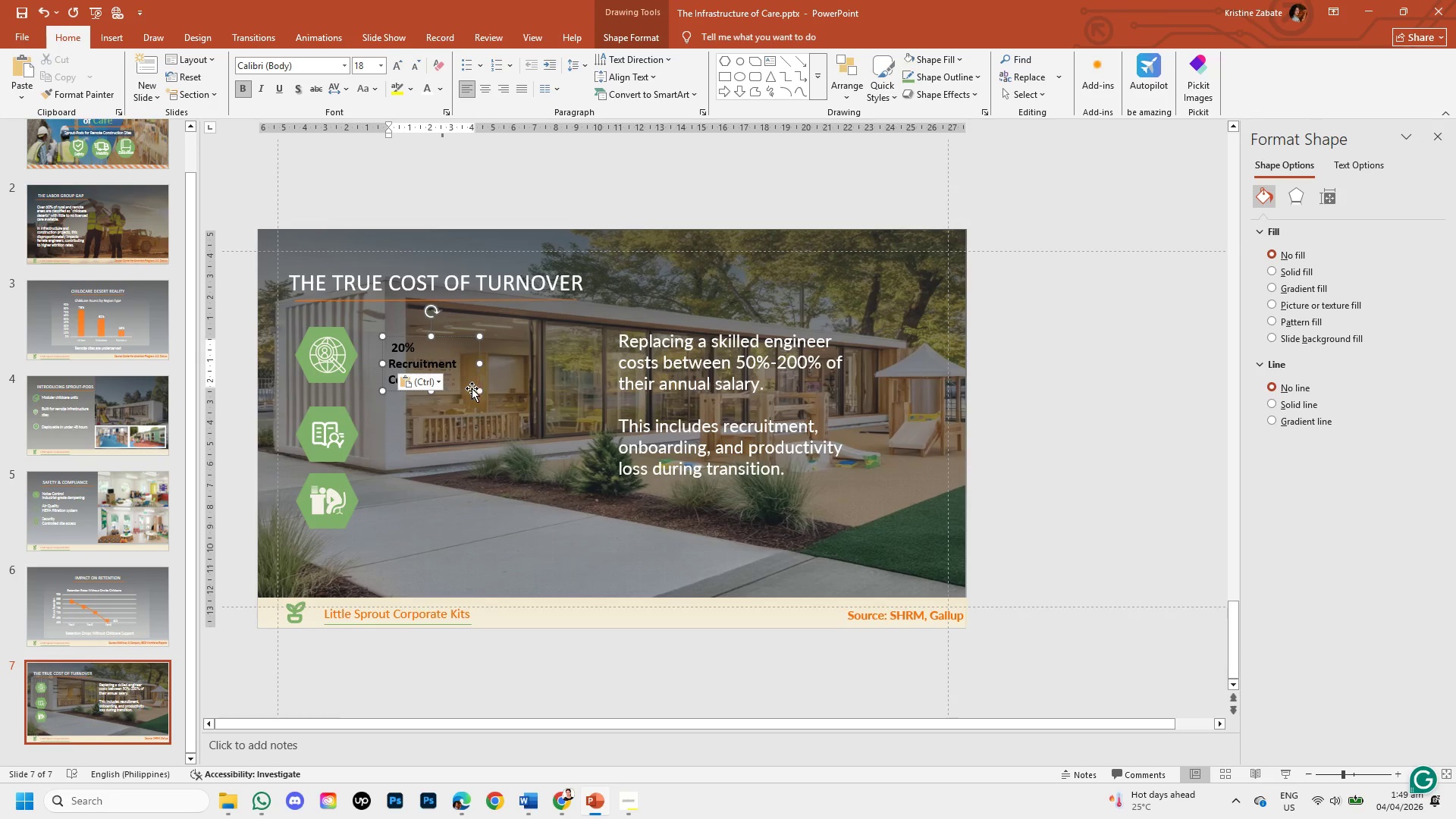 
left_click([443, 385])
 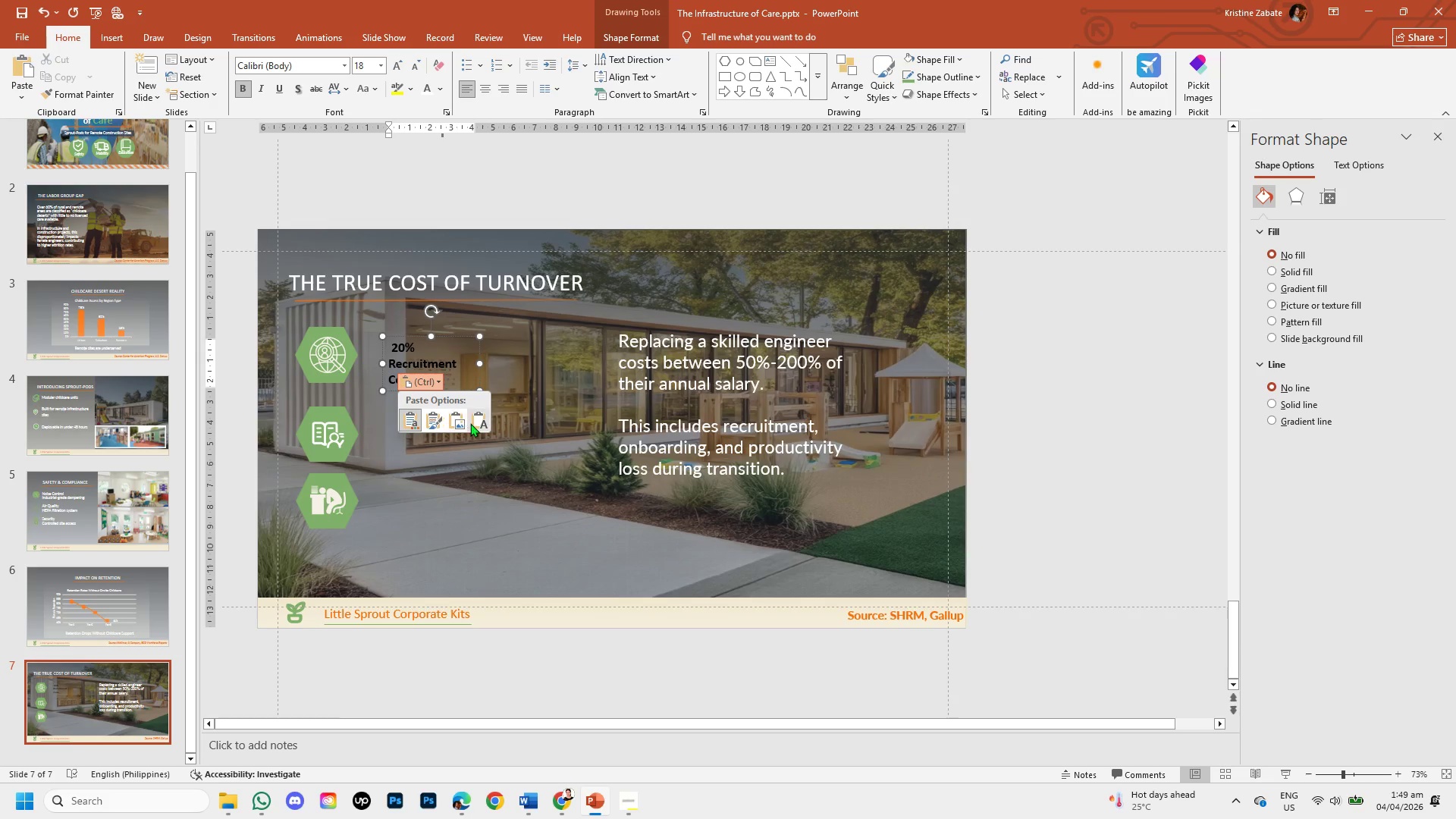 
left_click([470, 423])
 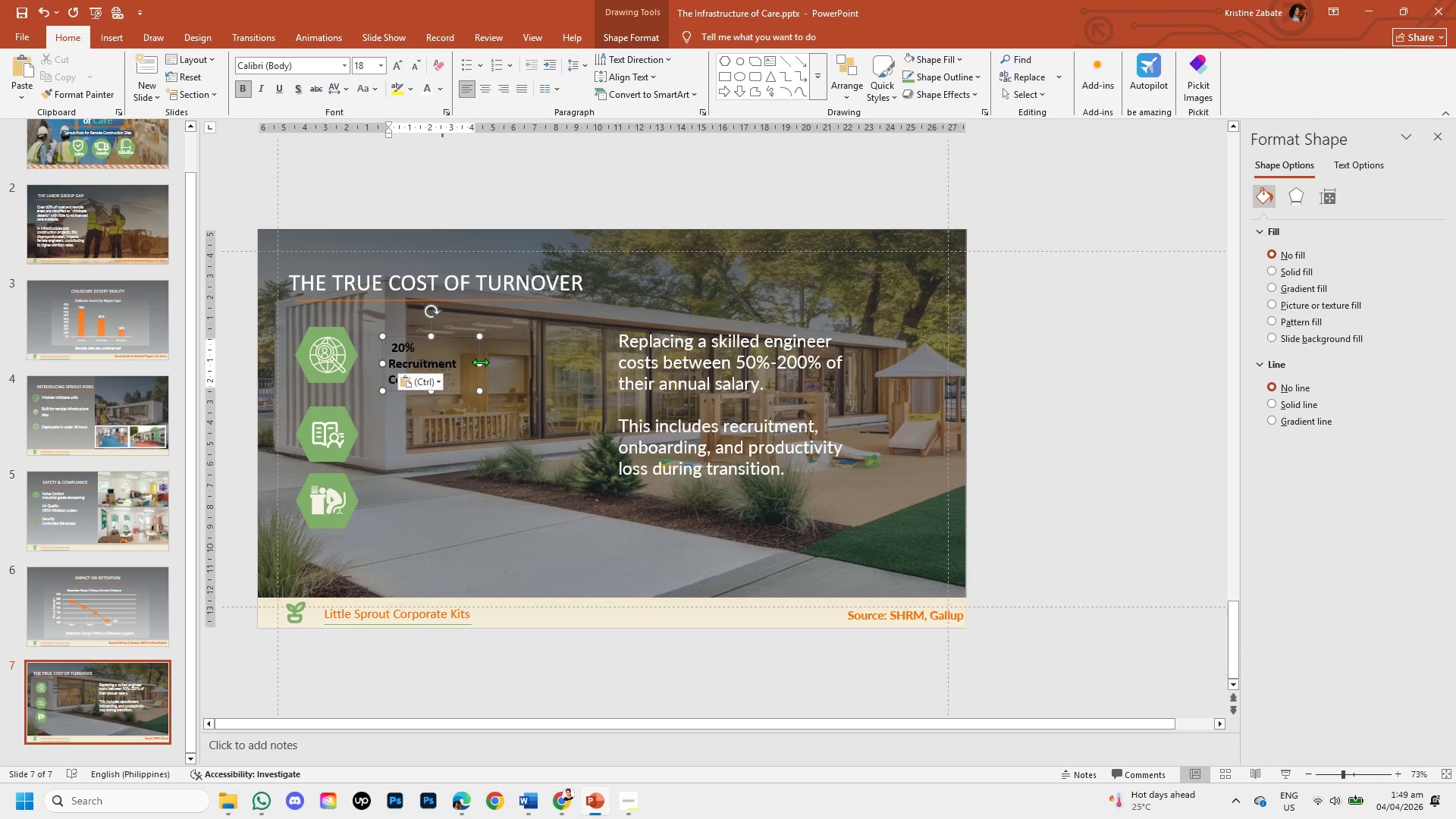 
left_click_drag(start_coordinate=[480, 362], to_coordinate=[526, 374])
 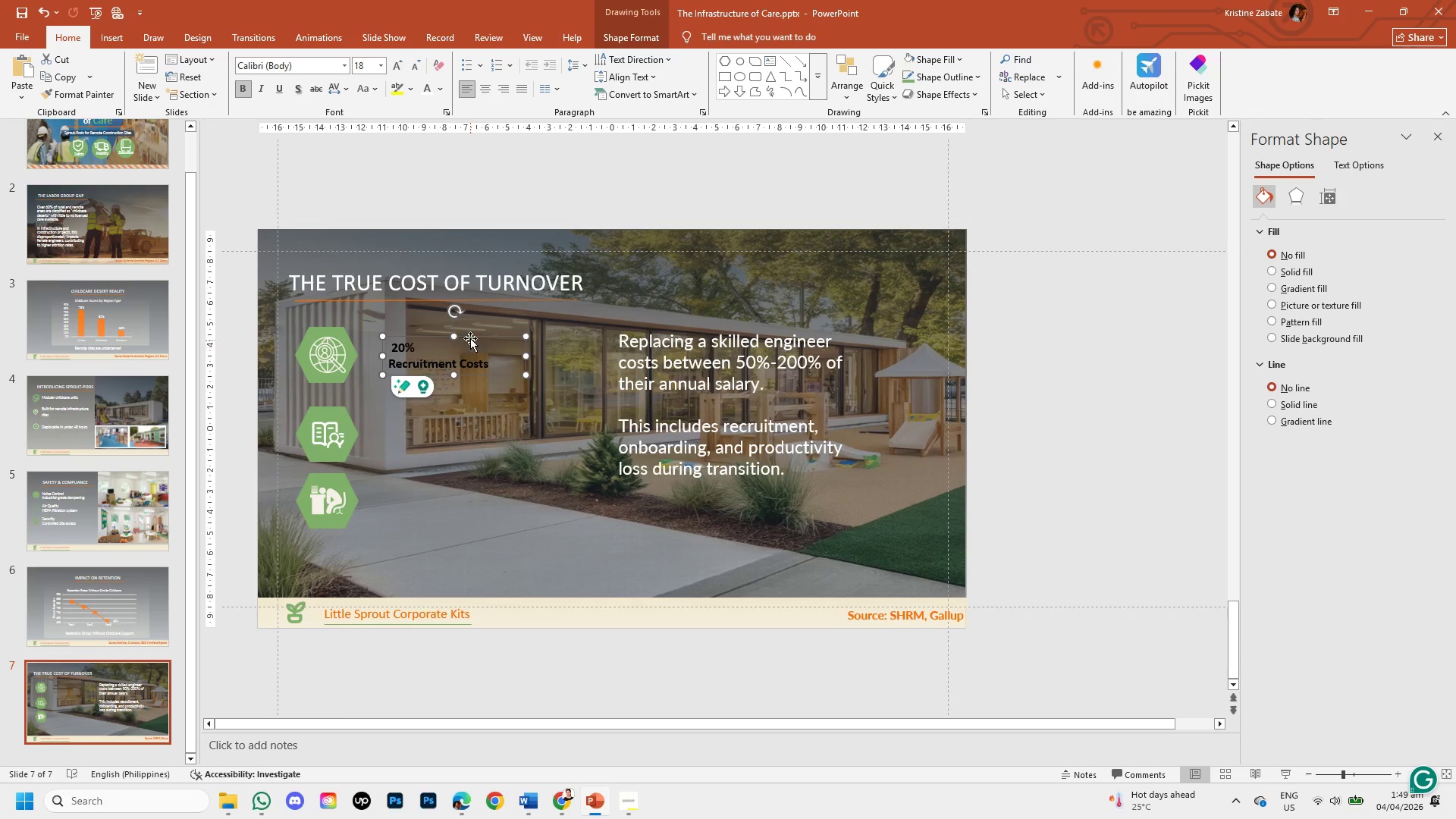 
mouse_move([452, 342])
 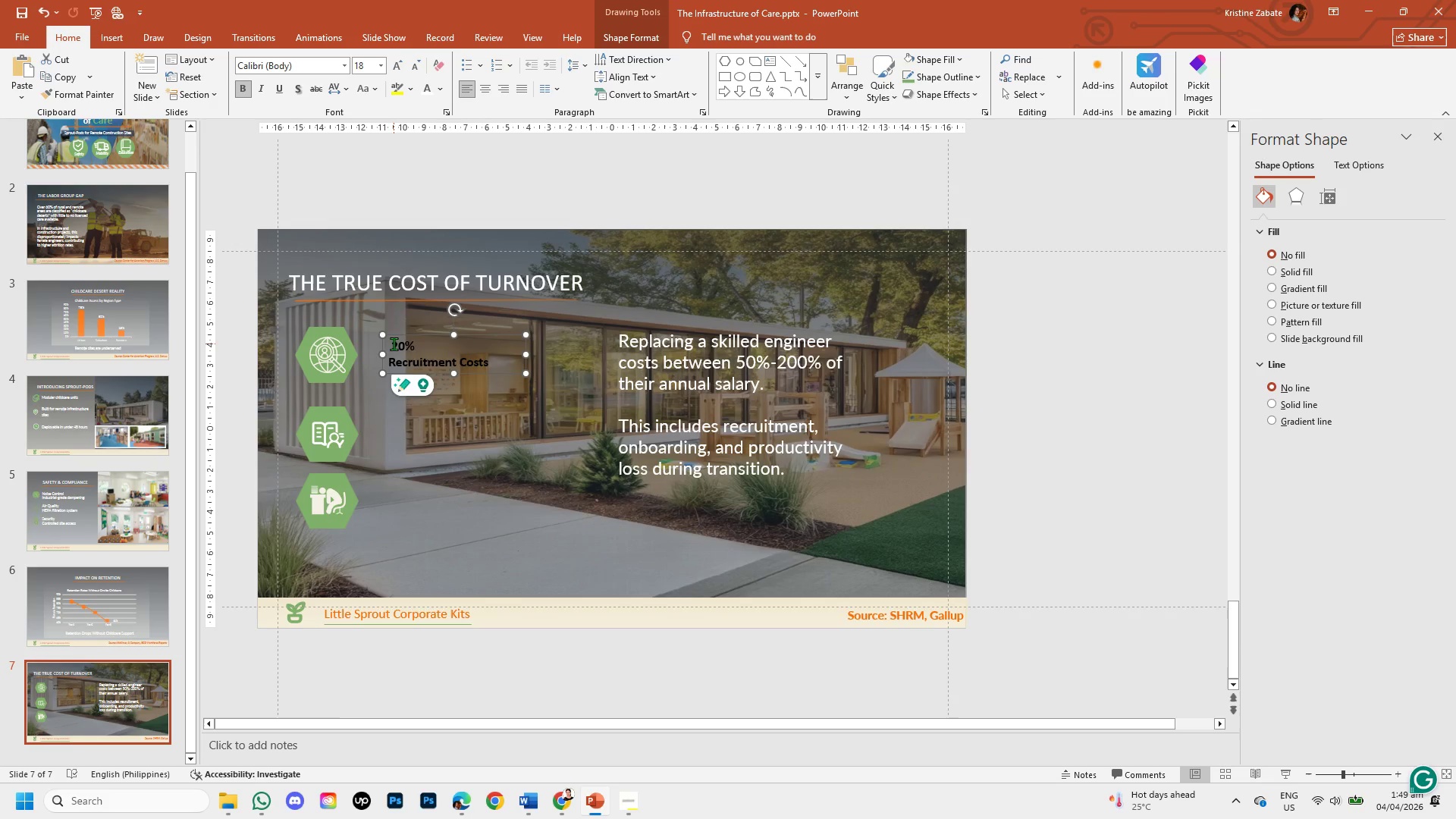 
left_click_drag(start_coordinate=[392, 344], to_coordinate=[495, 366])
 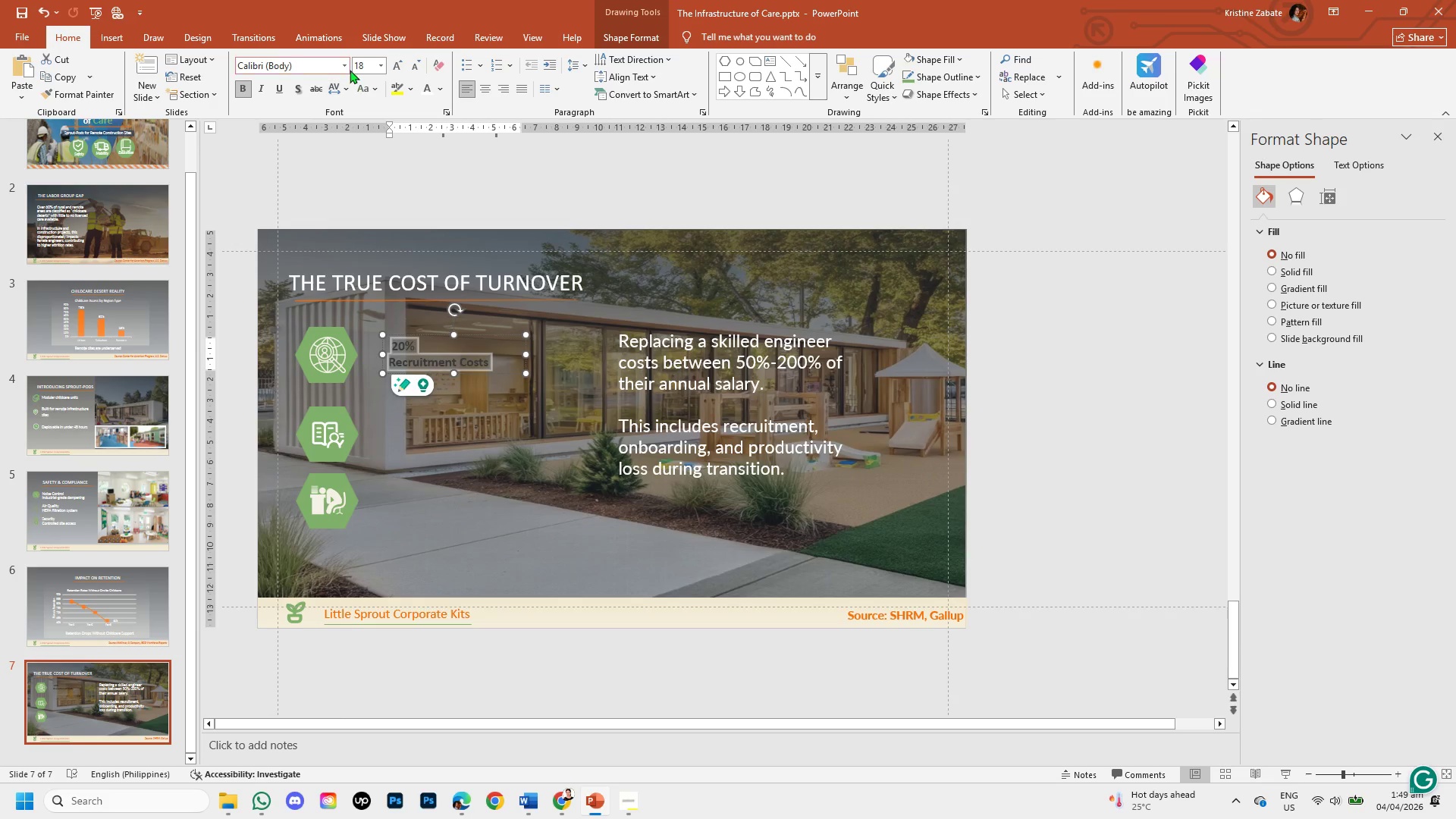 
left_click([350, 69])
 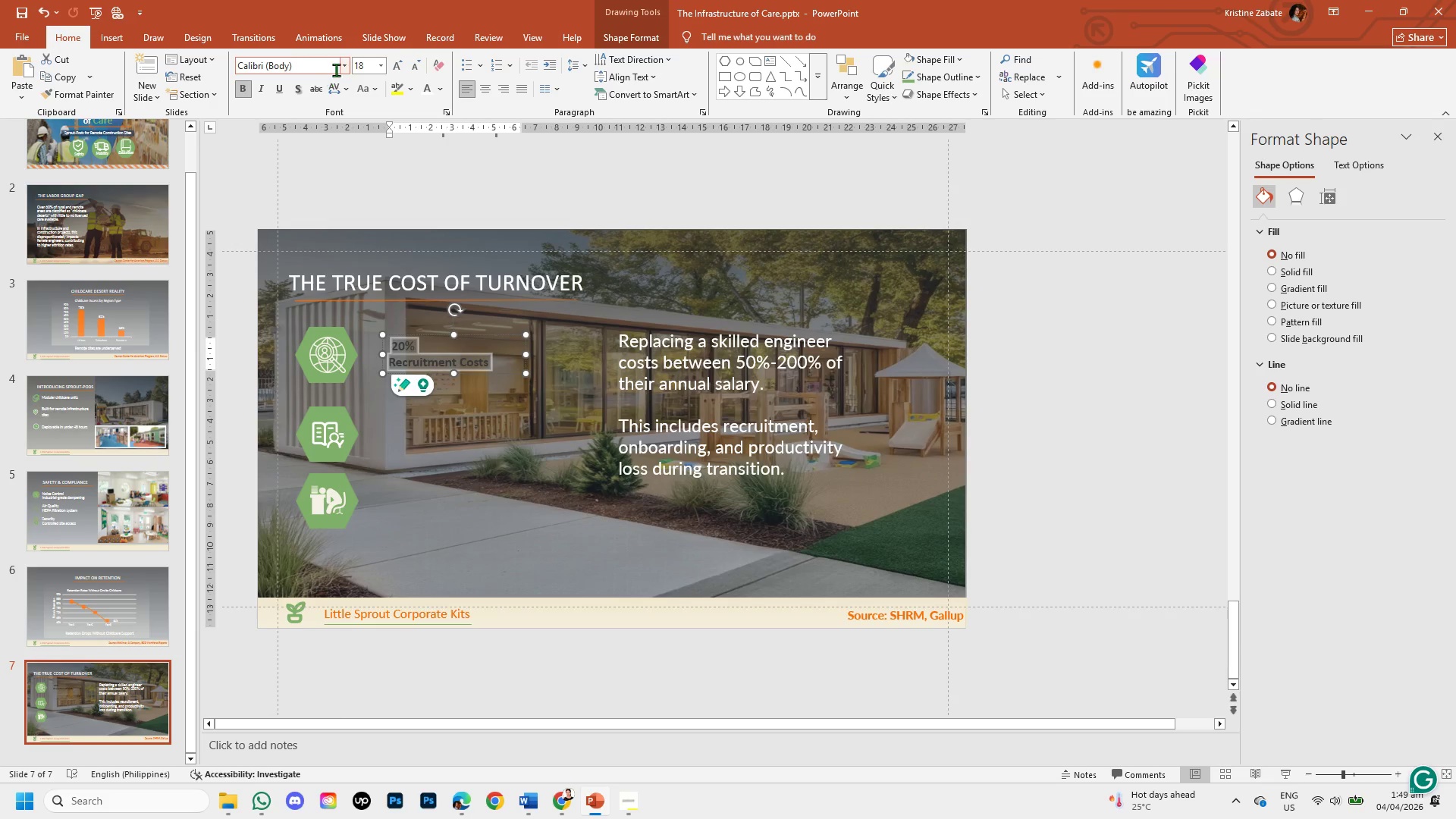 
left_click([341, 70])
 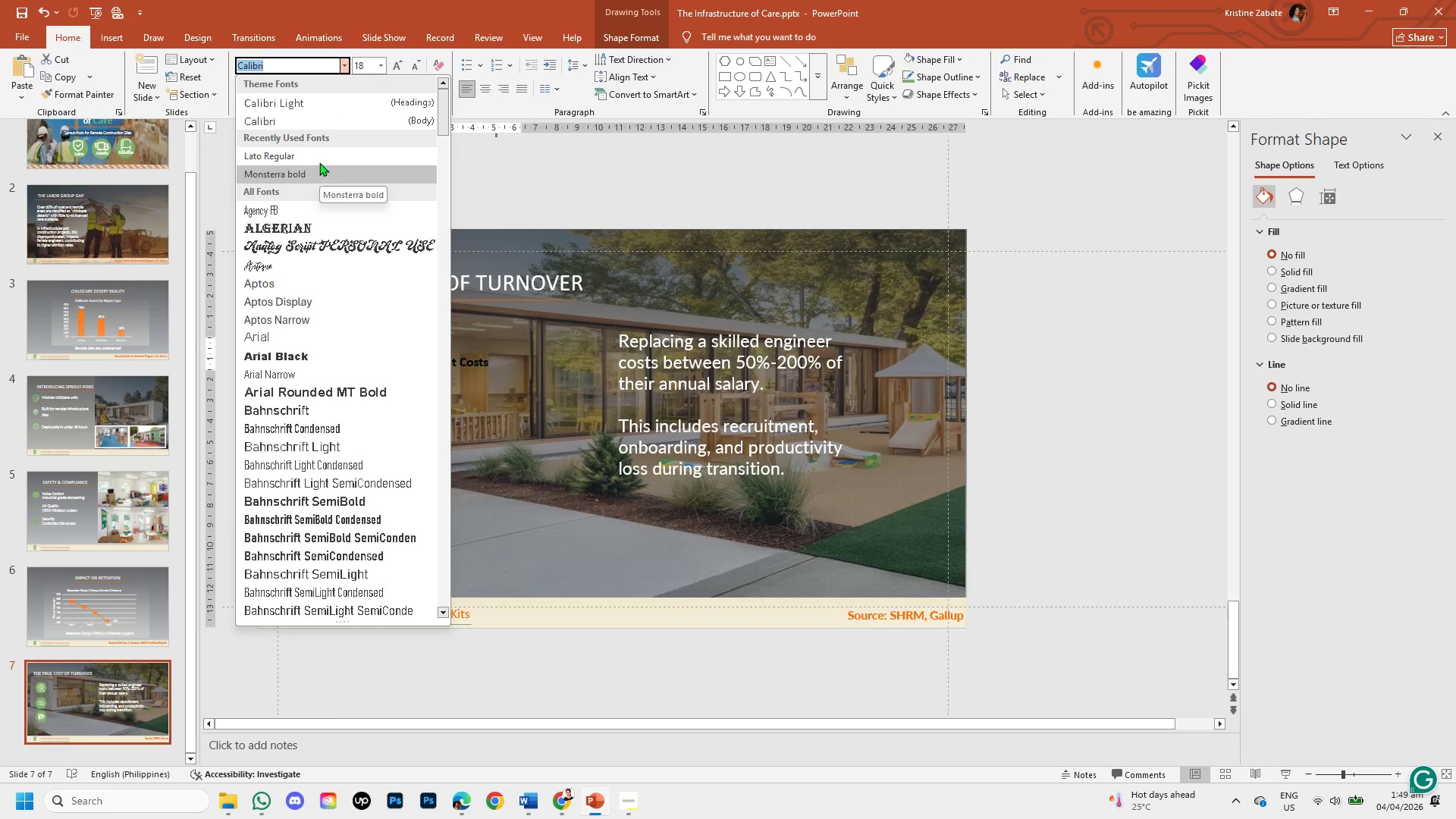 
left_click([319, 157])
 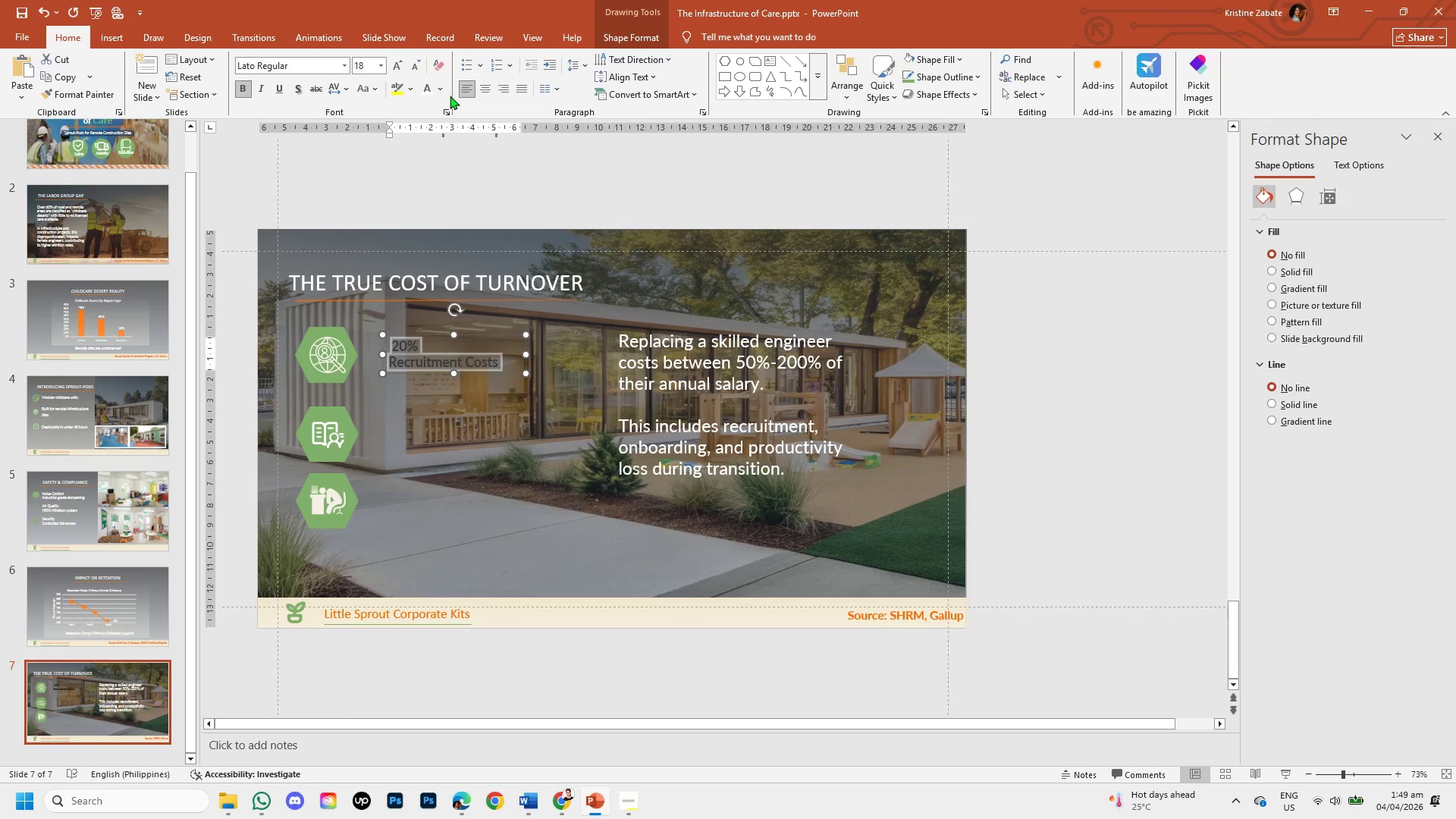 
left_click([426, 86])
 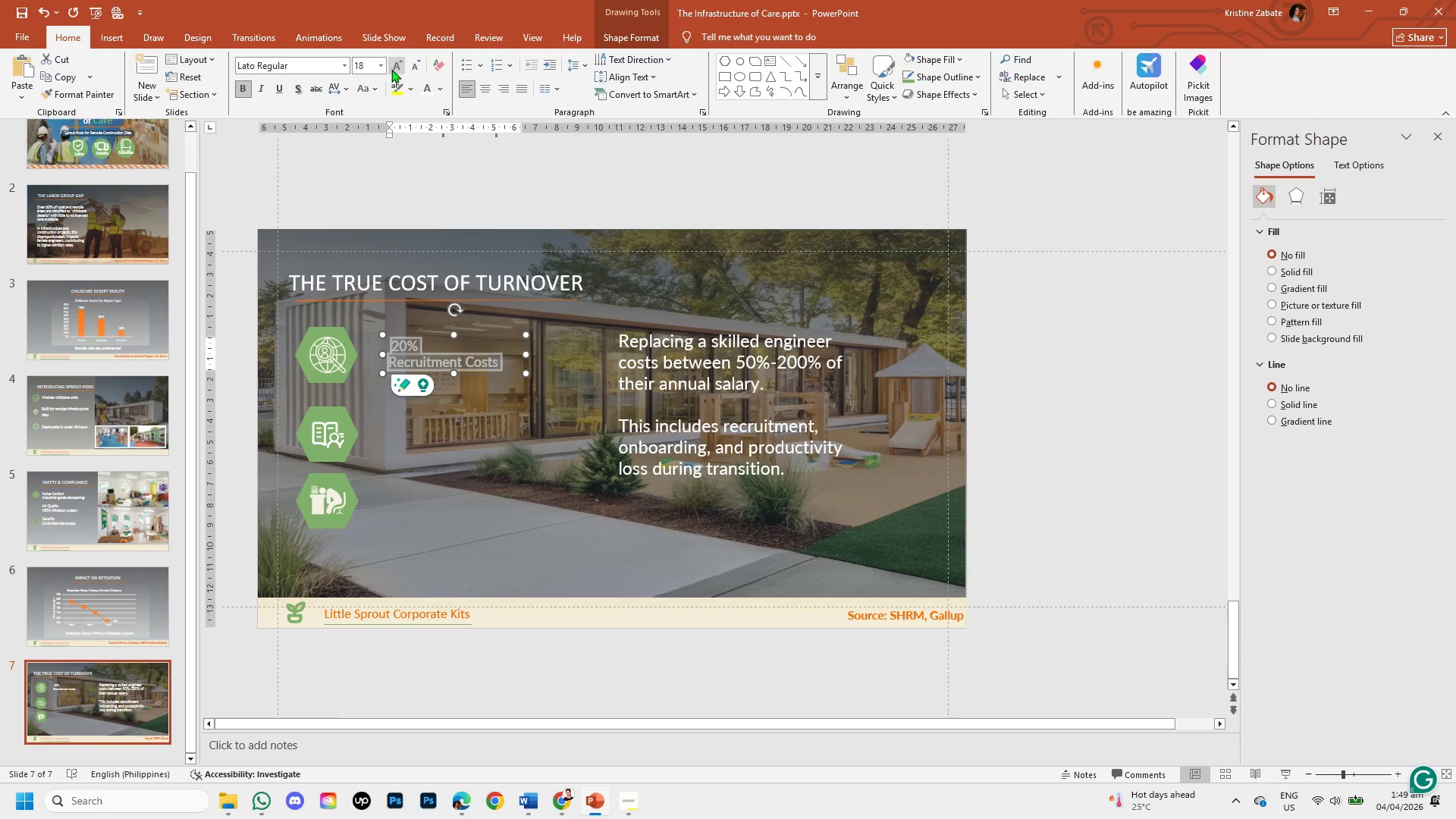 
left_click([391, 69])
 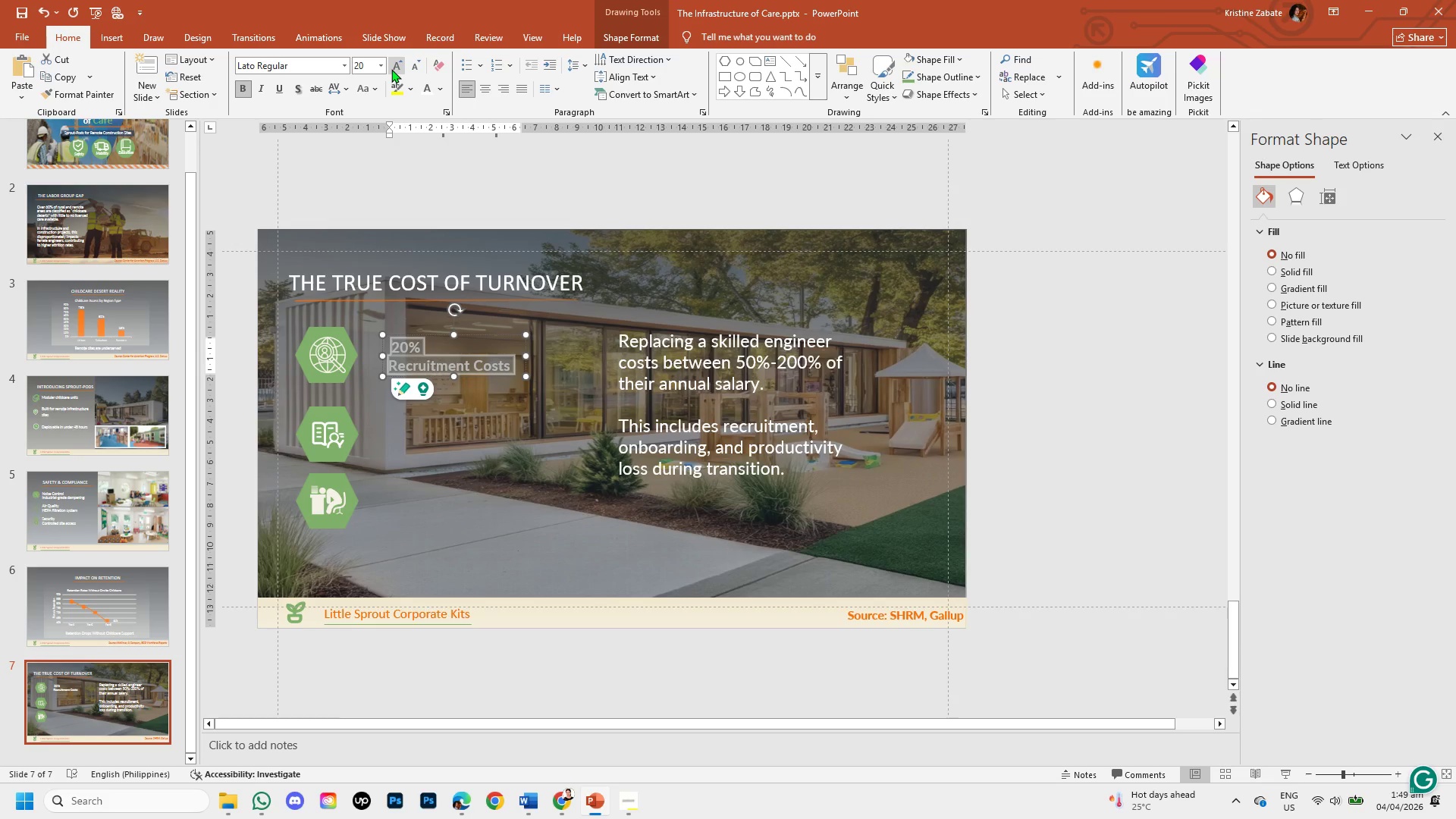 
left_click([391, 69])
 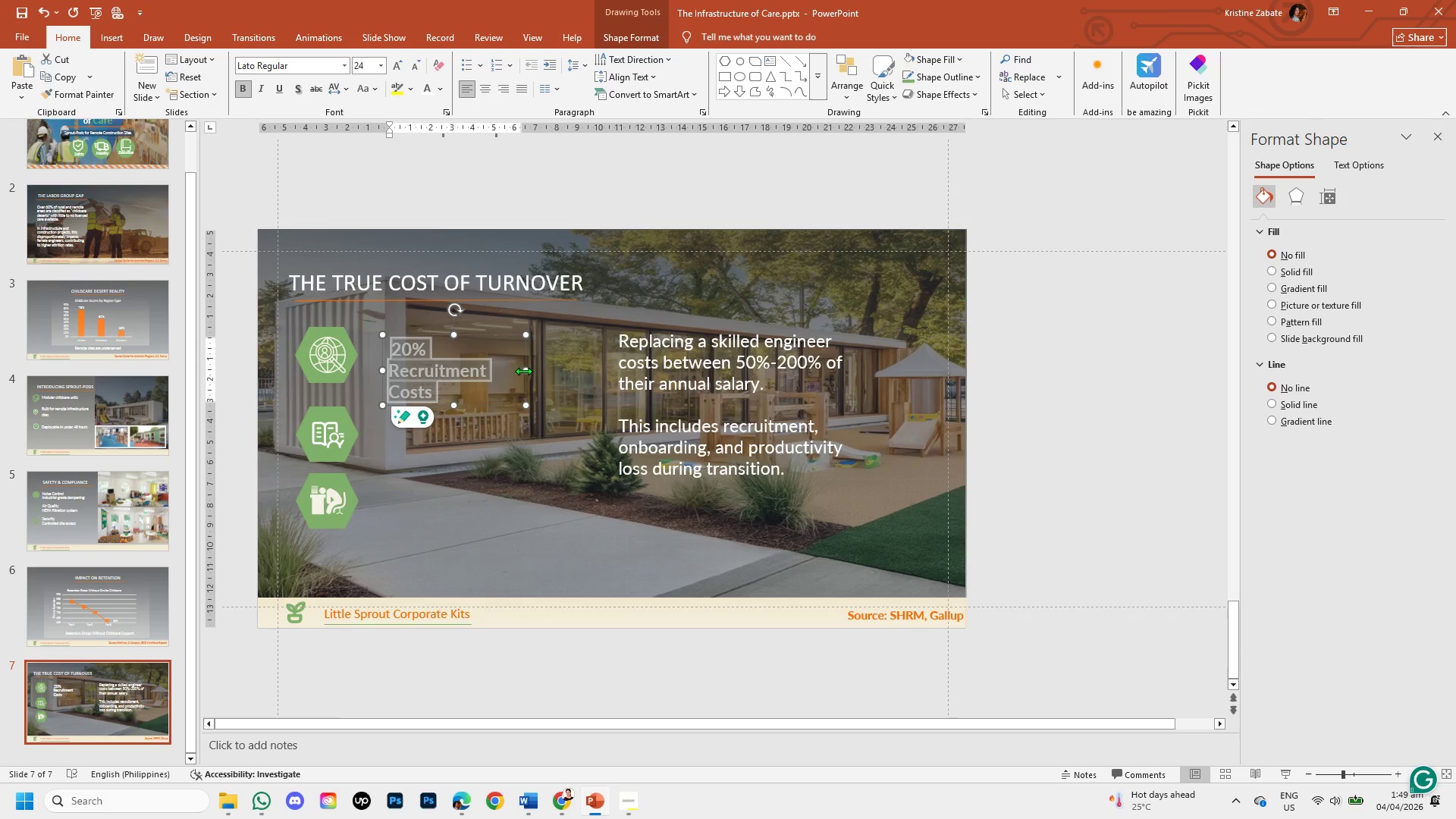 
left_click_drag(start_coordinate=[525, 370], to_coordinate=[569, 375])
 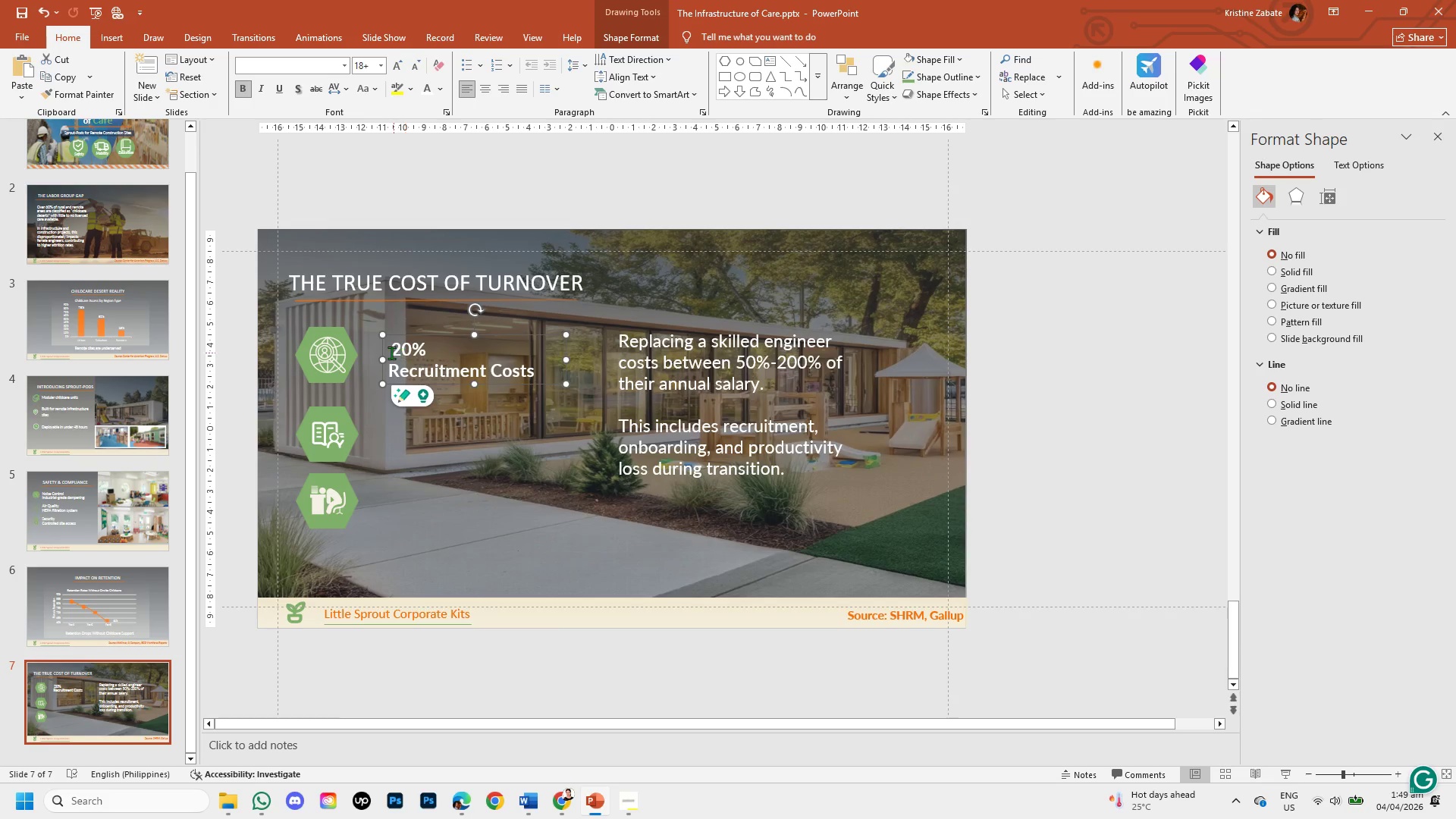 
left_click_drag(start_coordinate=[391, 352], to_coordinate=[433, 347])
 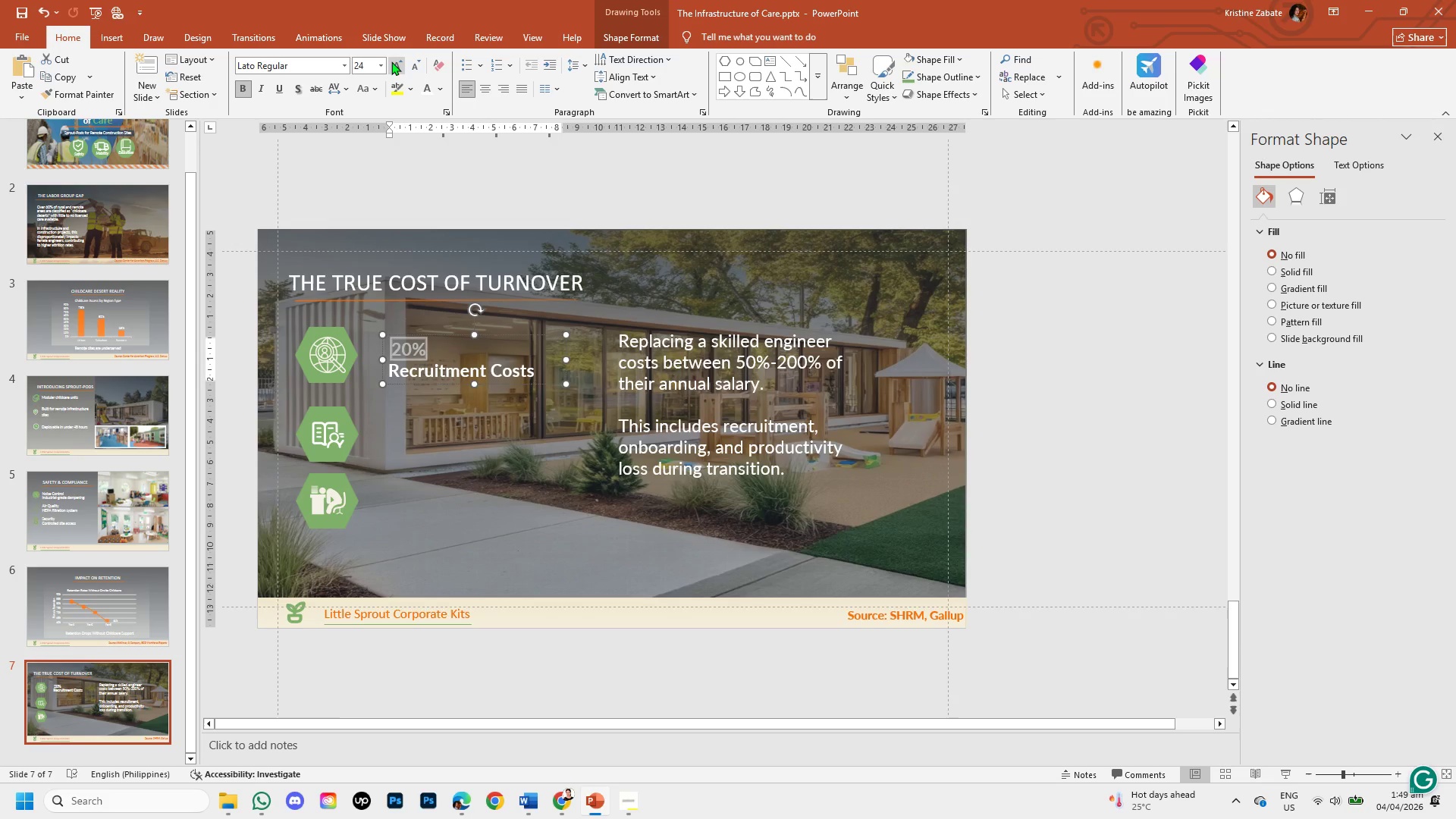 
left_click([391, 61])
 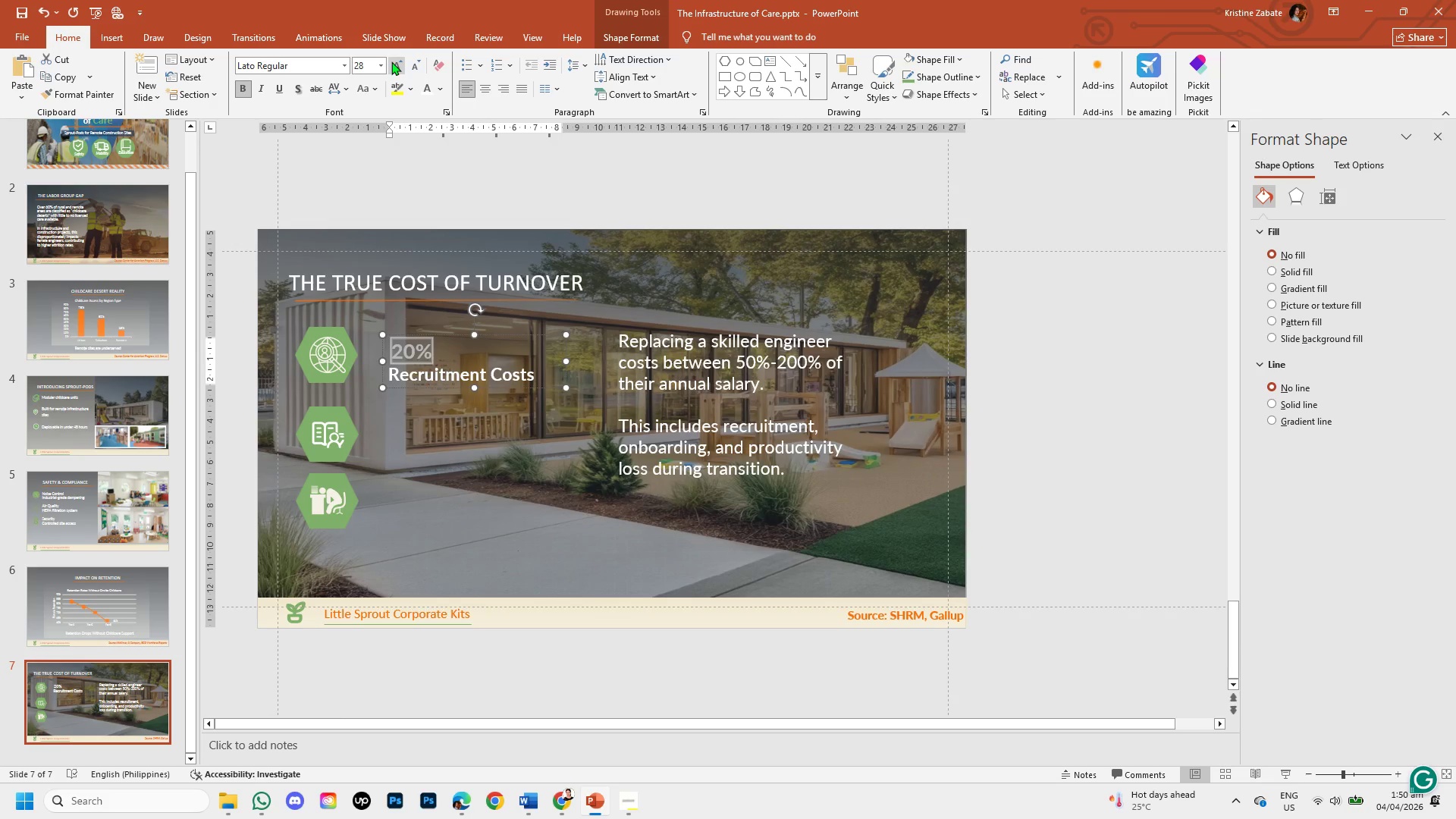 
left_click([391, 61])
 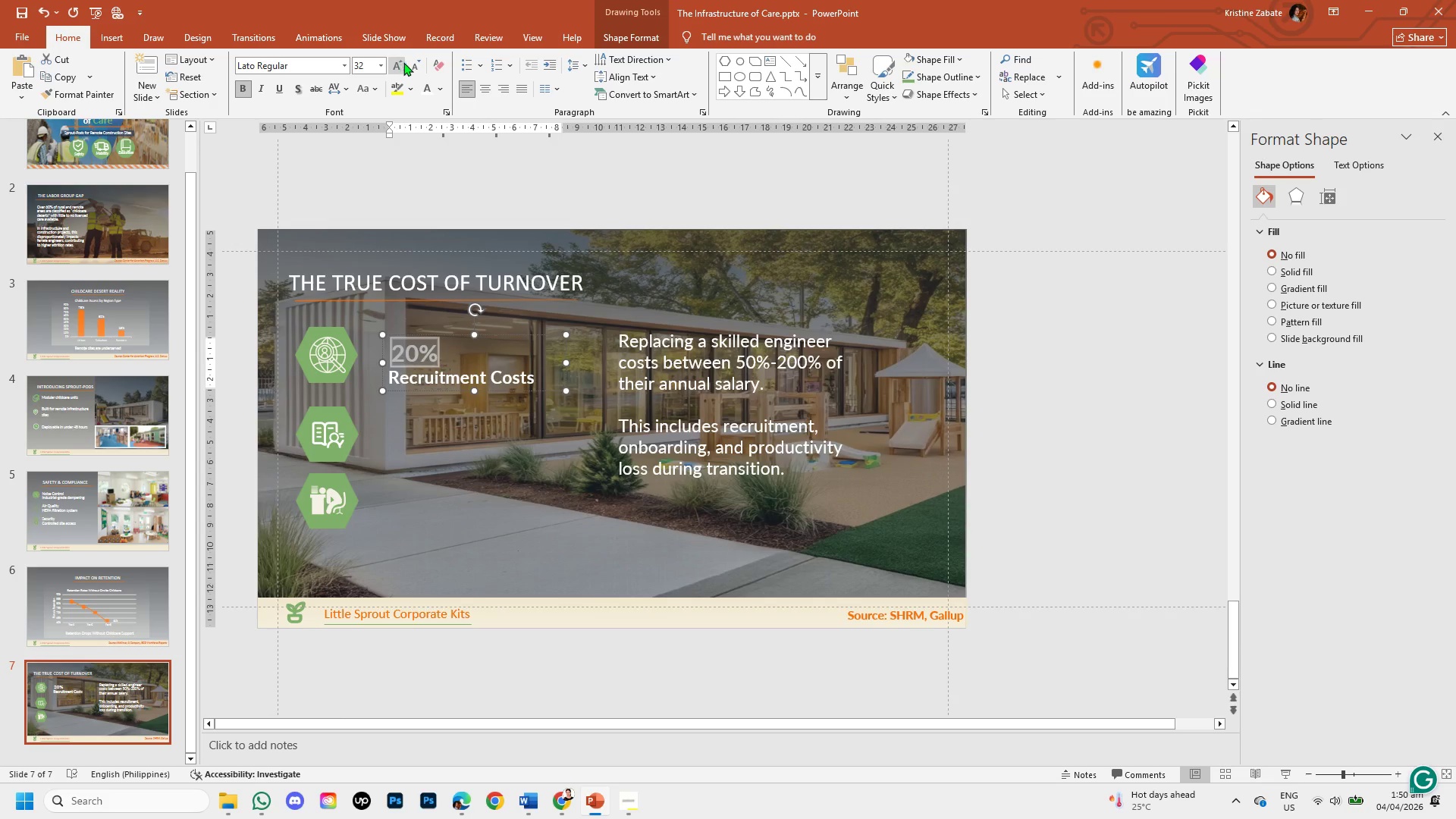 
mouse_move([411, 78])
 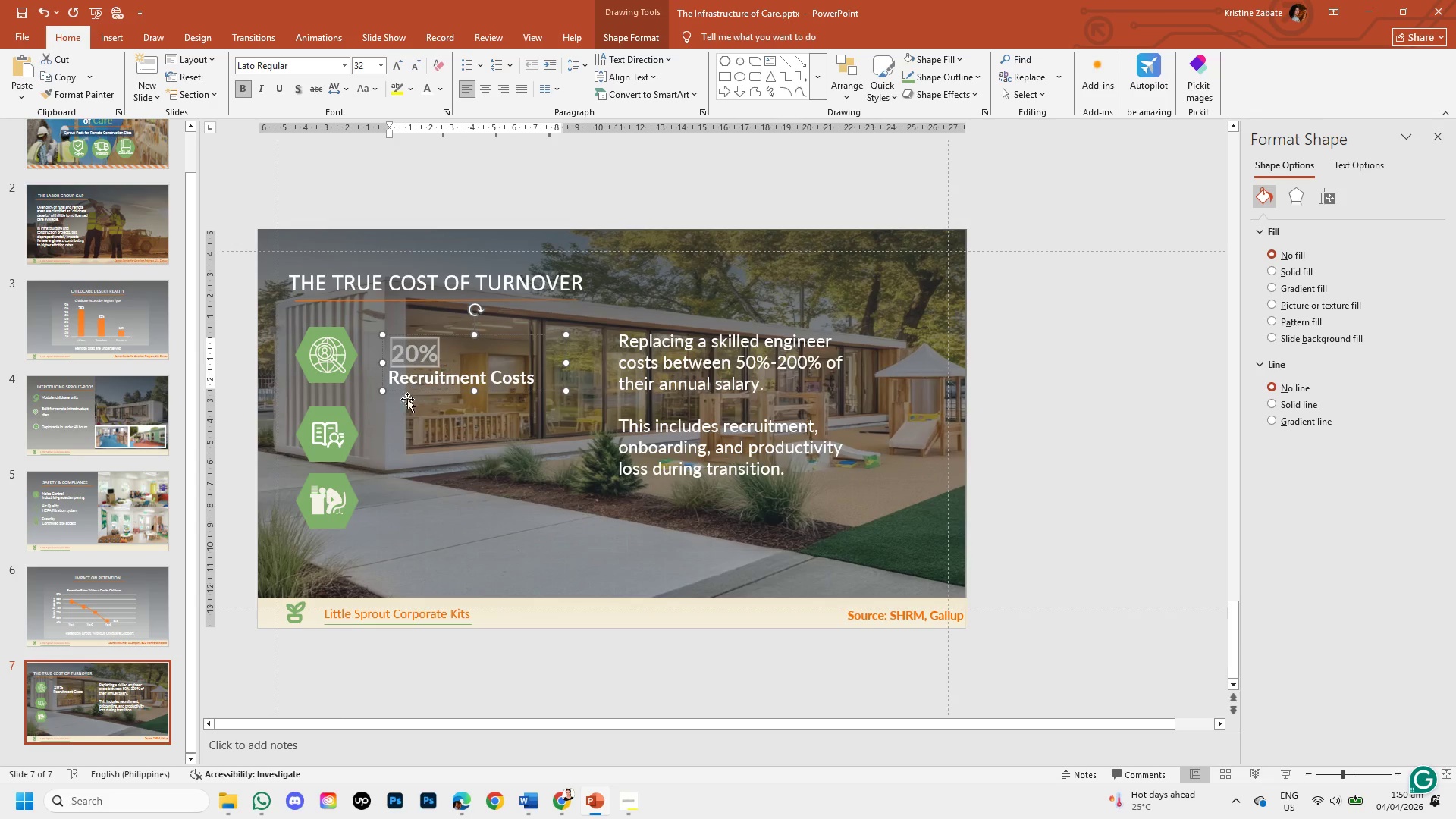 
left_click([398, 422])
 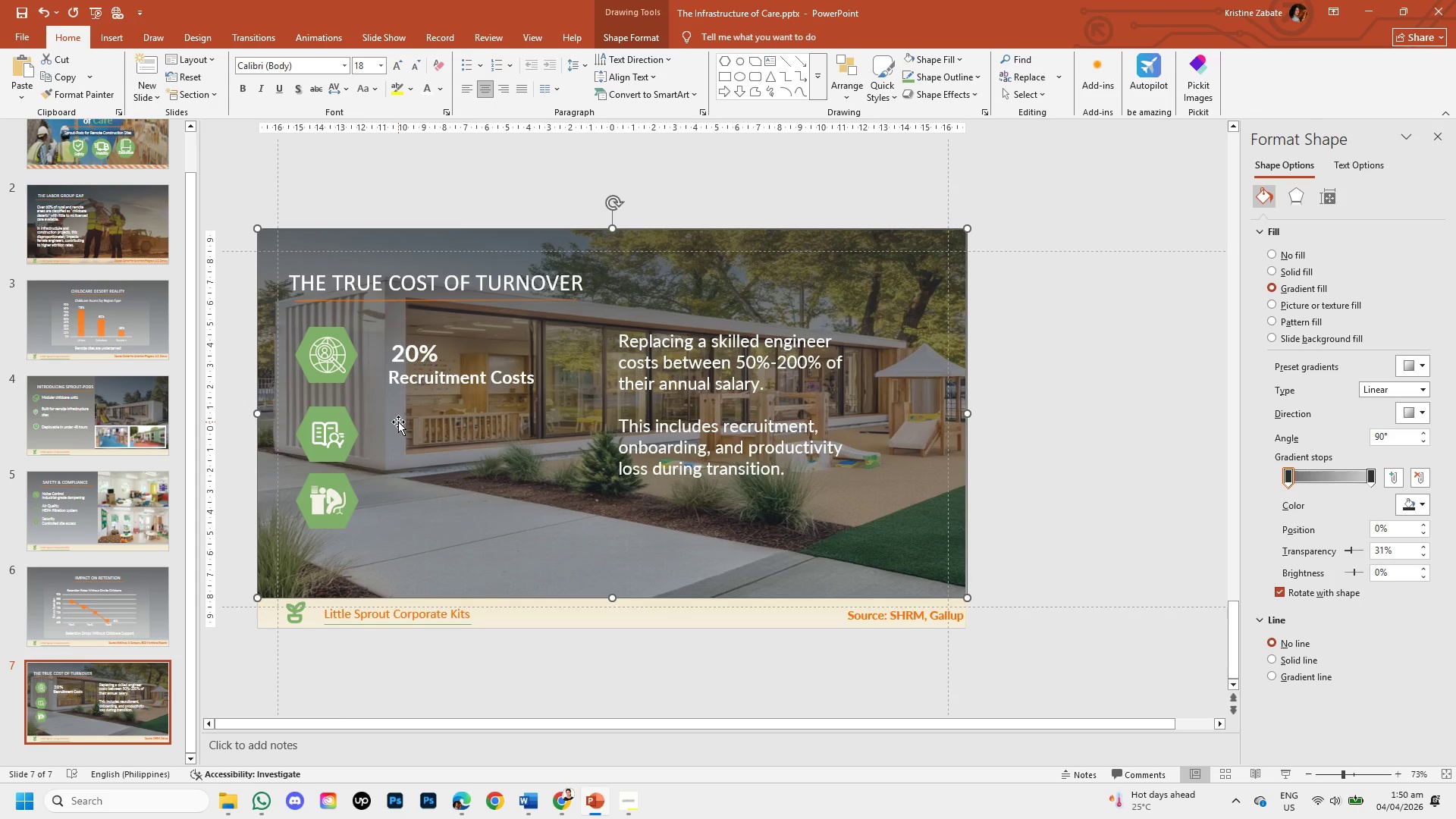 
left_click([442, 375])
 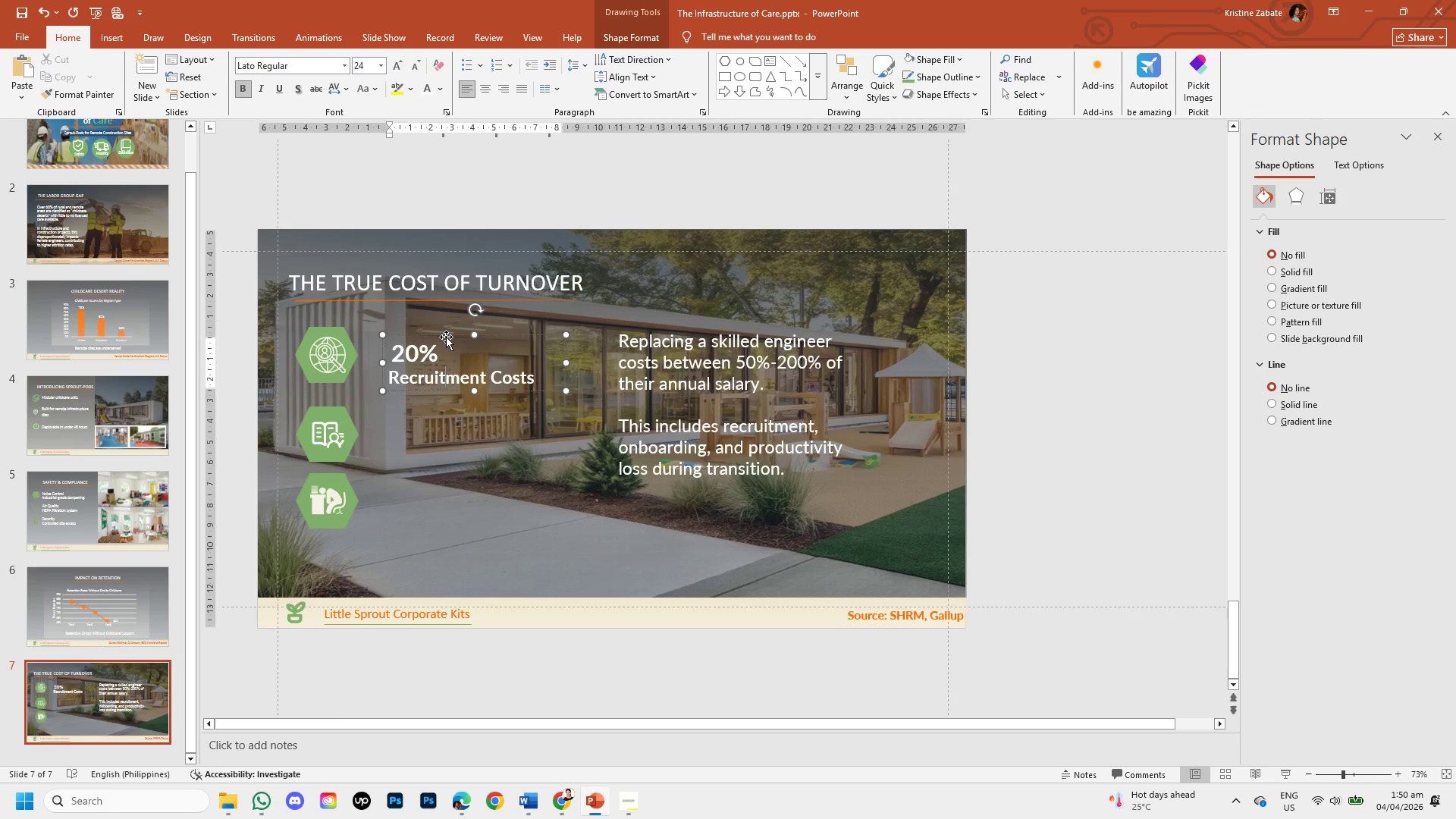 
left_click_drag(start_coordinate=[446, 337], to_coordinate=[437, 328])
 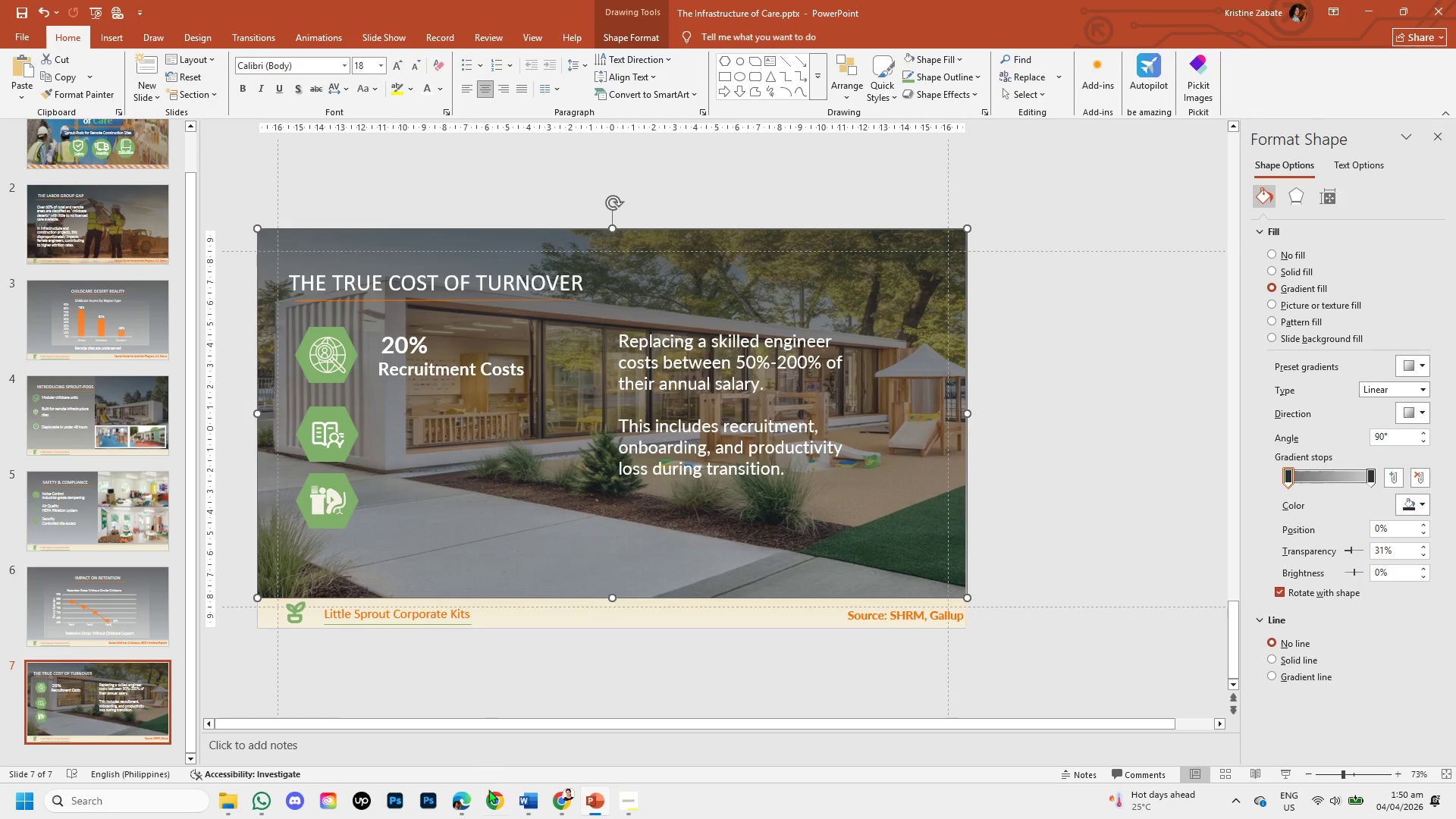 
left_click_drag(start_coordinate=[556, 806], to_coordinate=[554, 796])
 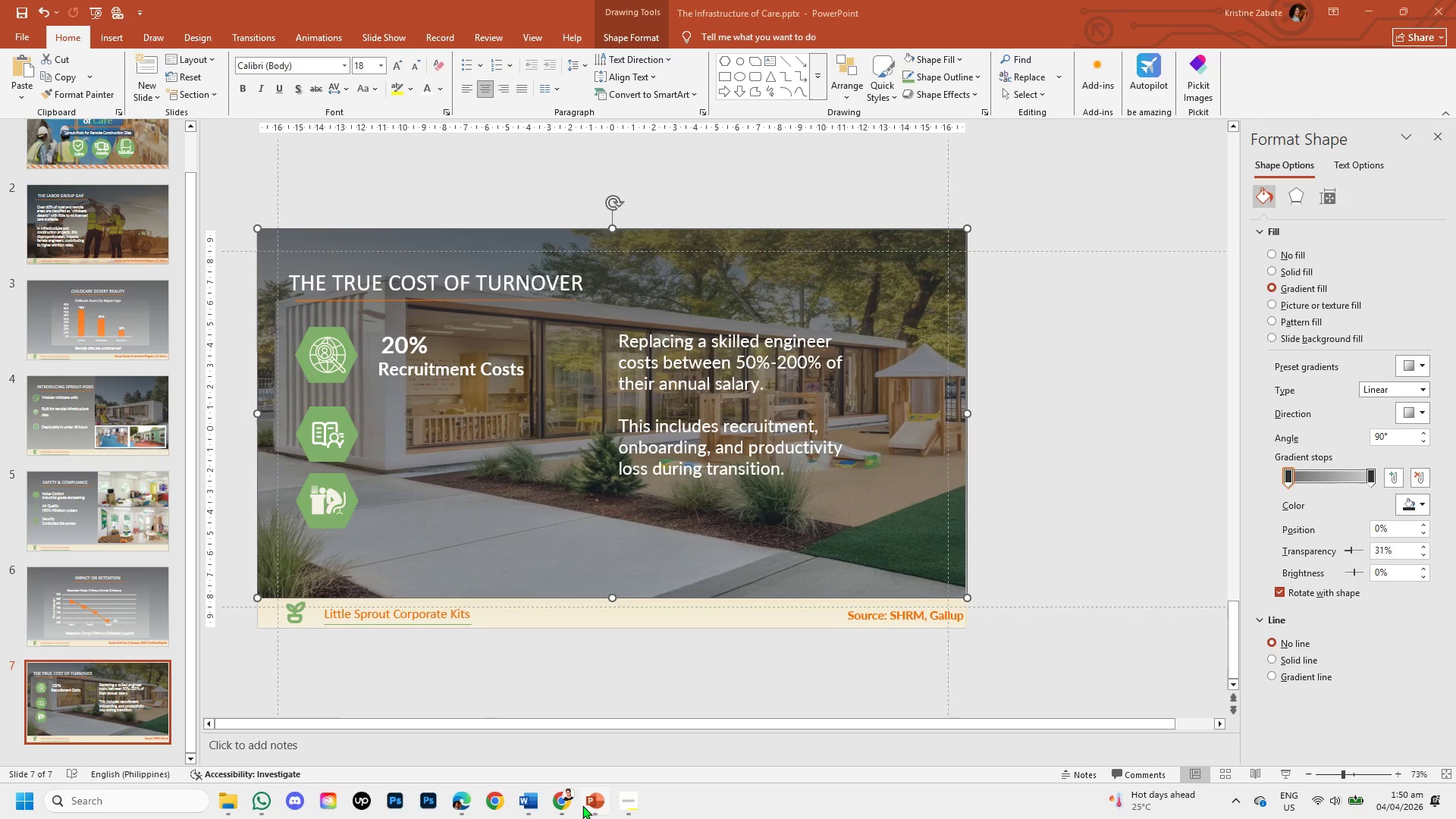 
mouse_move([576, 784])
 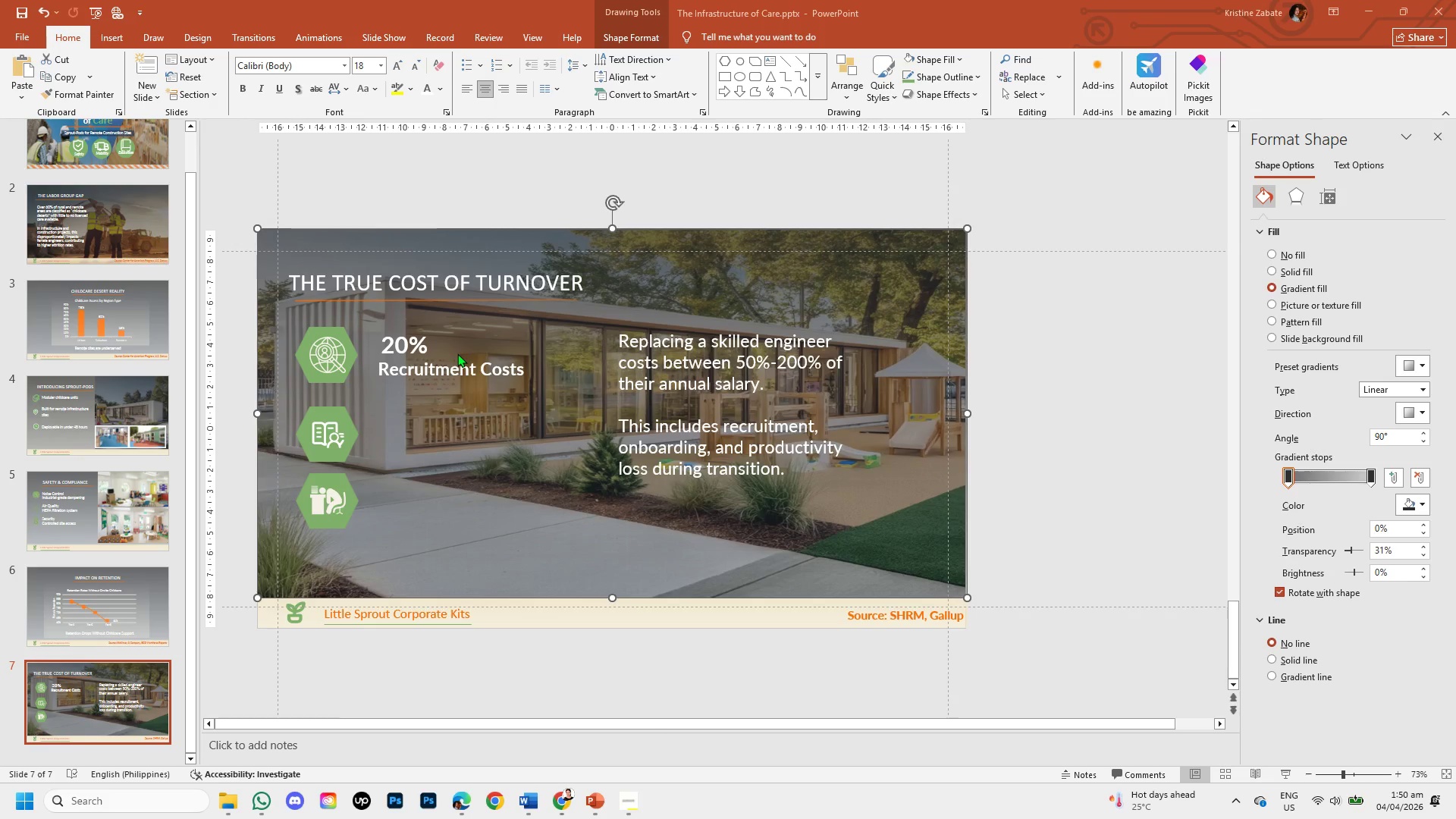 
left_click([457, 353])
 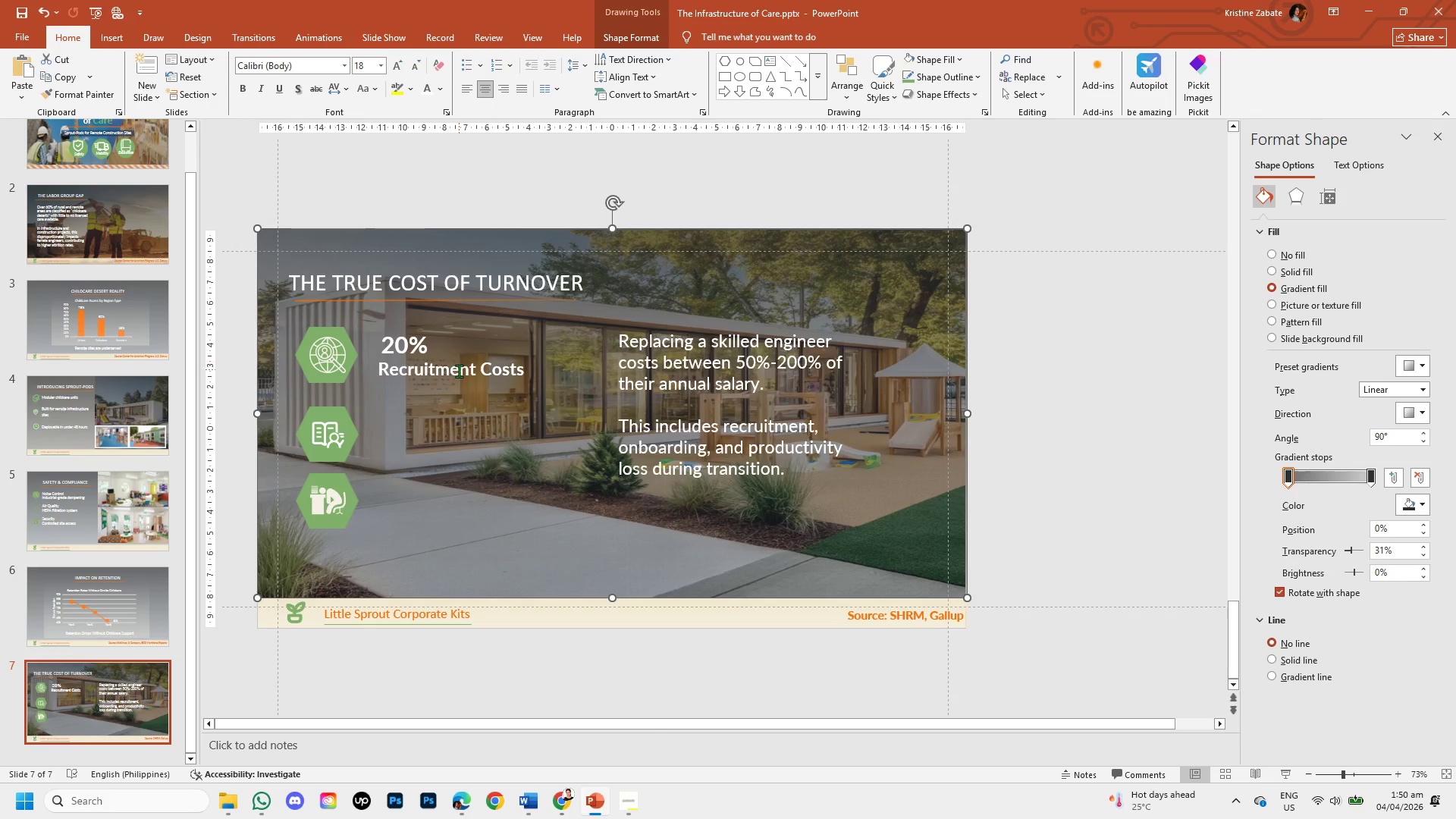 
left_click([459, 371])
 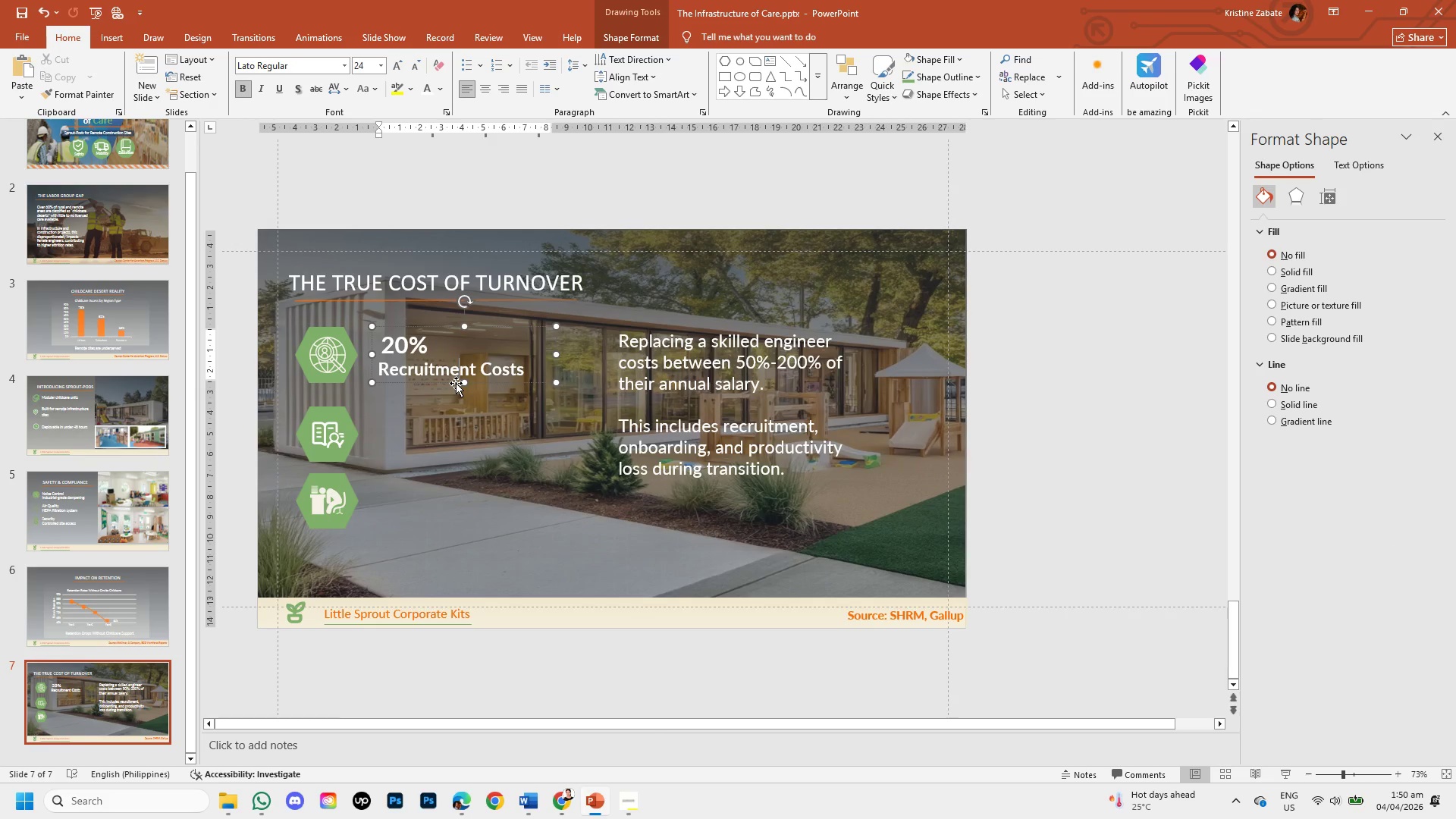 
left_click([456, 383])
 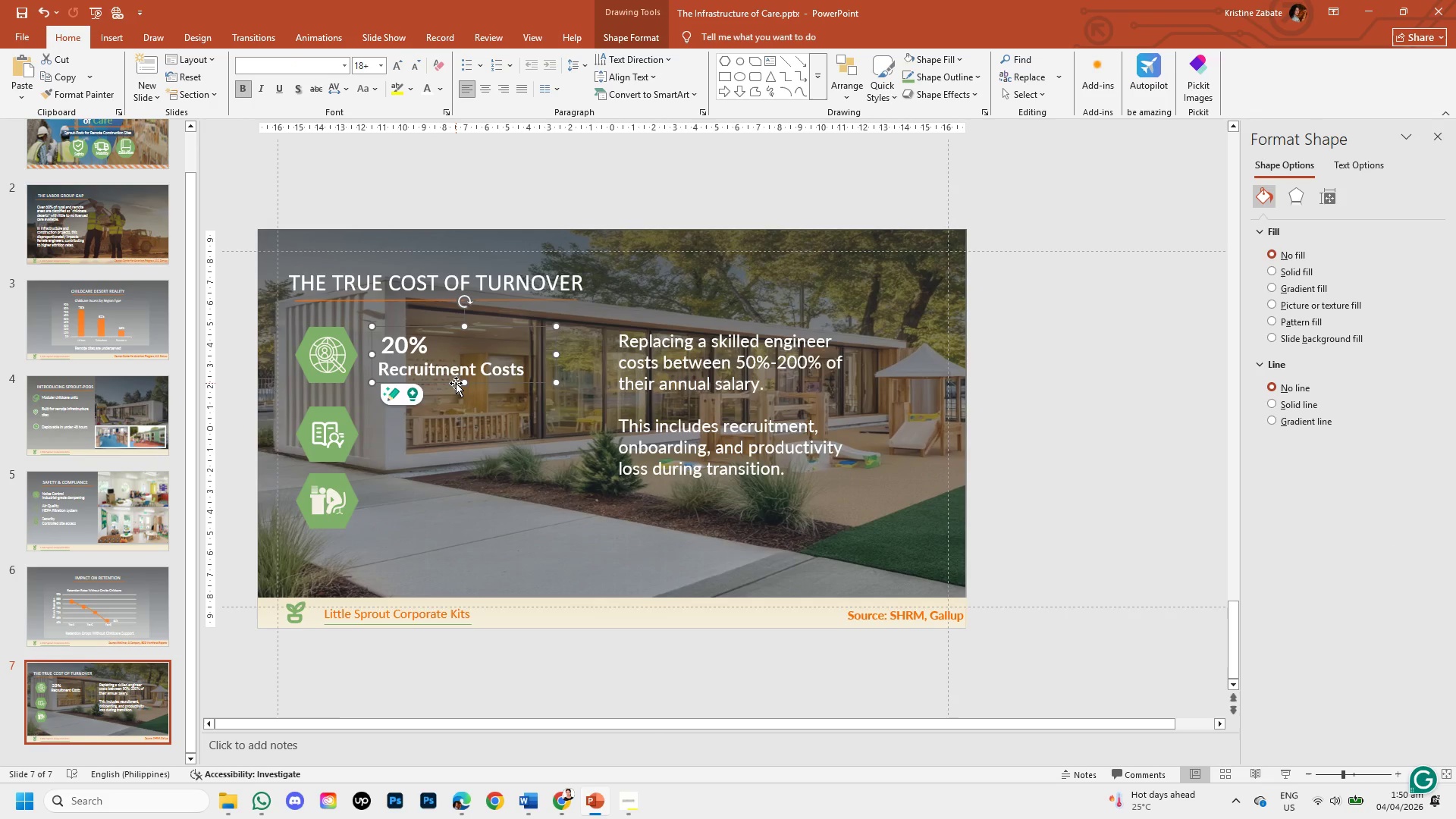 
key(Control+C)
 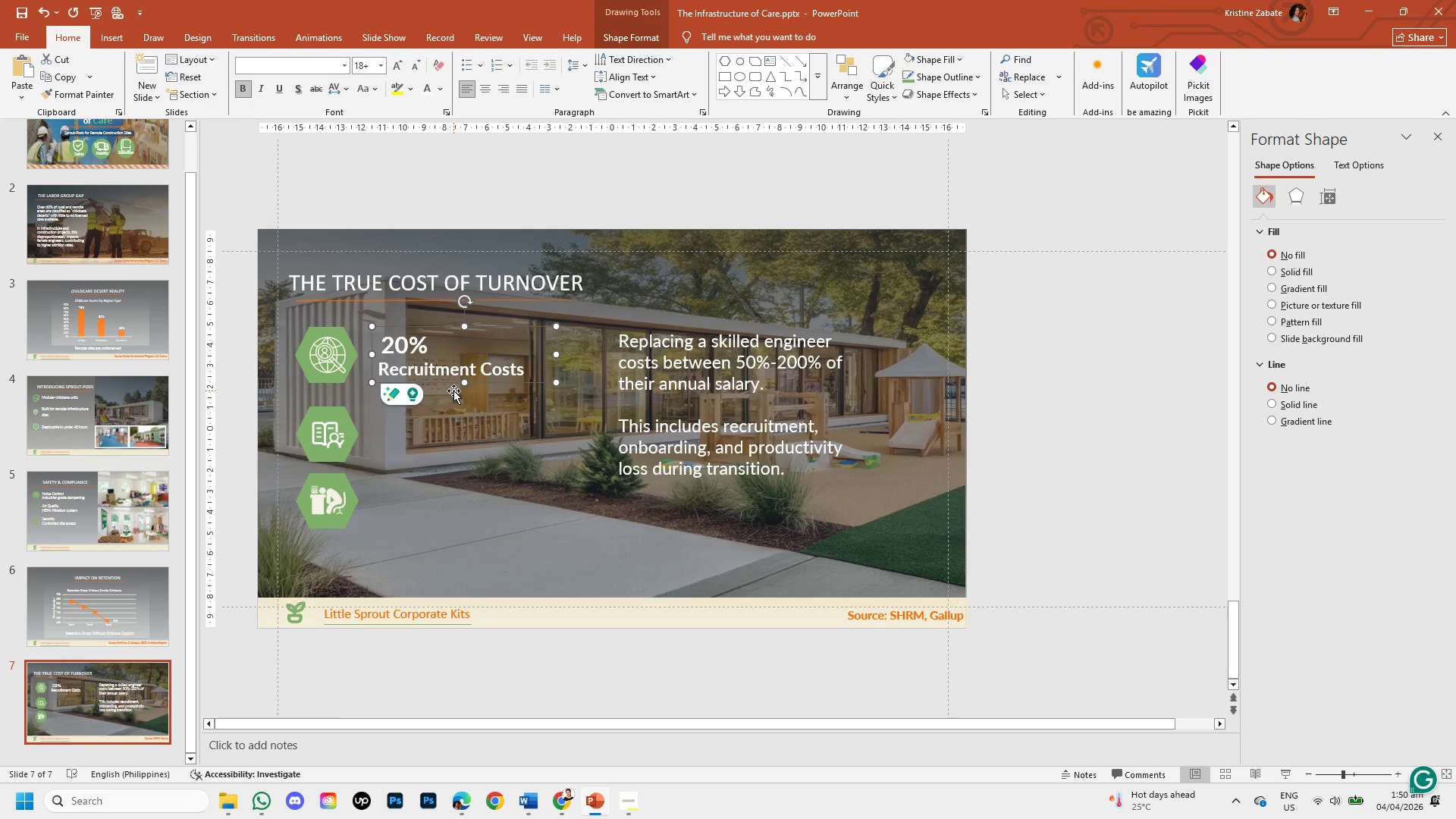 
hold_key(key=ControlLeft, duration=1.75)
 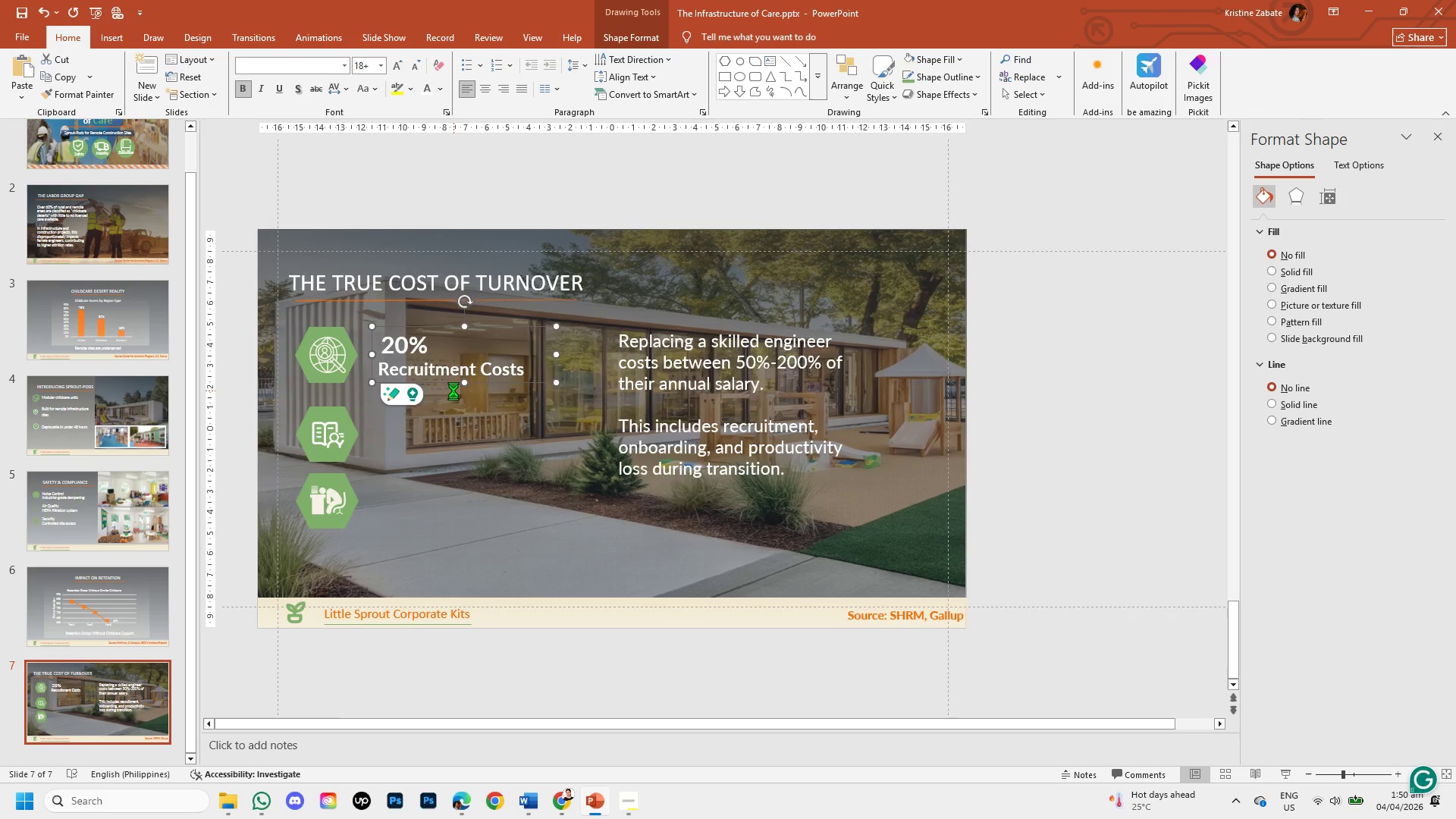 
hold_key(key=C, duration=0.31)
 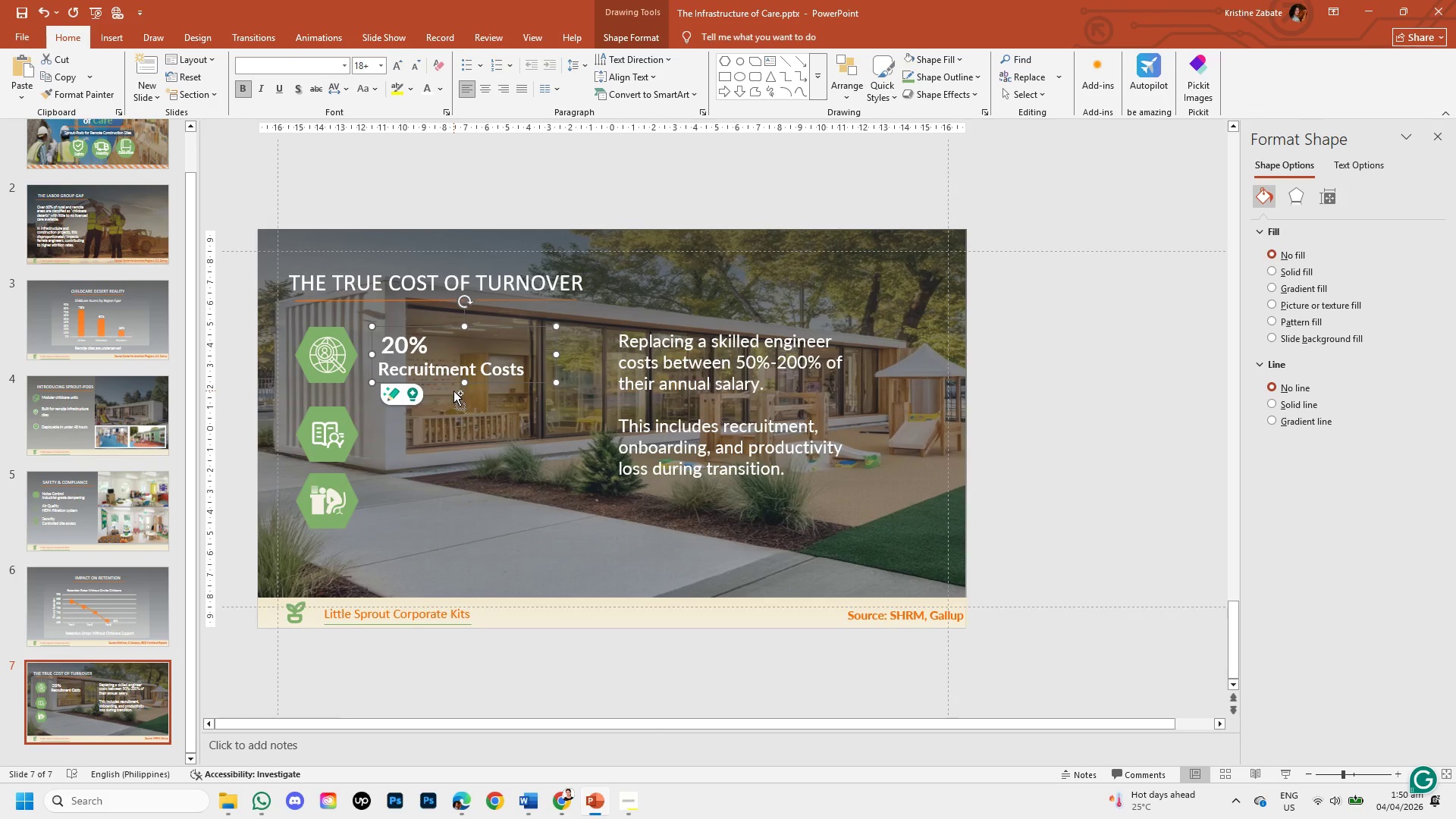 
key(Control+V)
 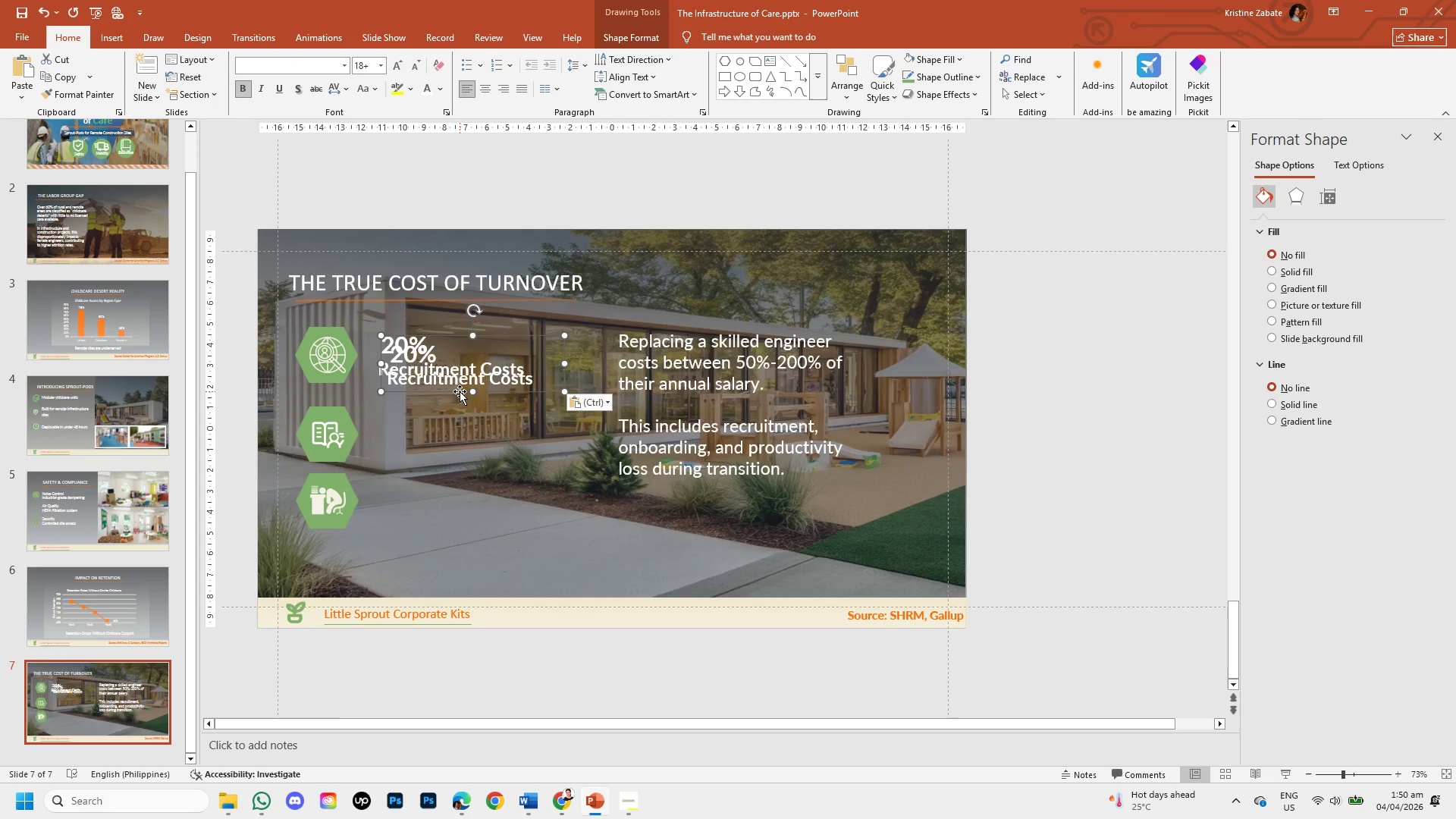 
left_click_drag(start_coordinate=[460, 391], to_coordinate=[450, 460])
 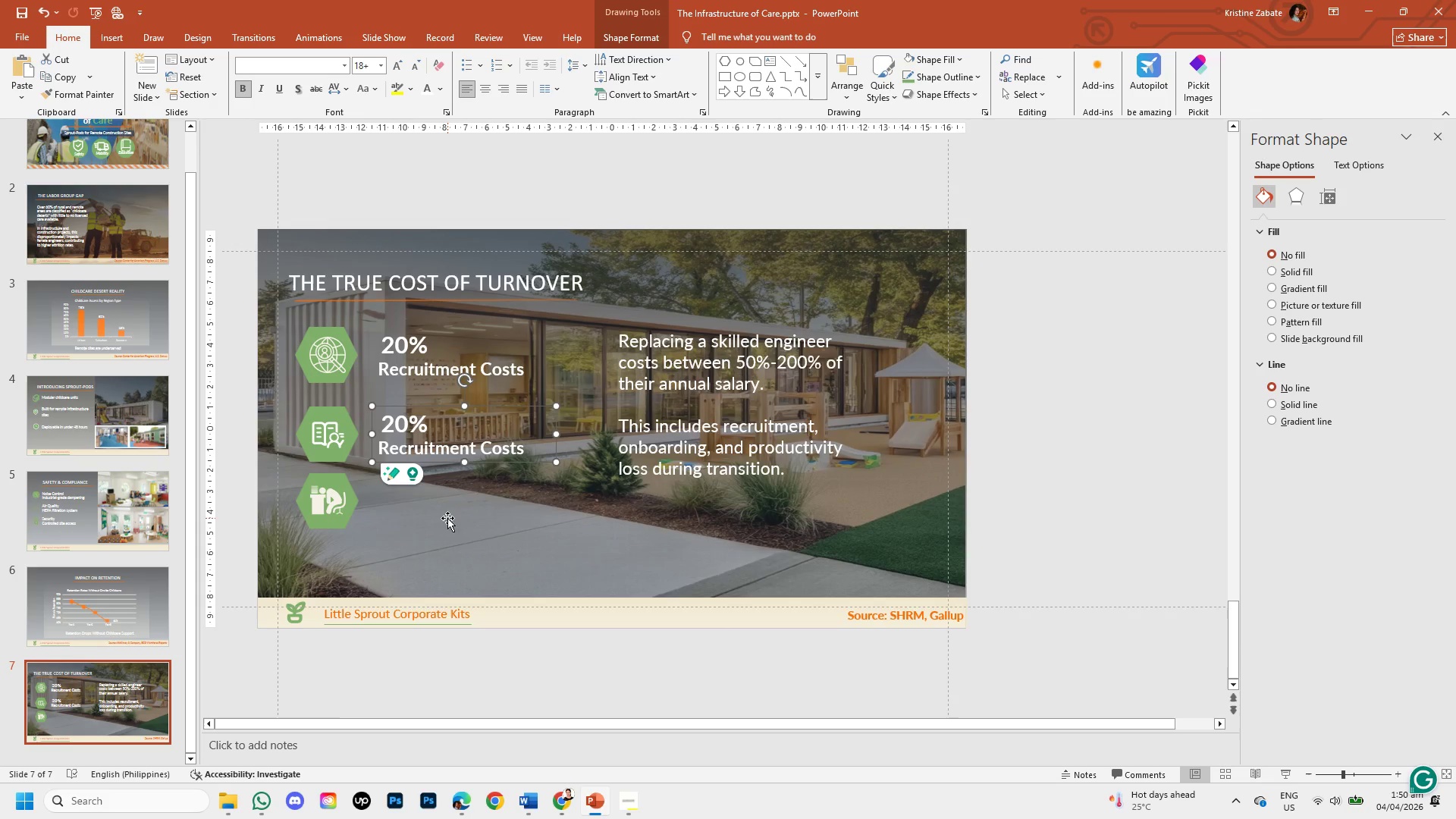 
key(Control+V)
 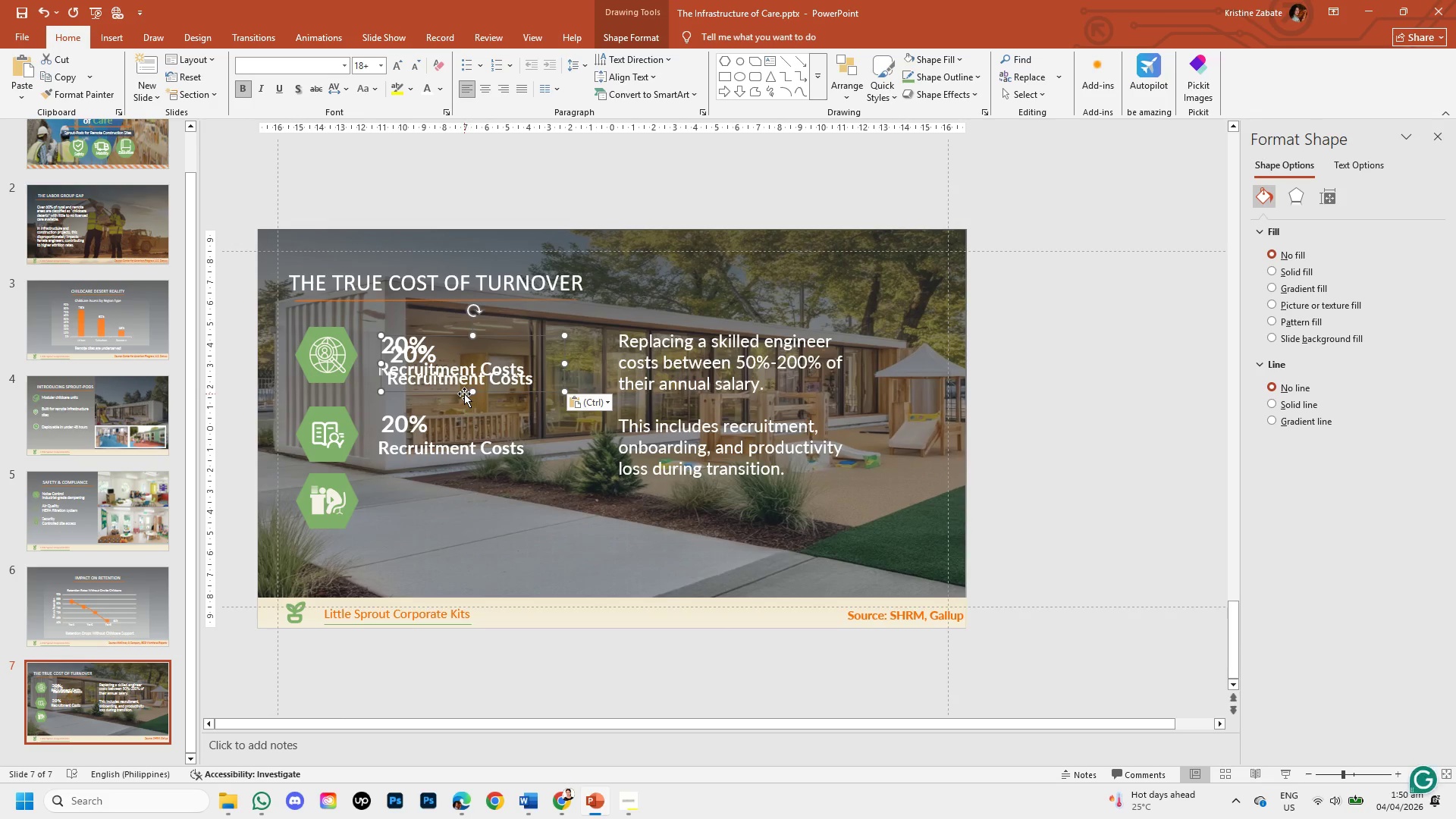 
left_click_drag(start_coordinate=[463, 392], to_coordinate=[453, 529])
 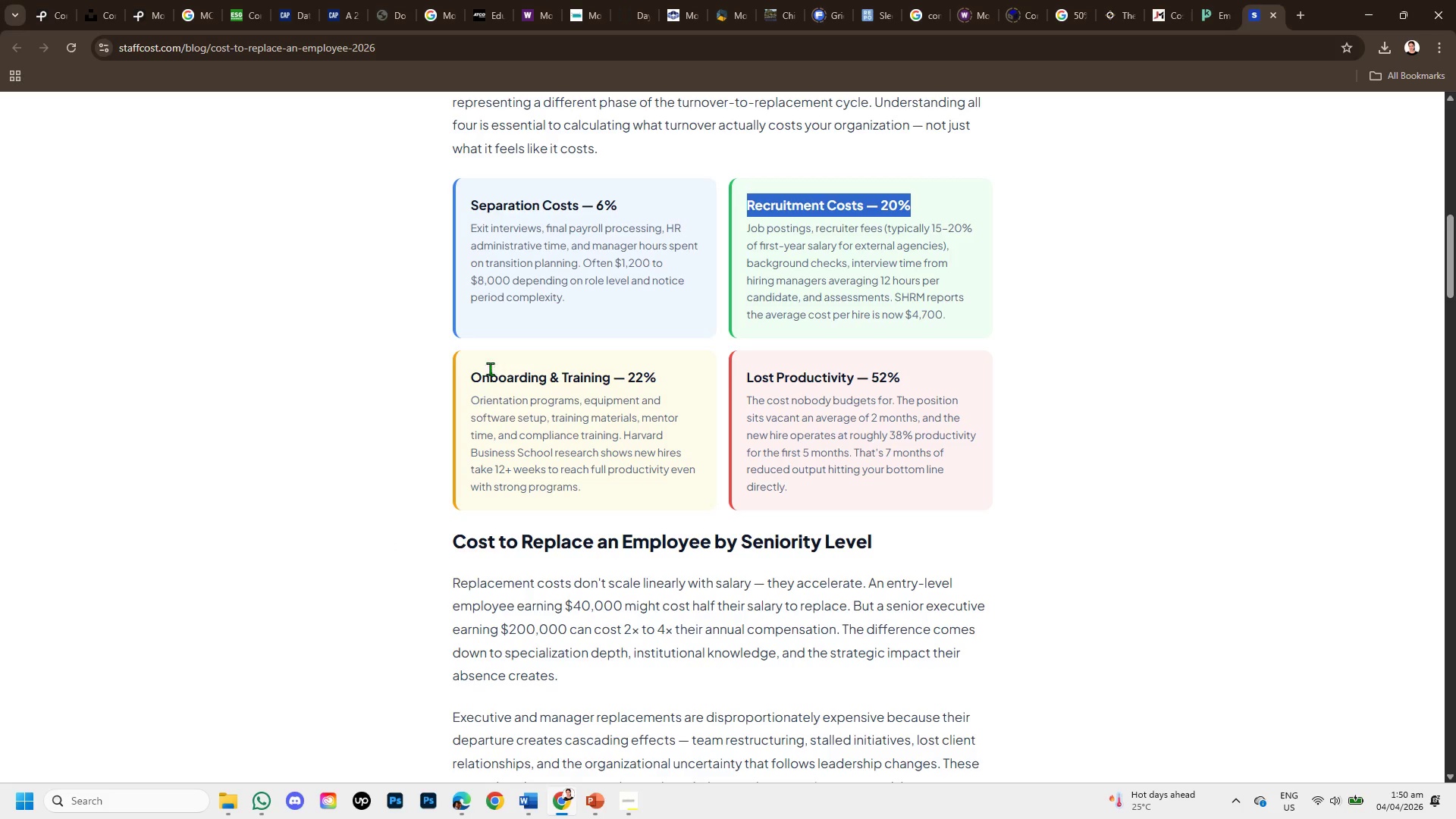 
left_click_drag(start_coordinate=[473, 378], to_coordinate=[661, 378])
 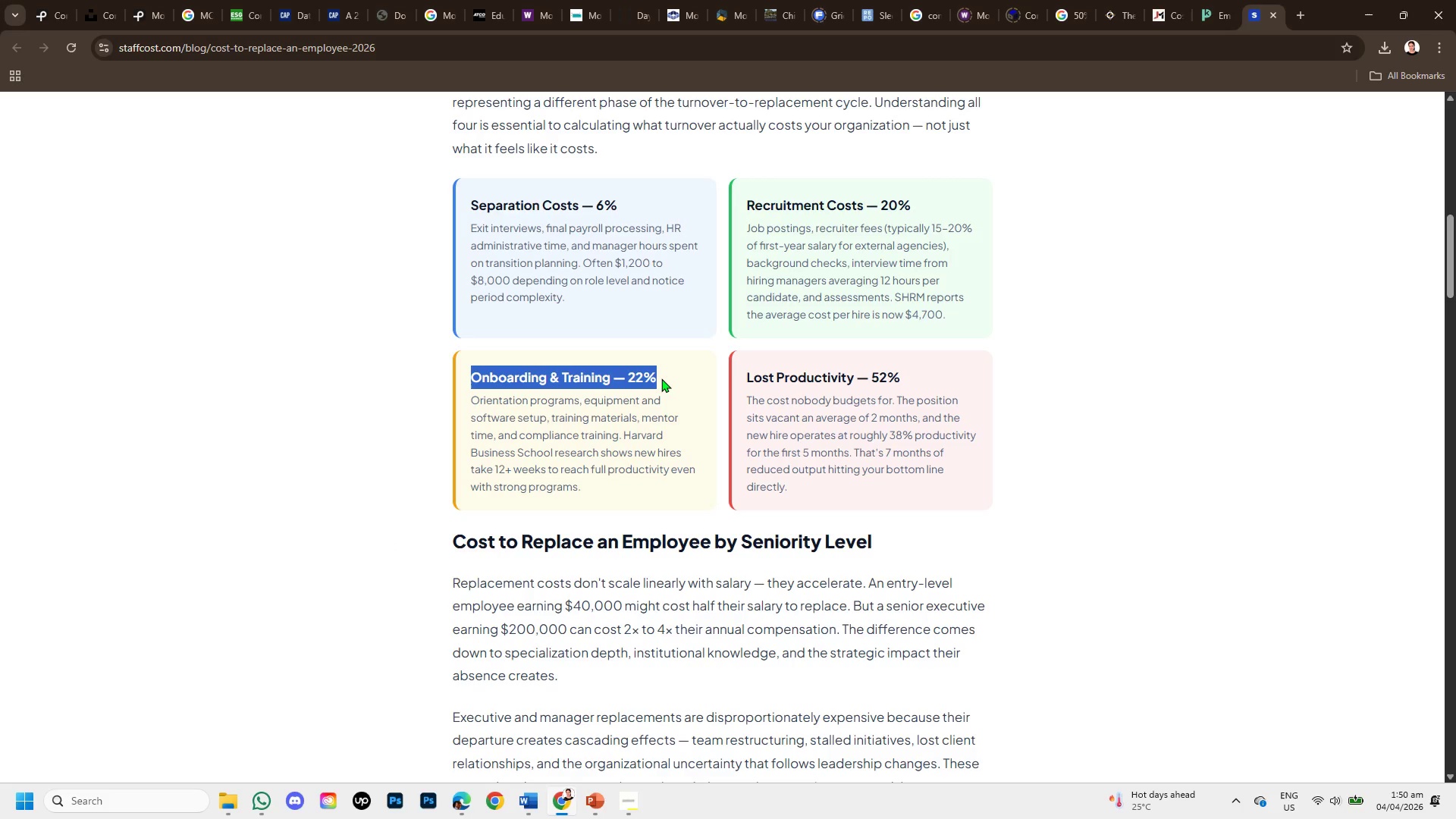 
hold_key(key=V, duration=0.31)
 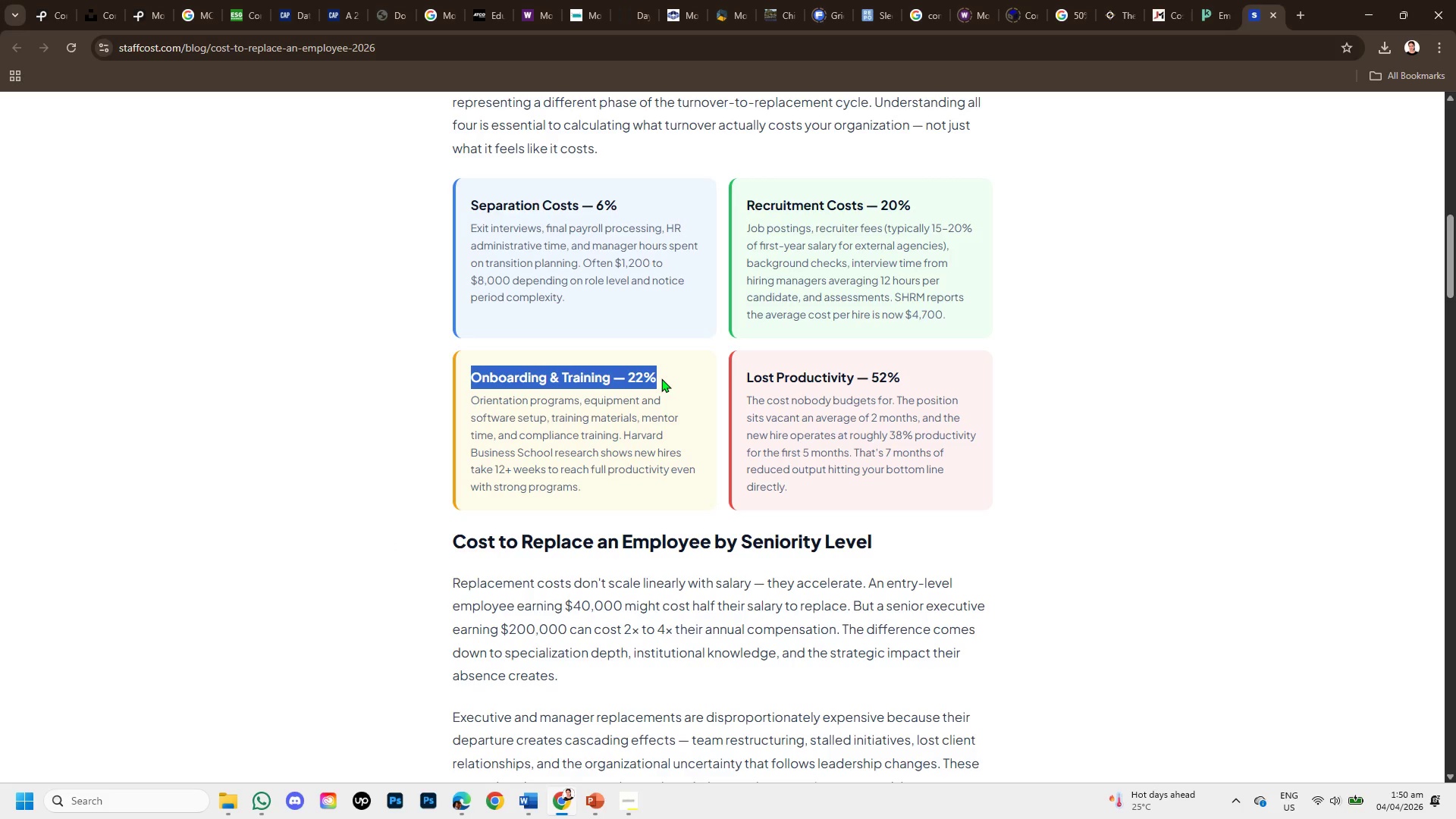 
key(Control+C)
 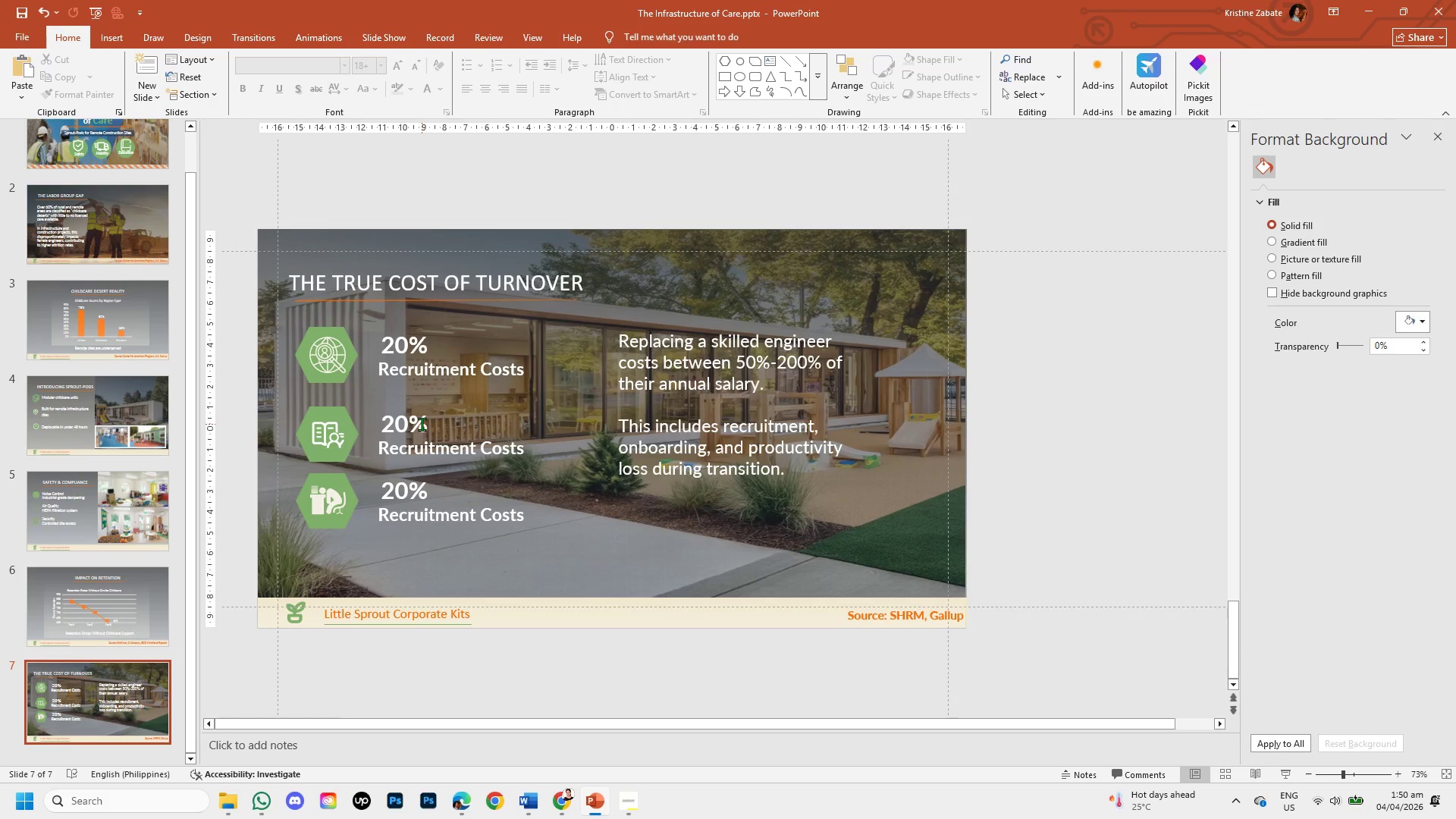 
left_click_drag(start_coordinate=[384, 420], to_coordinate=[538, 450])
 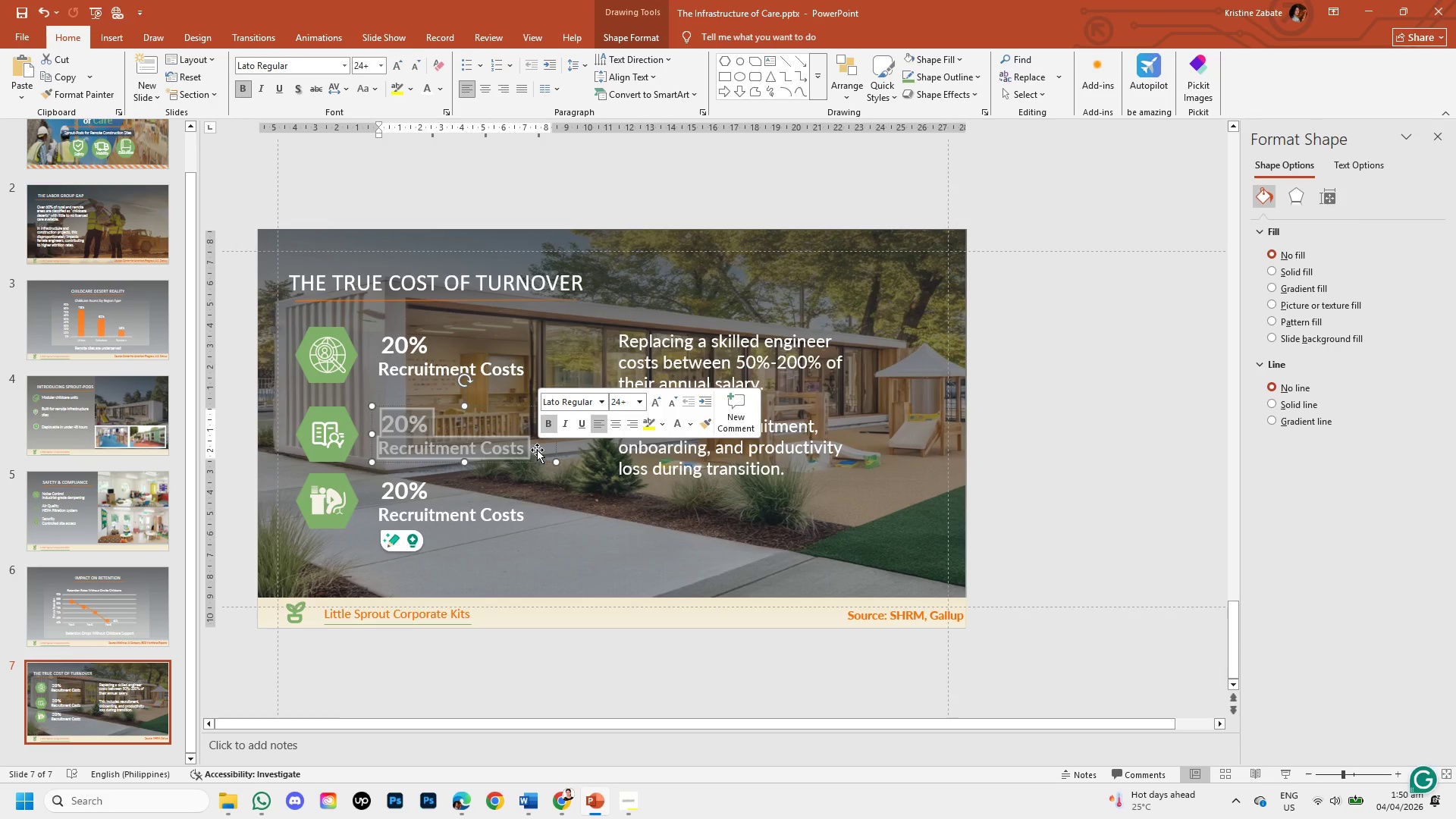 
key(Backspace)
 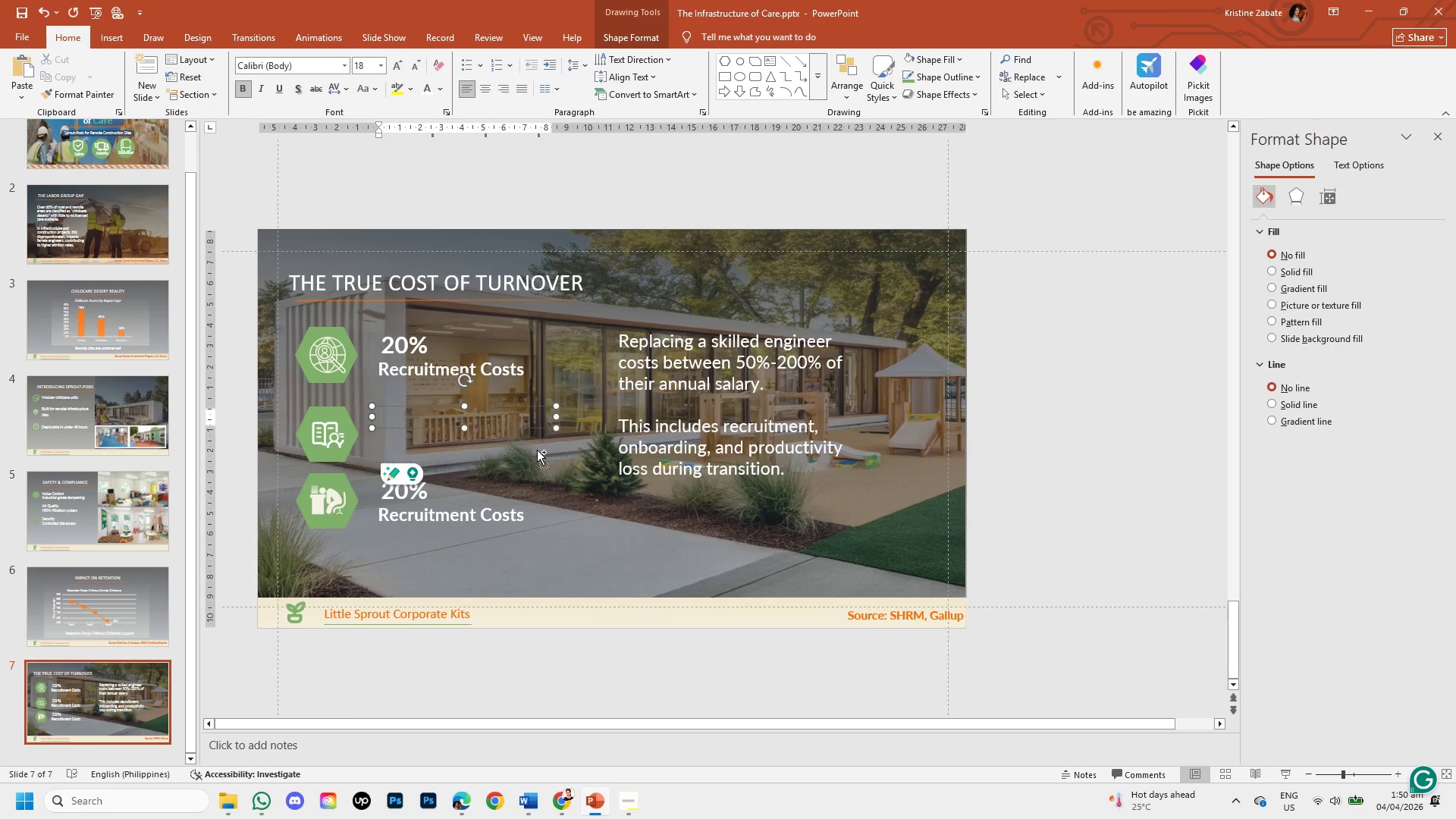 
key(Control+V)
 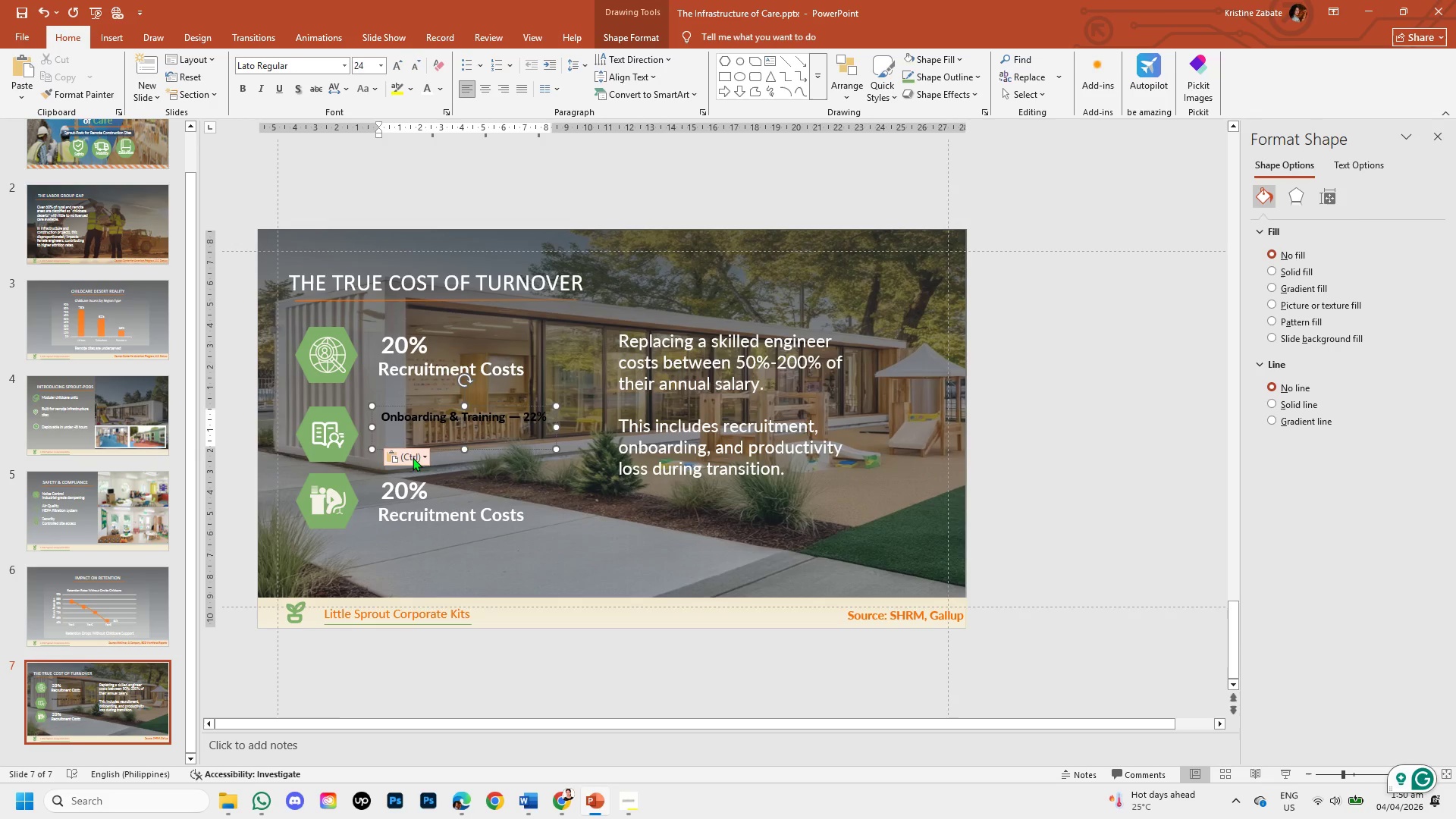 
left_click([427, 459])
 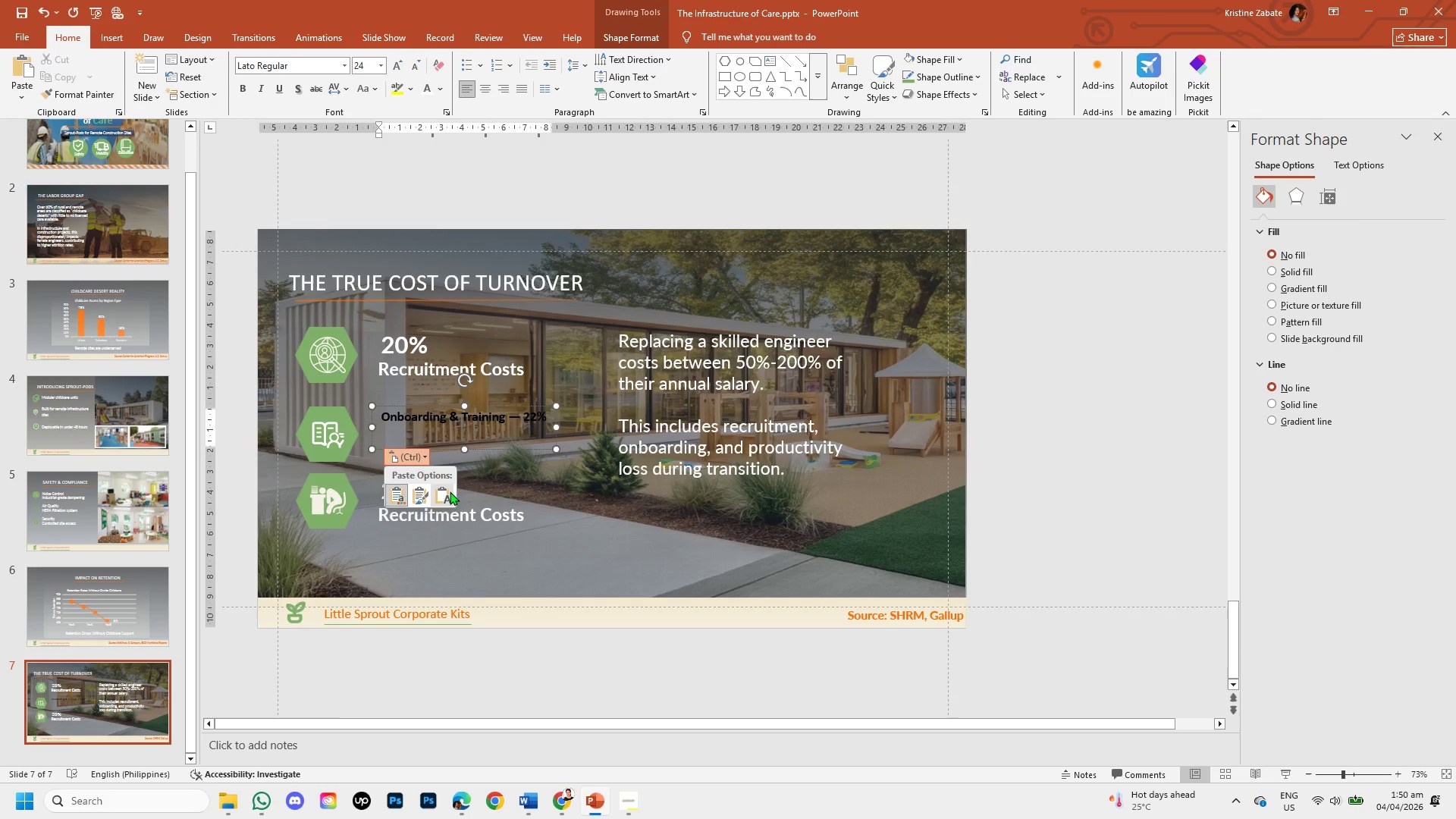 
left_click([447, 491])
 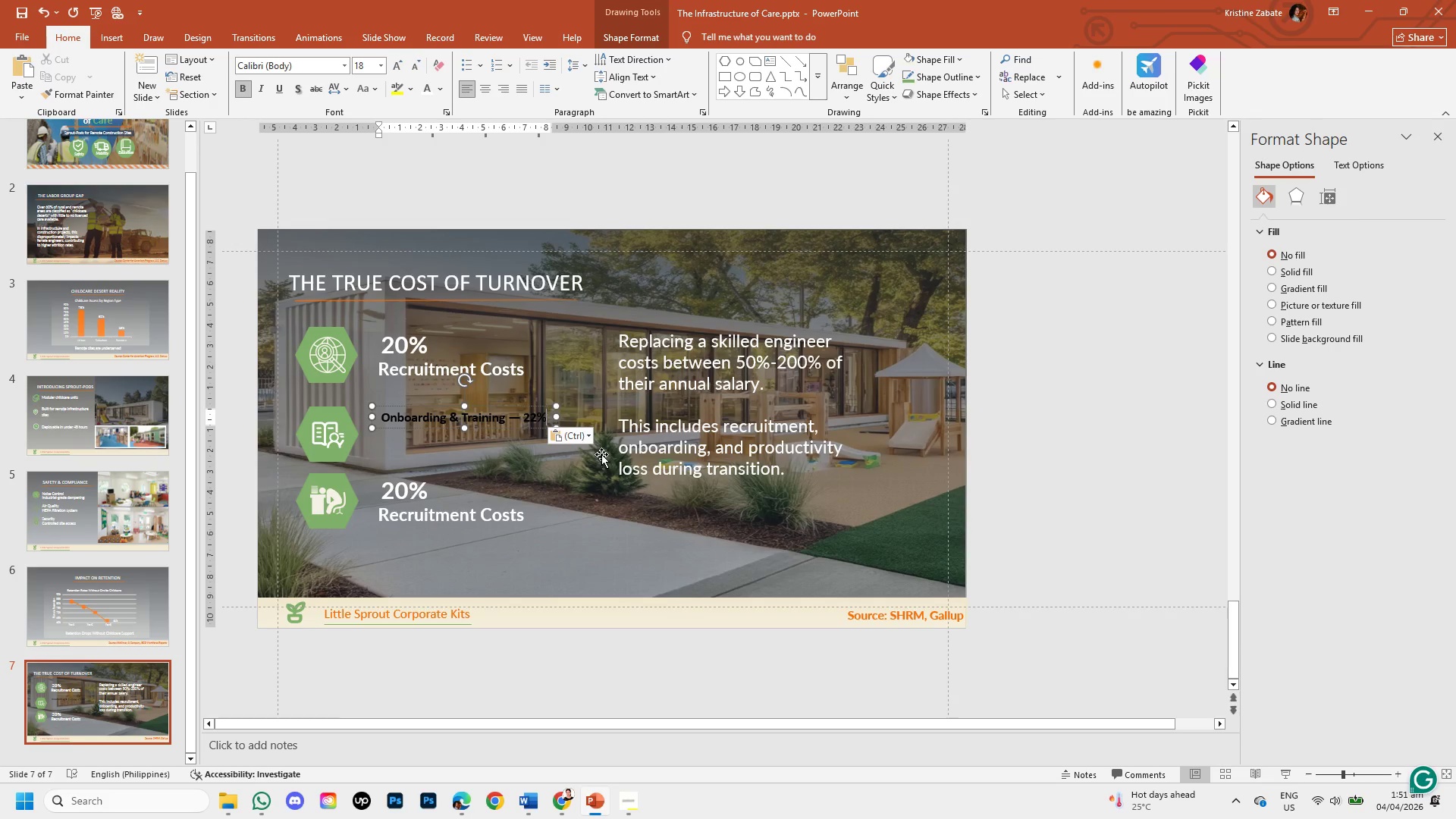 
left_click([590, 438])
 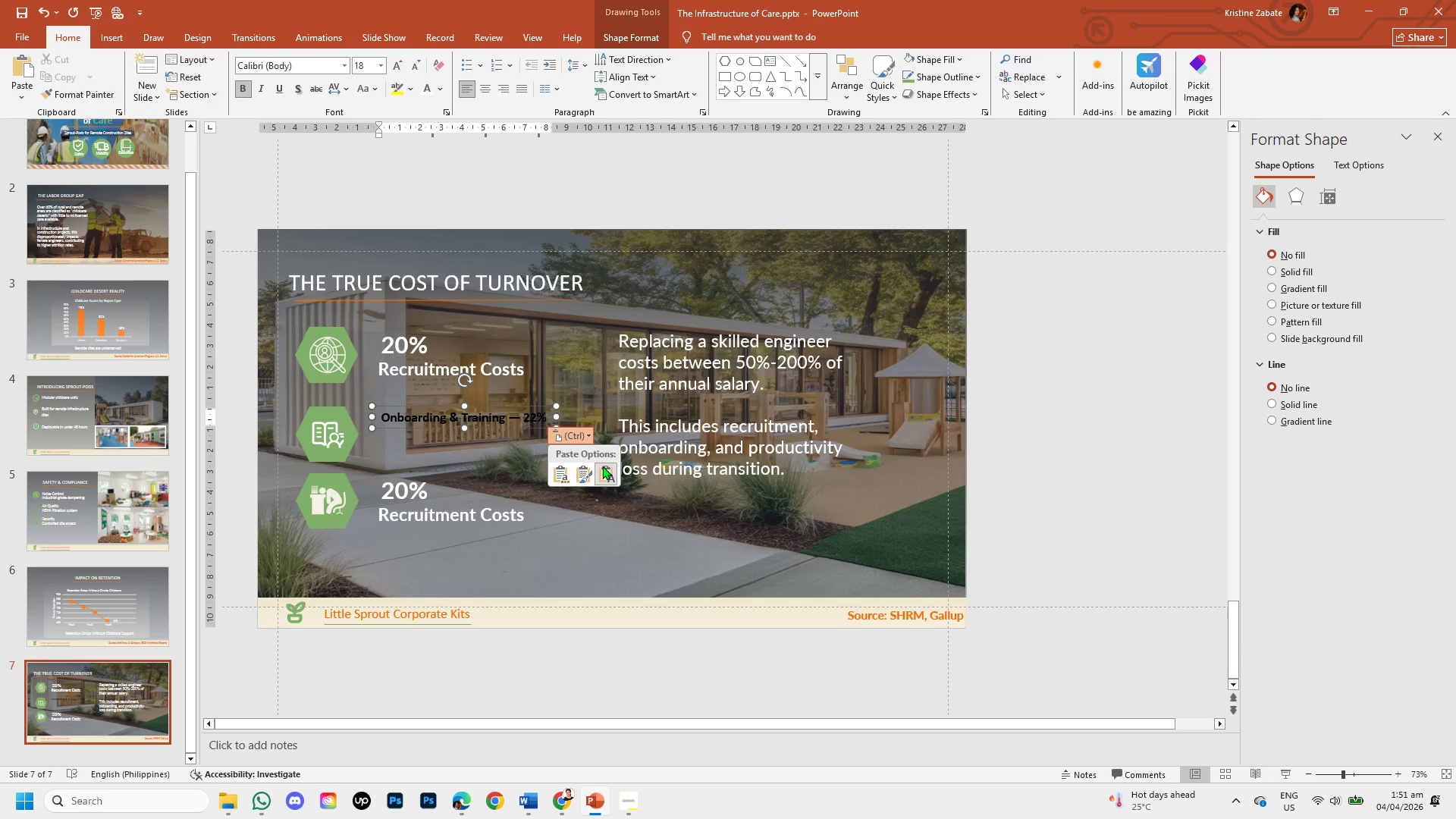 
left_click([602, 466])
 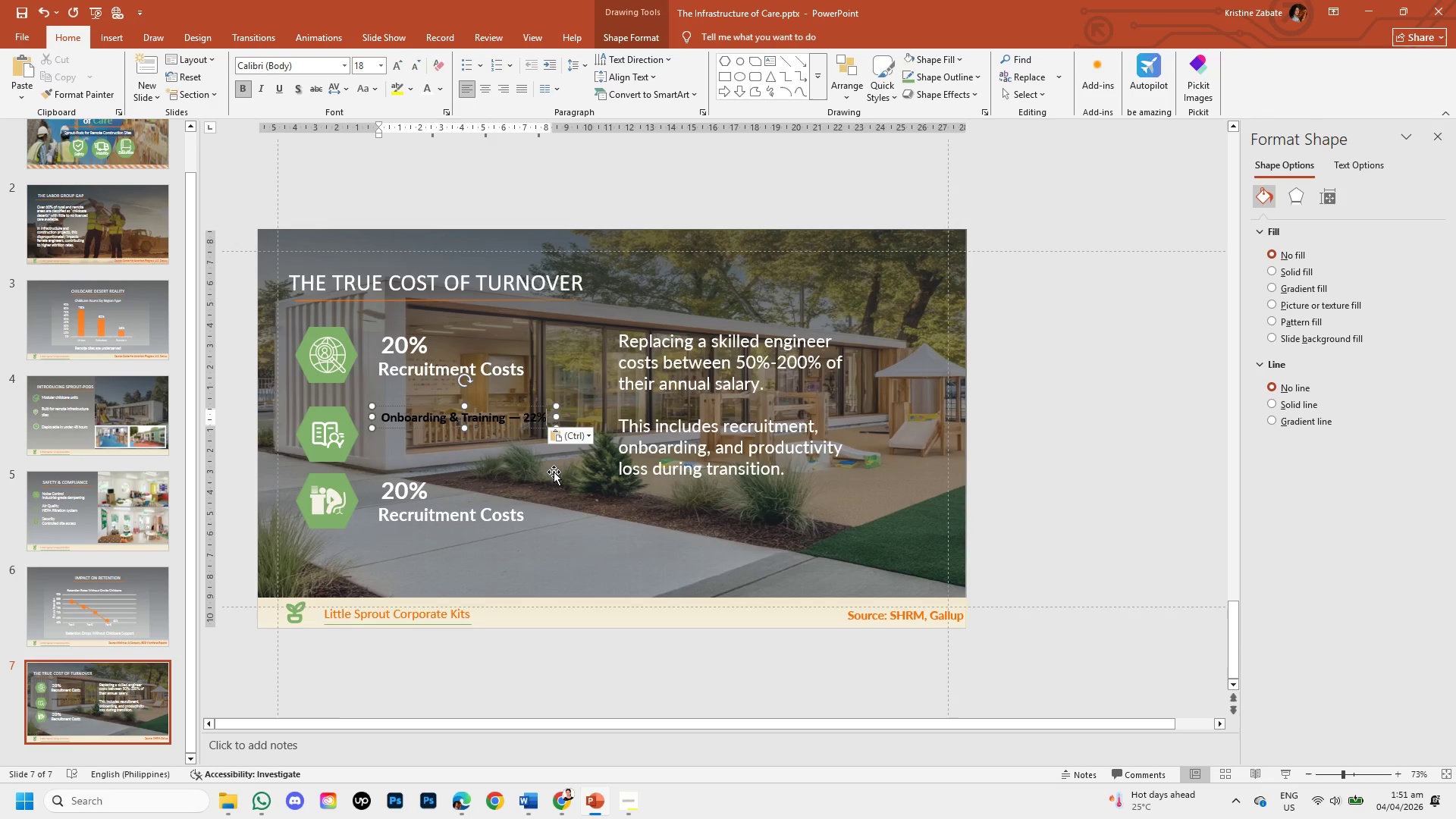 
key(Control+Z)
 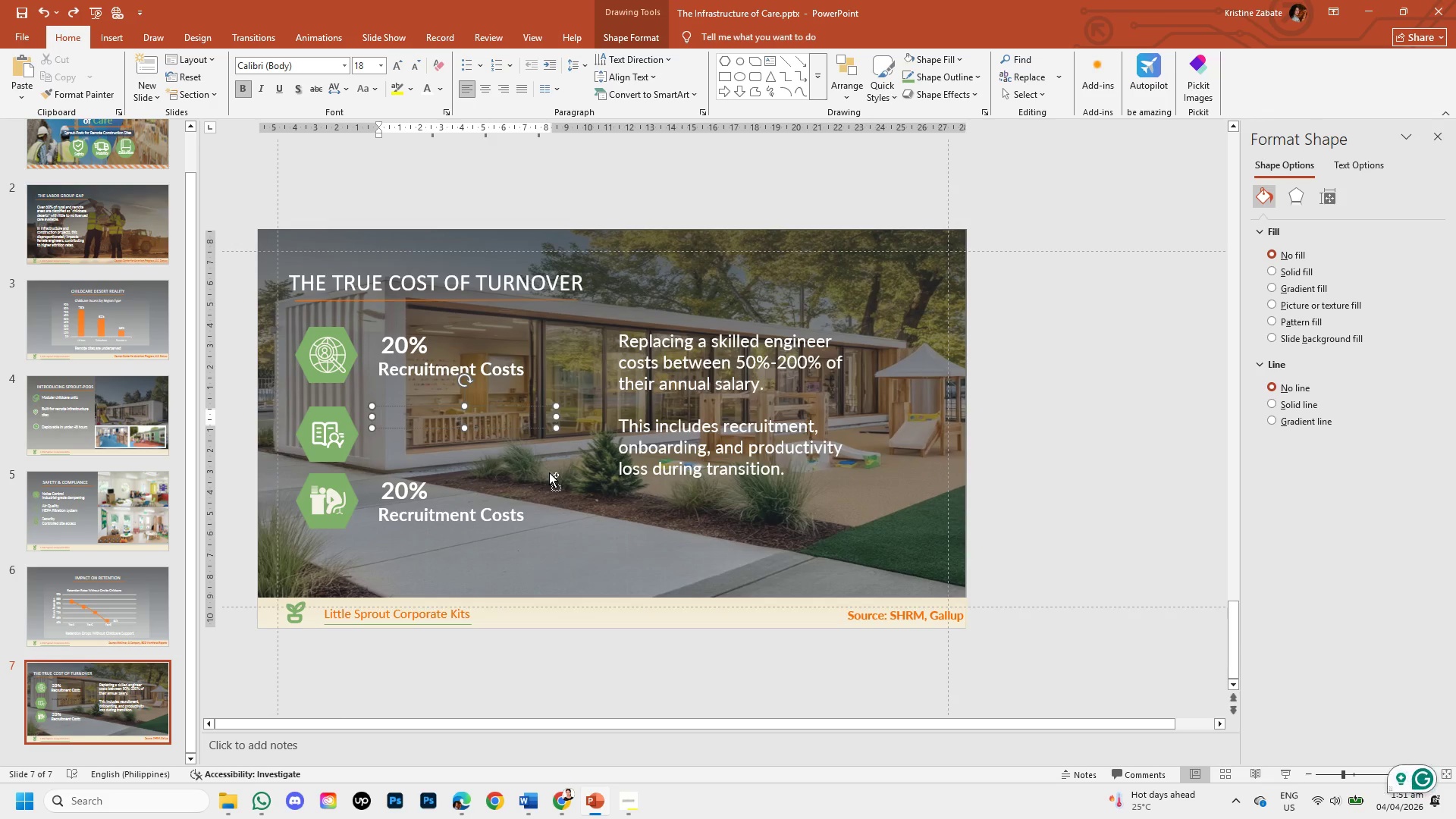 
key(Control+Z)
 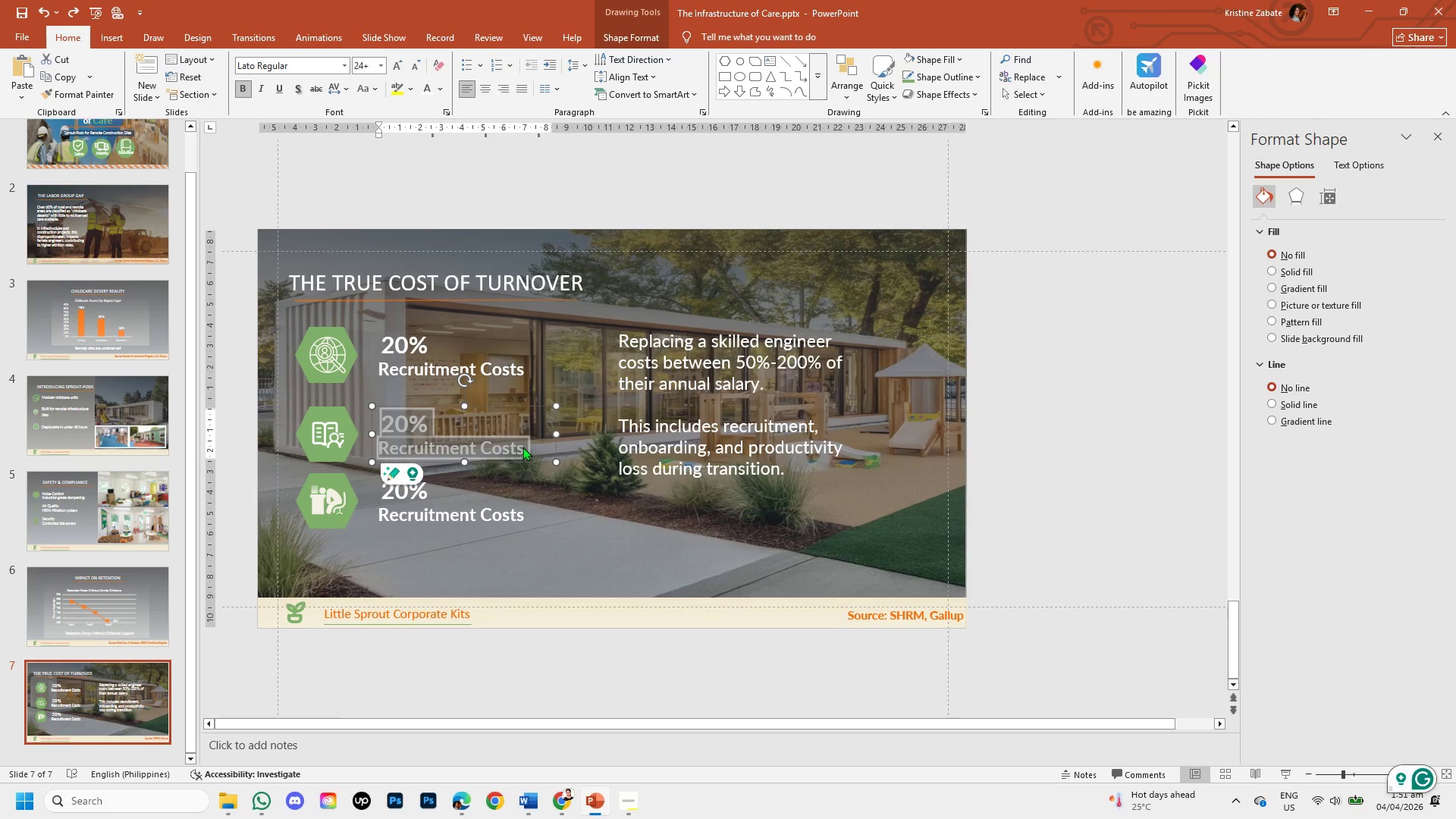 
left_click([527, 447])
 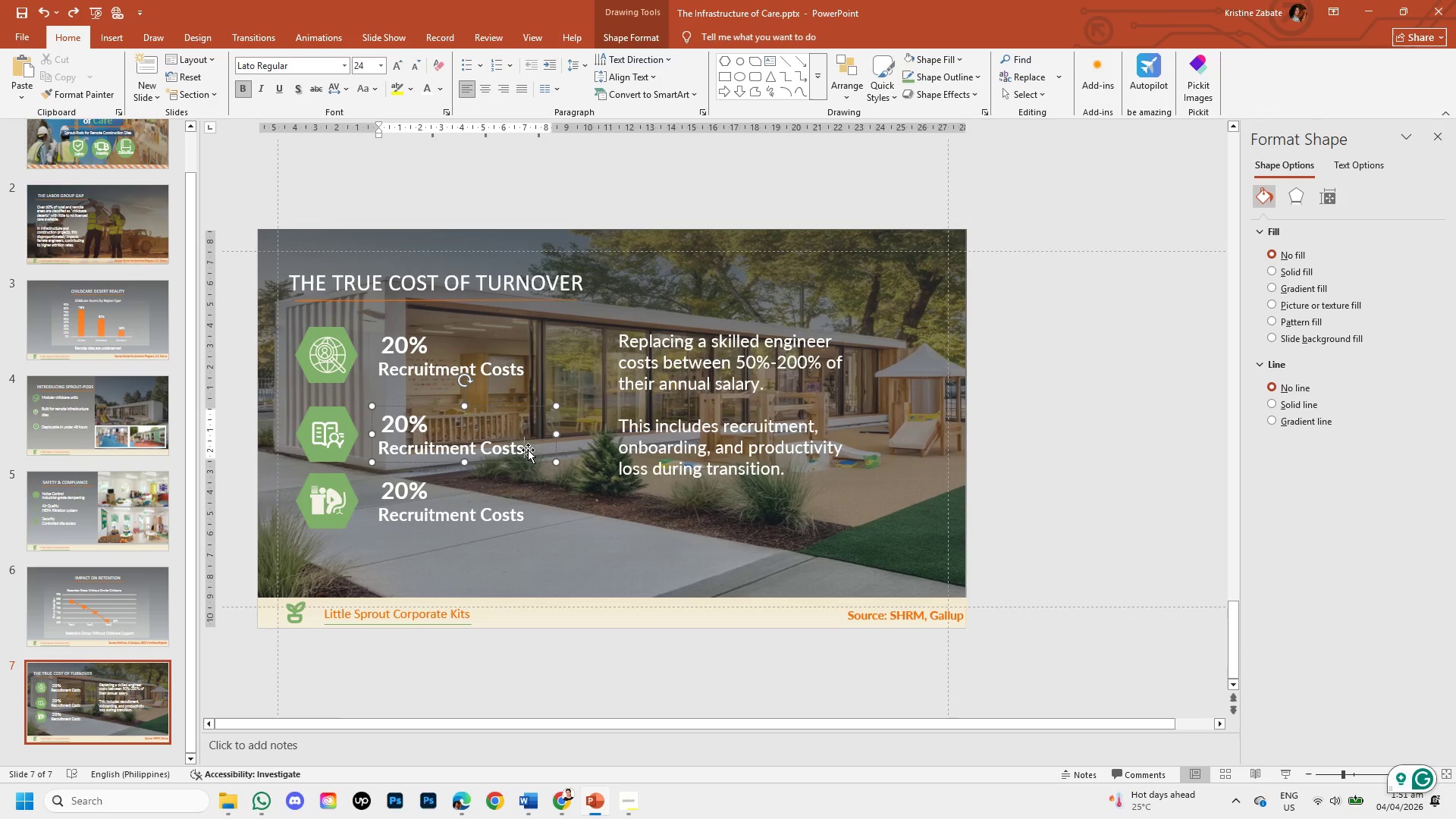 
left_click_drag(start_coordinate=[528, 450], to_coordinate=[522, 450])
 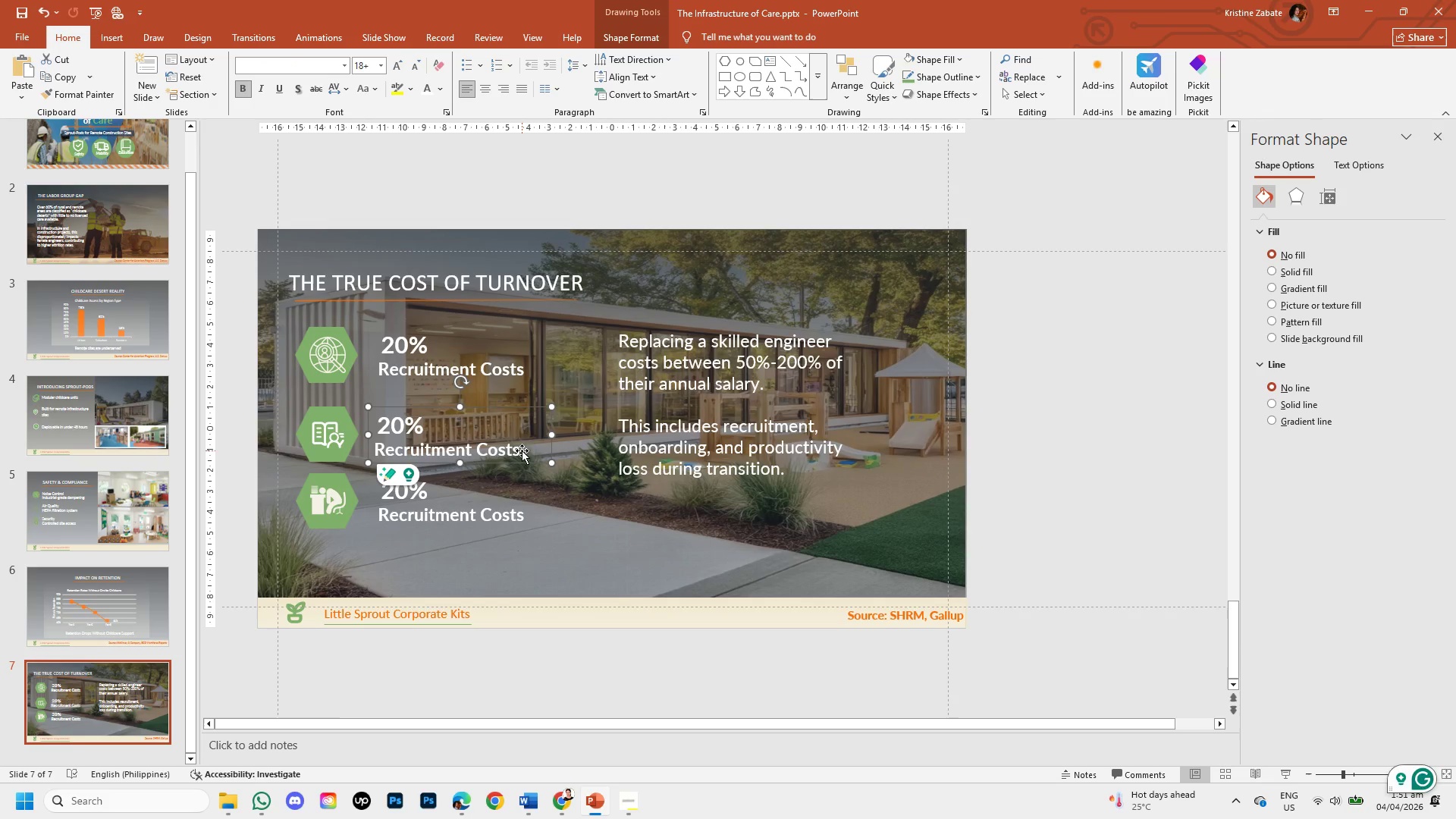 
key(Control+Z)
 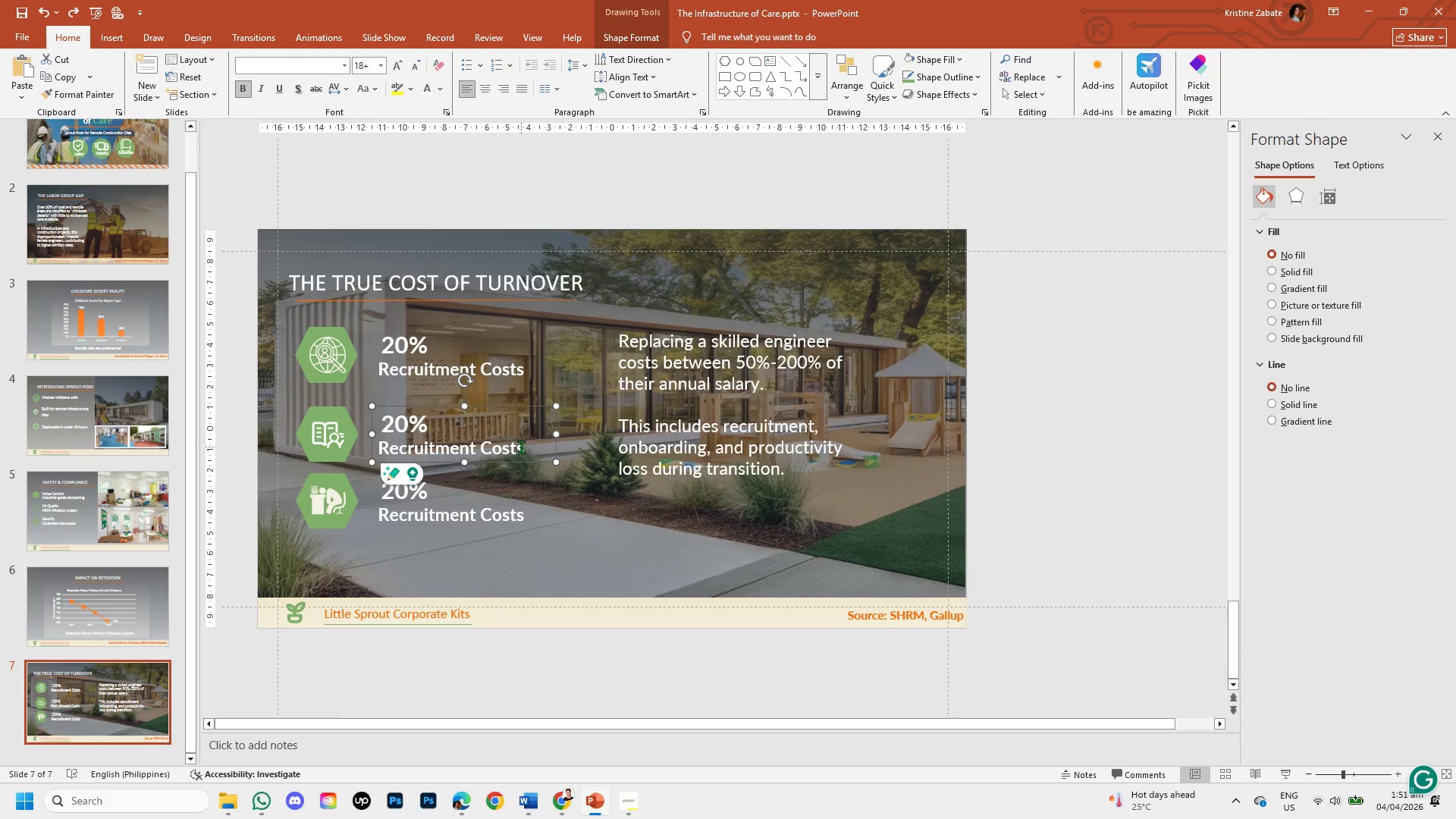 
left_click([521, 447])
 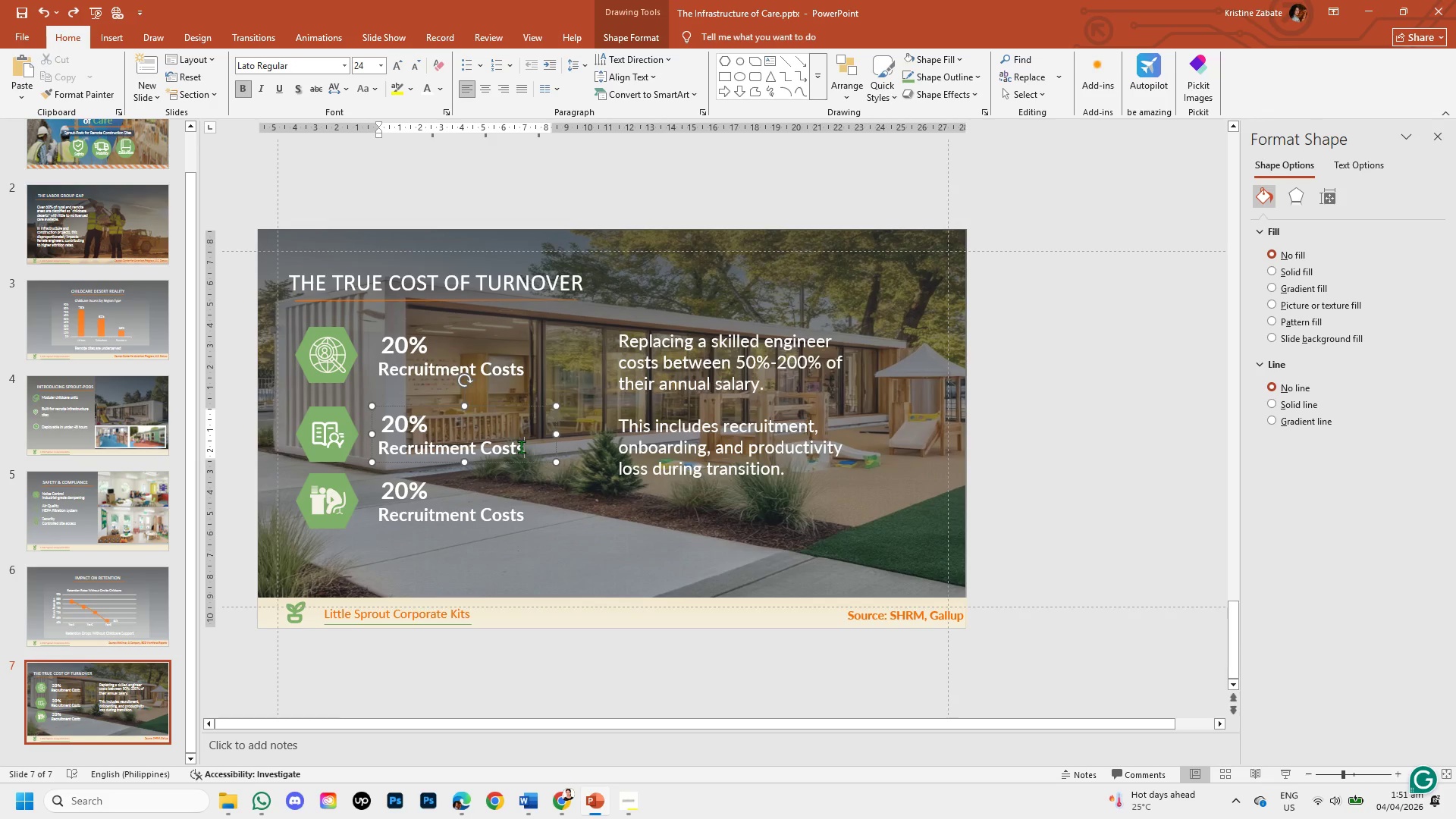 
hold_key(key=Backspace, duration=1.14)
 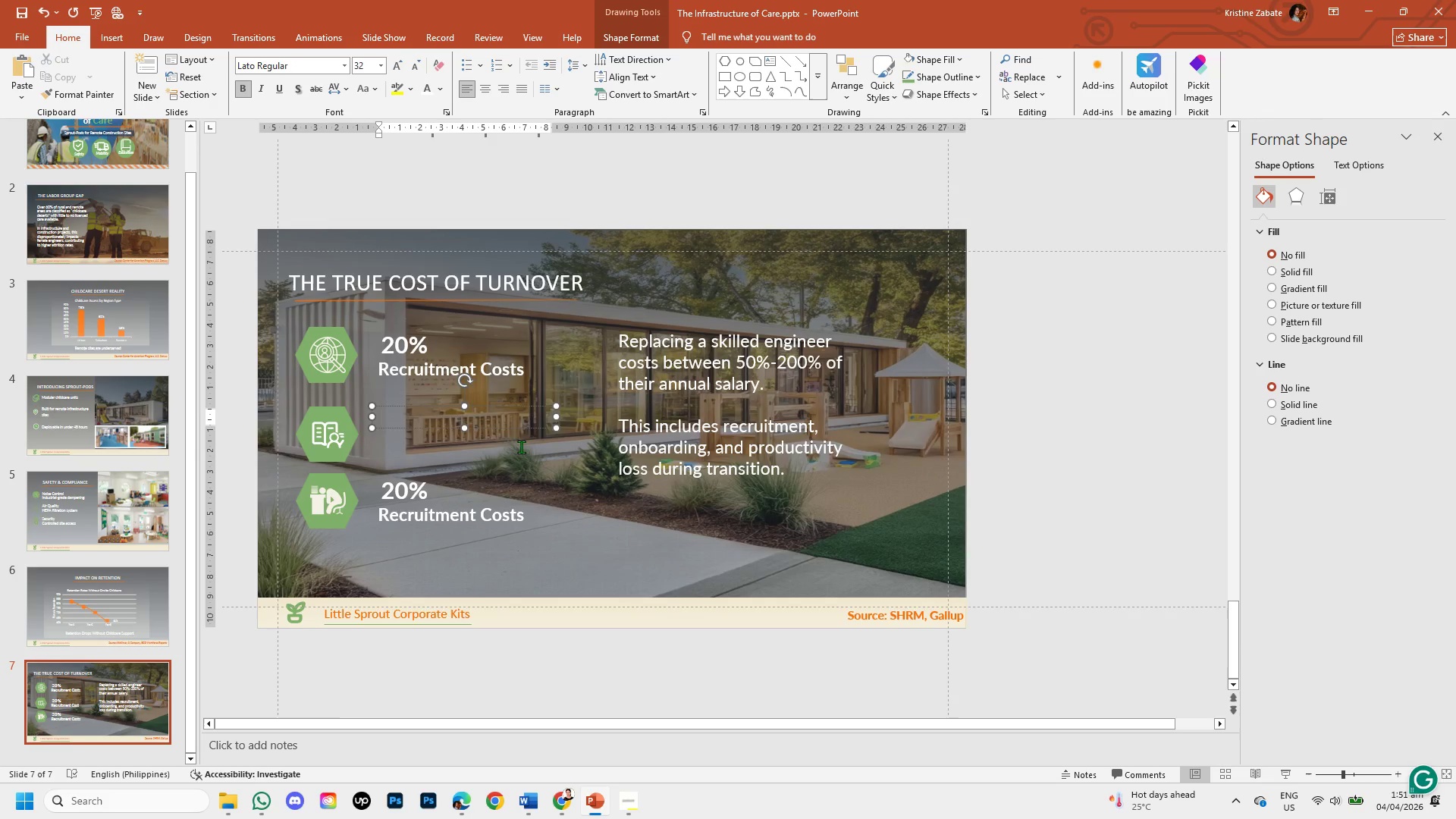 
key(Backspace)
 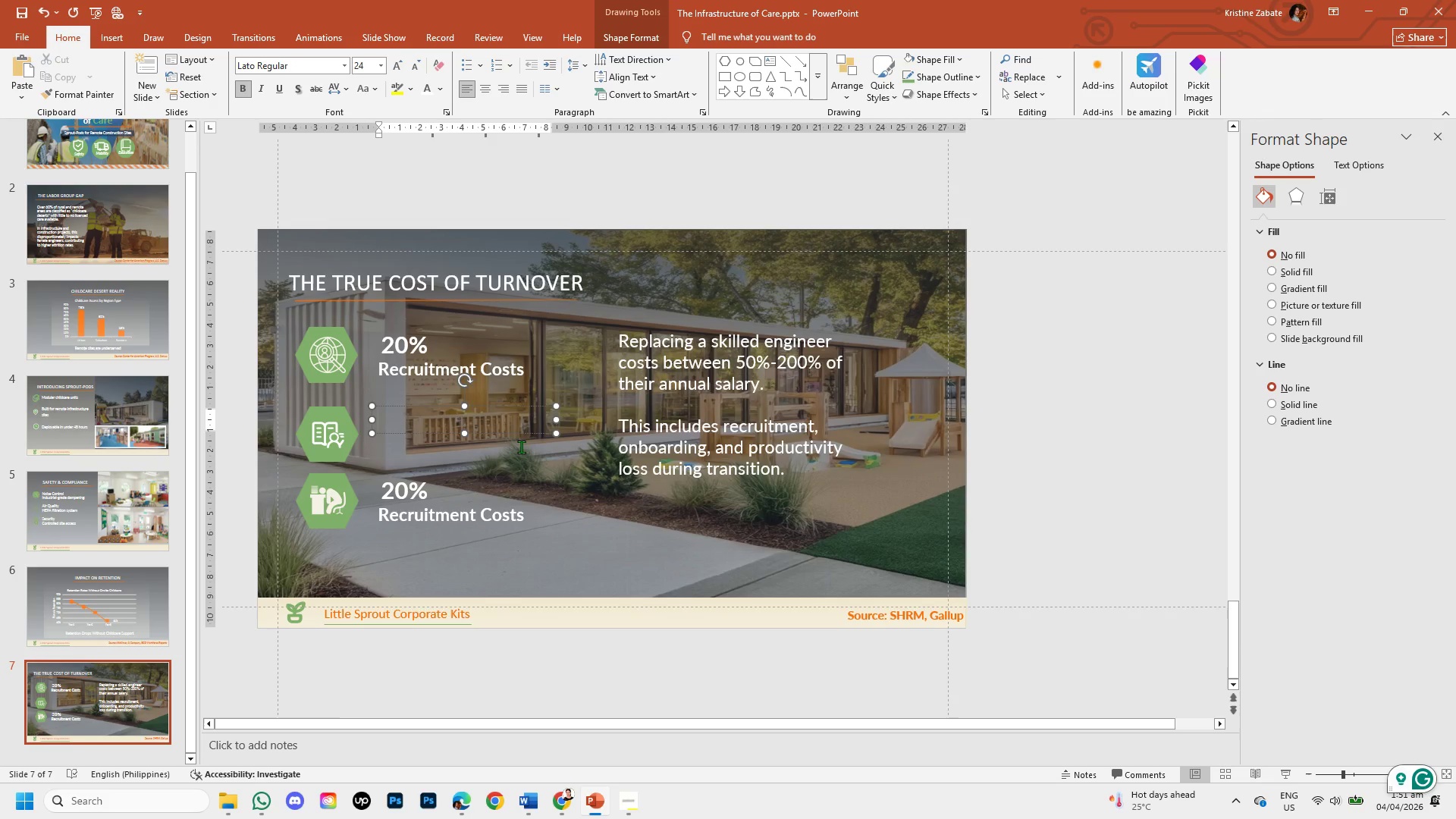 
key(Control+V)
 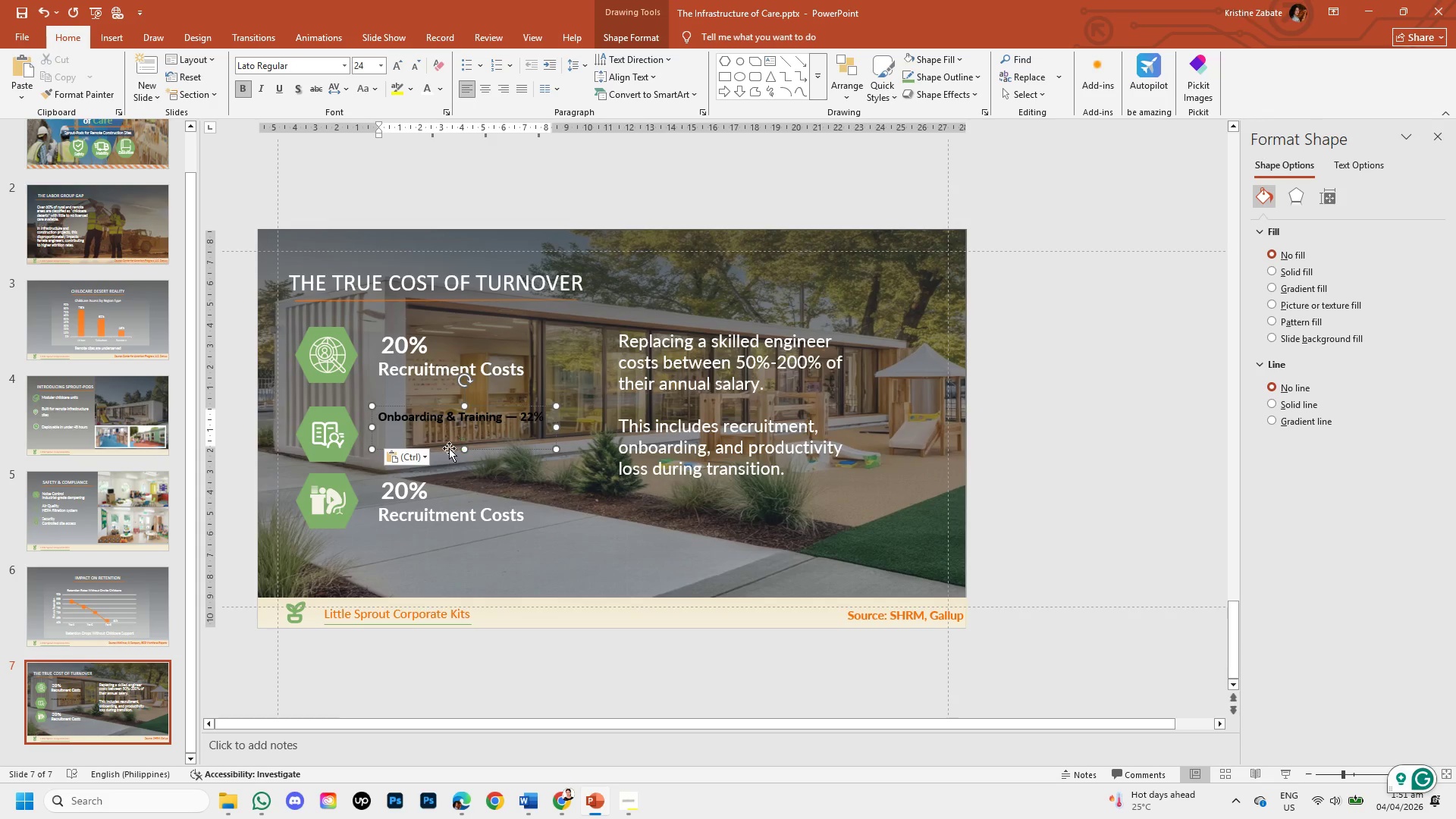 
left_click([425, 456])
 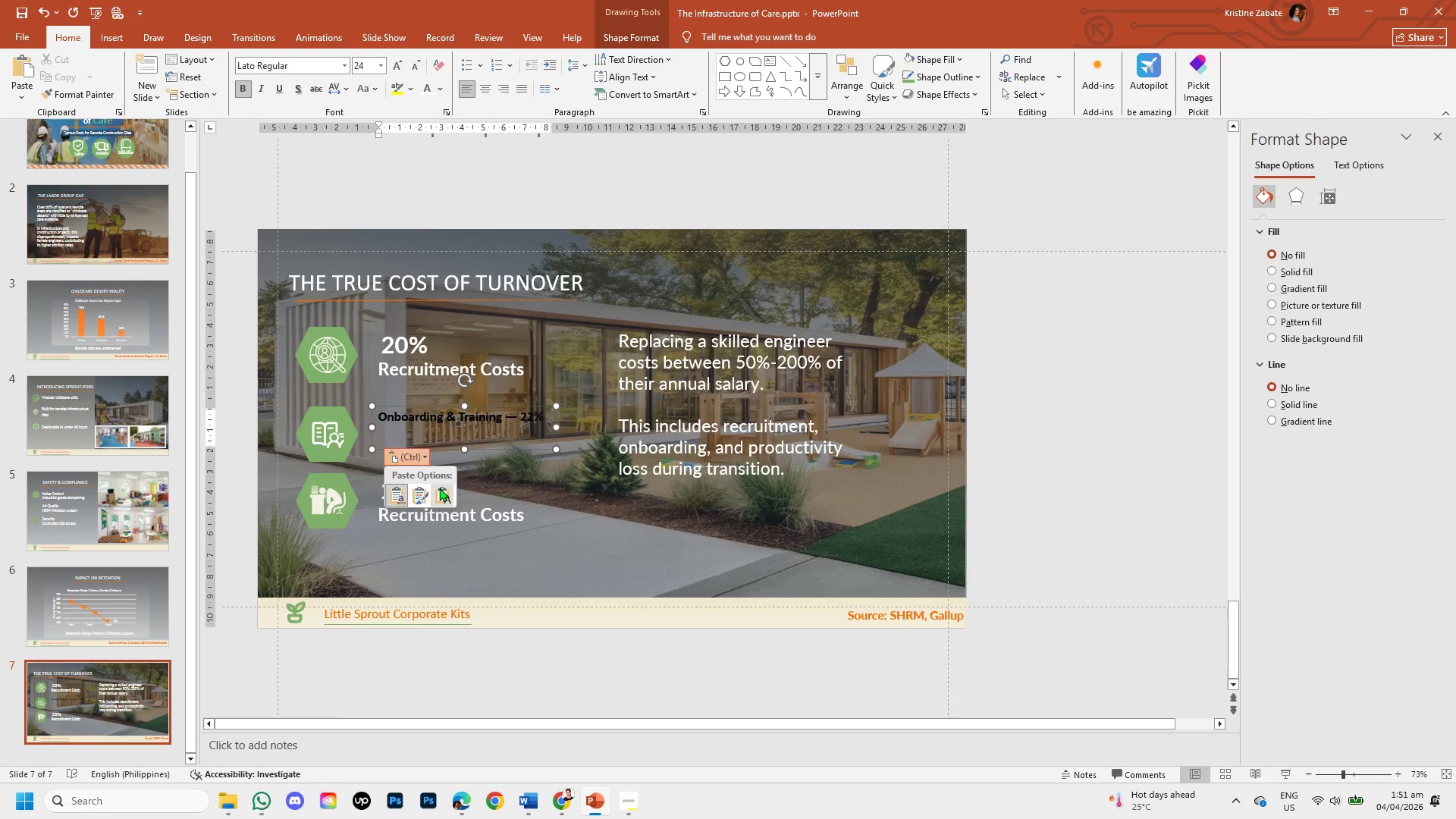 
left_click([439, 488])
 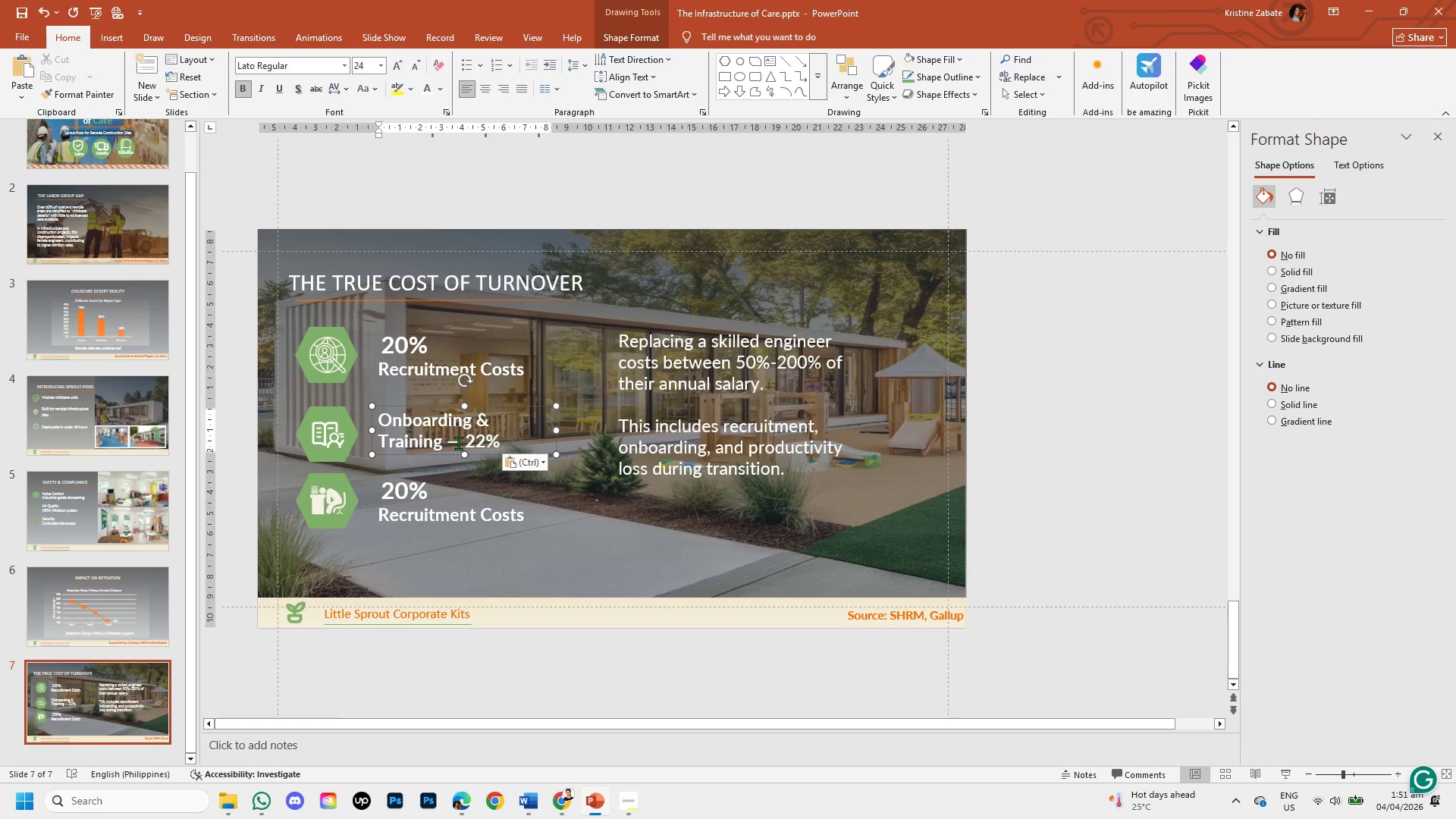 
left_click_drag(start_coordinate=[467, 441], to_coordinate=[514, 444])
 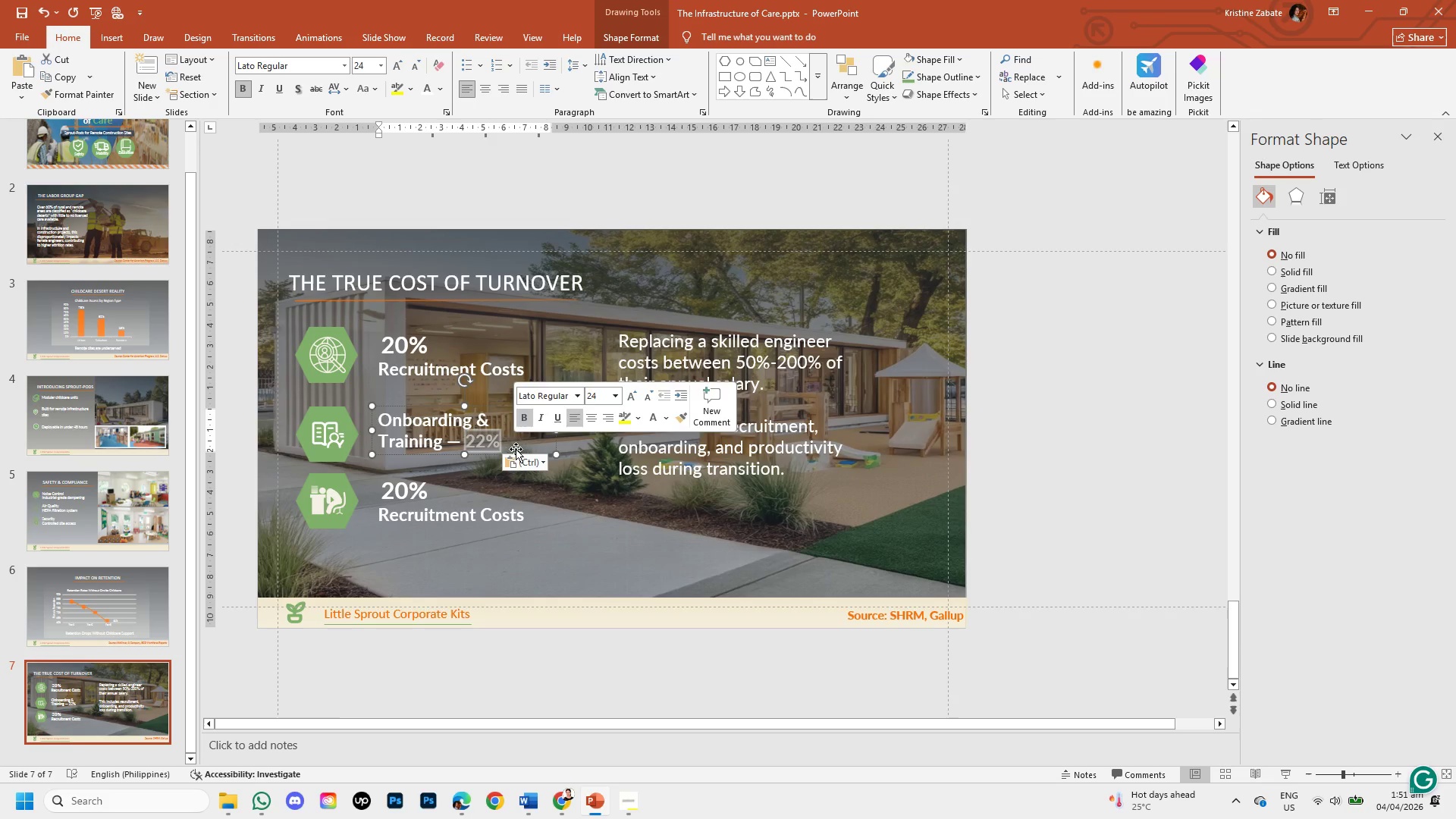 
key(Control+C)
 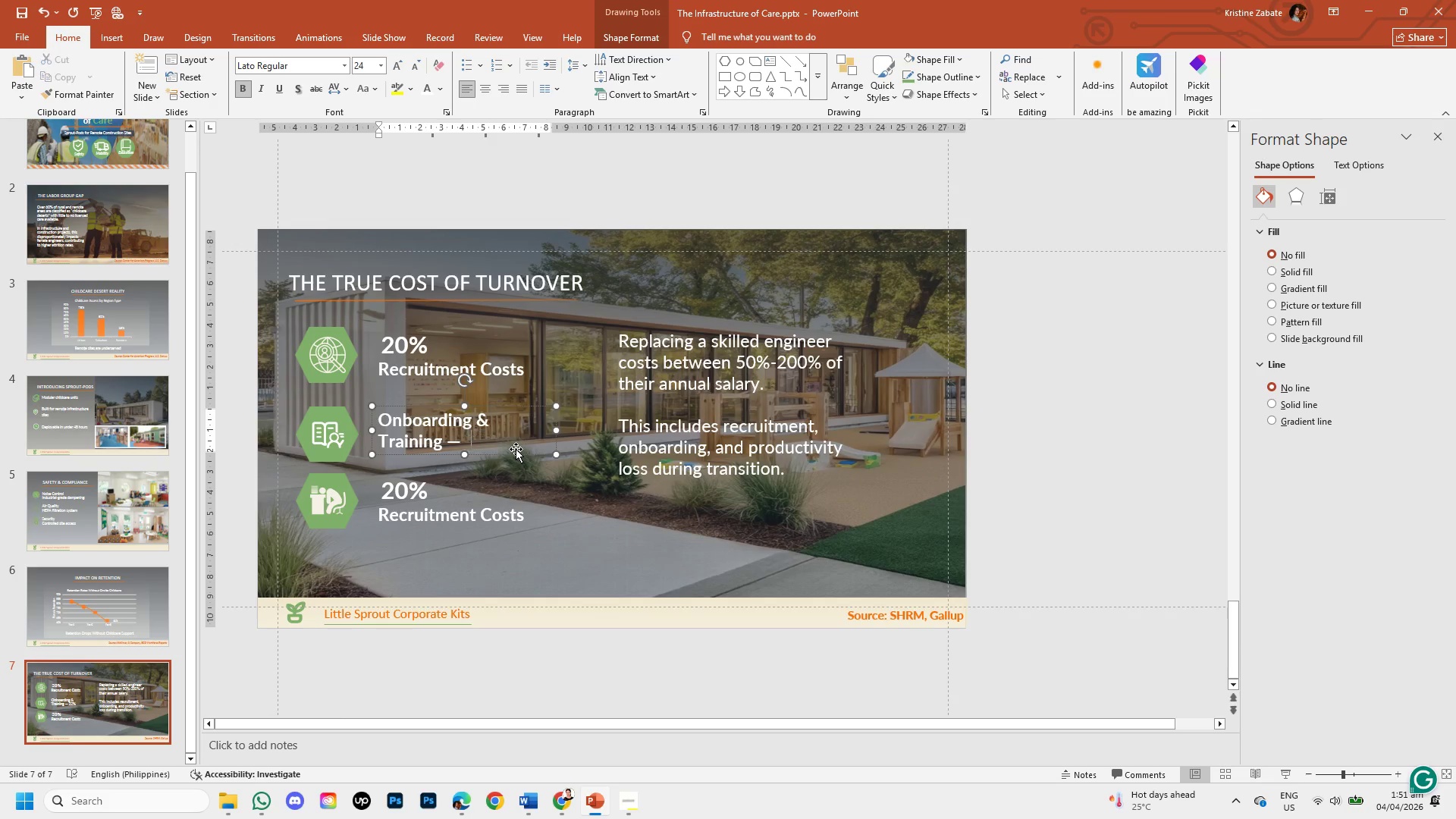 
key(Backspace)
 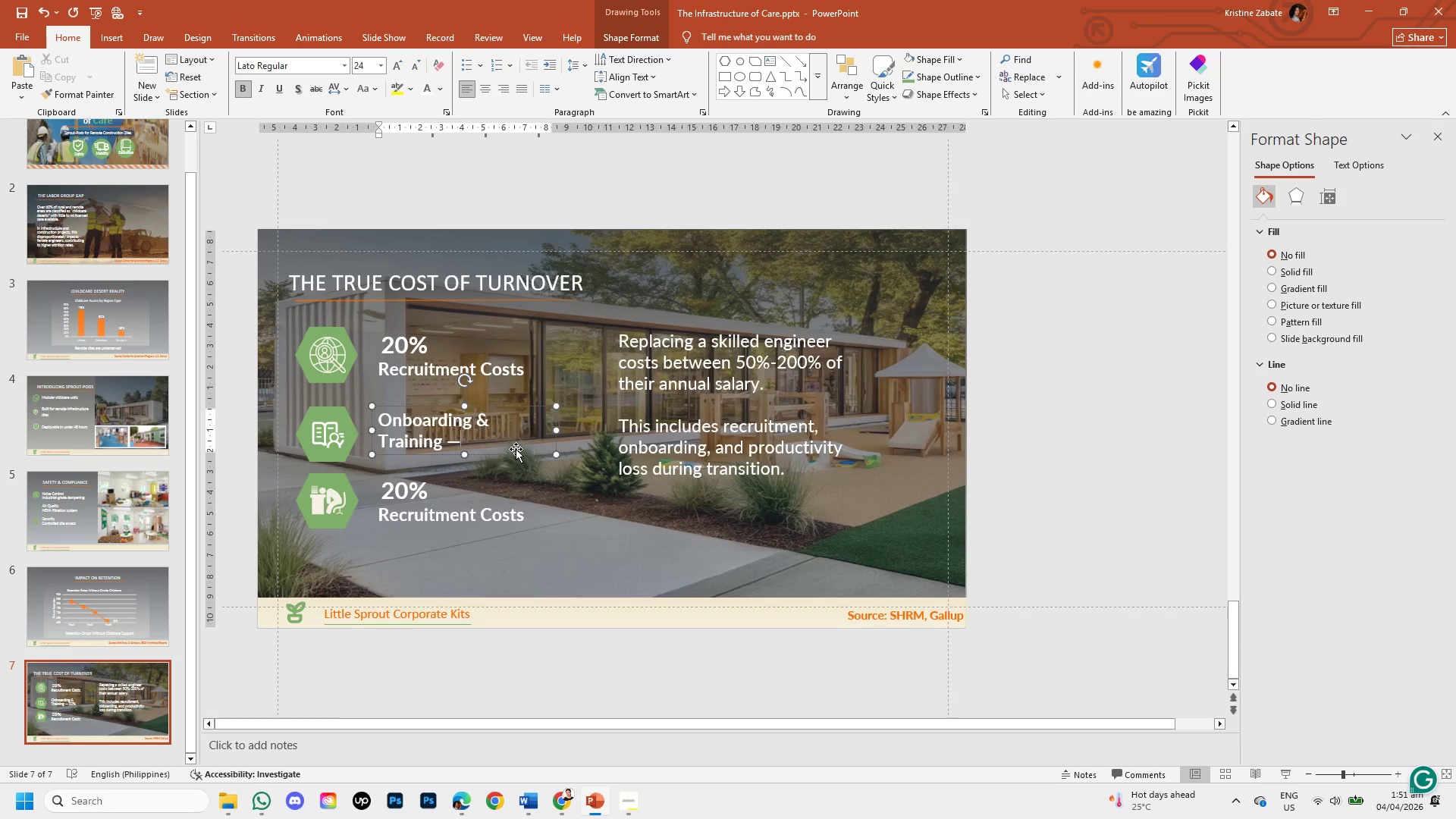 
key(Backspace)
 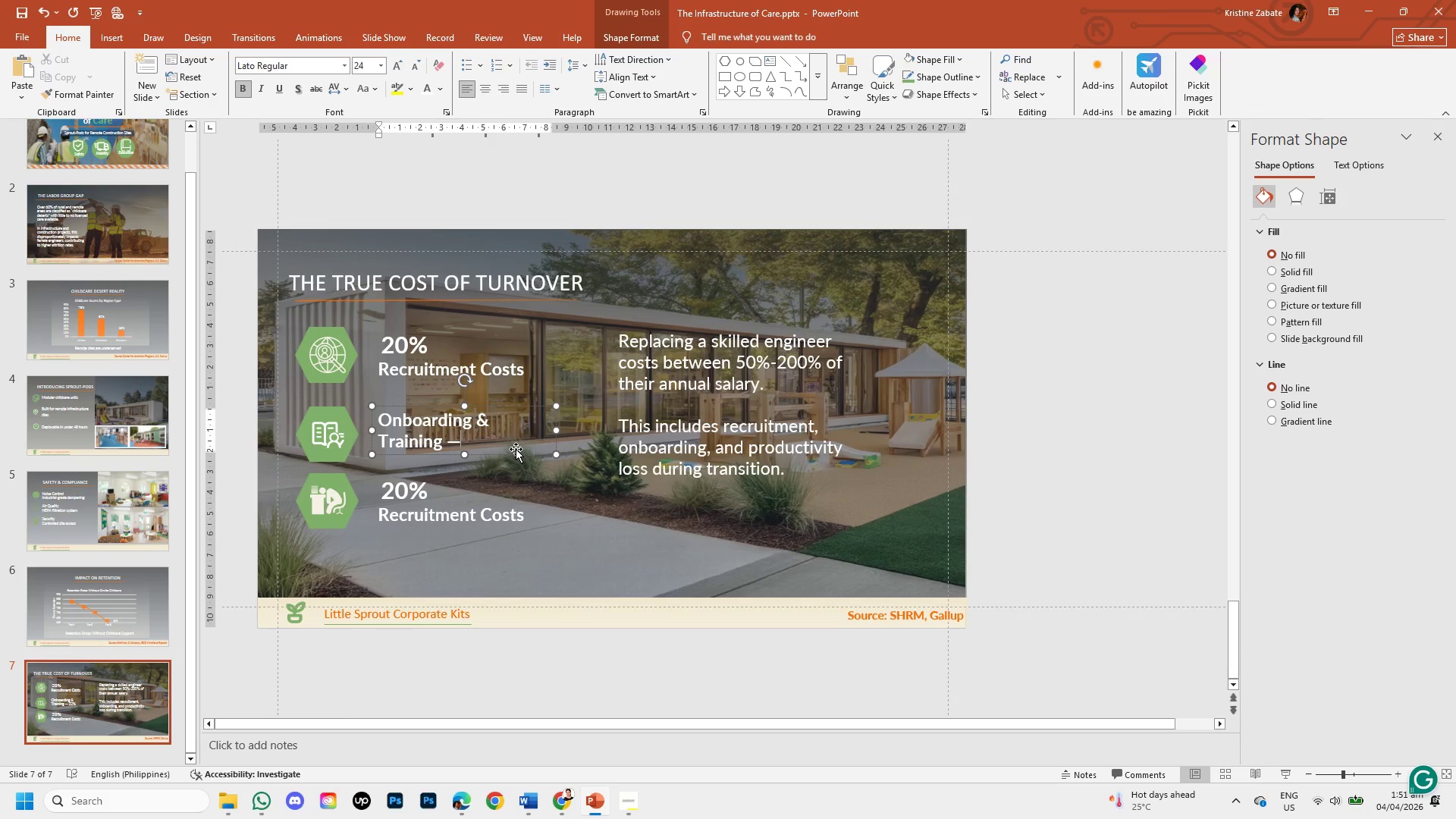 
key(Backspace)
 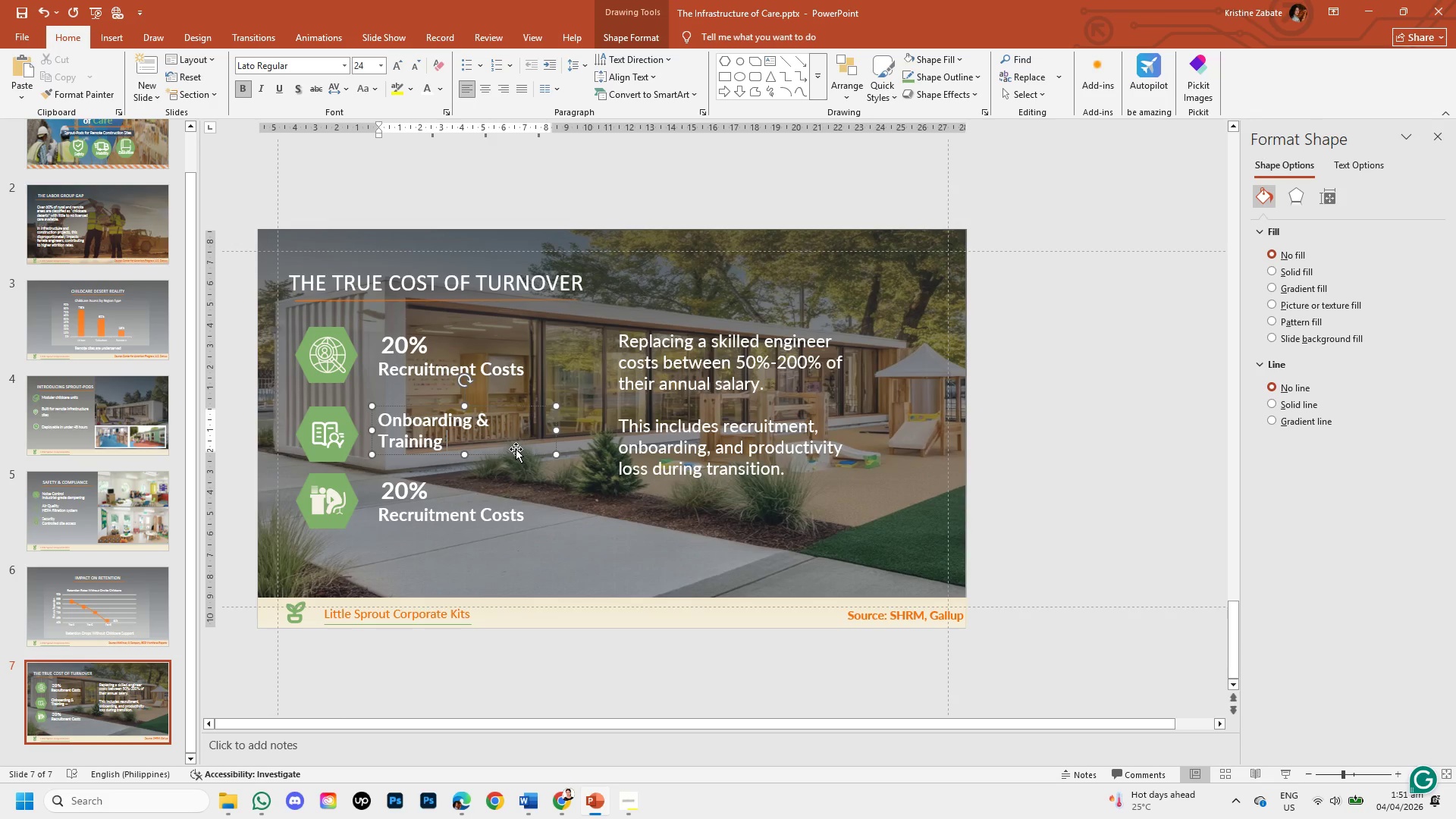 
key(Backspace)
 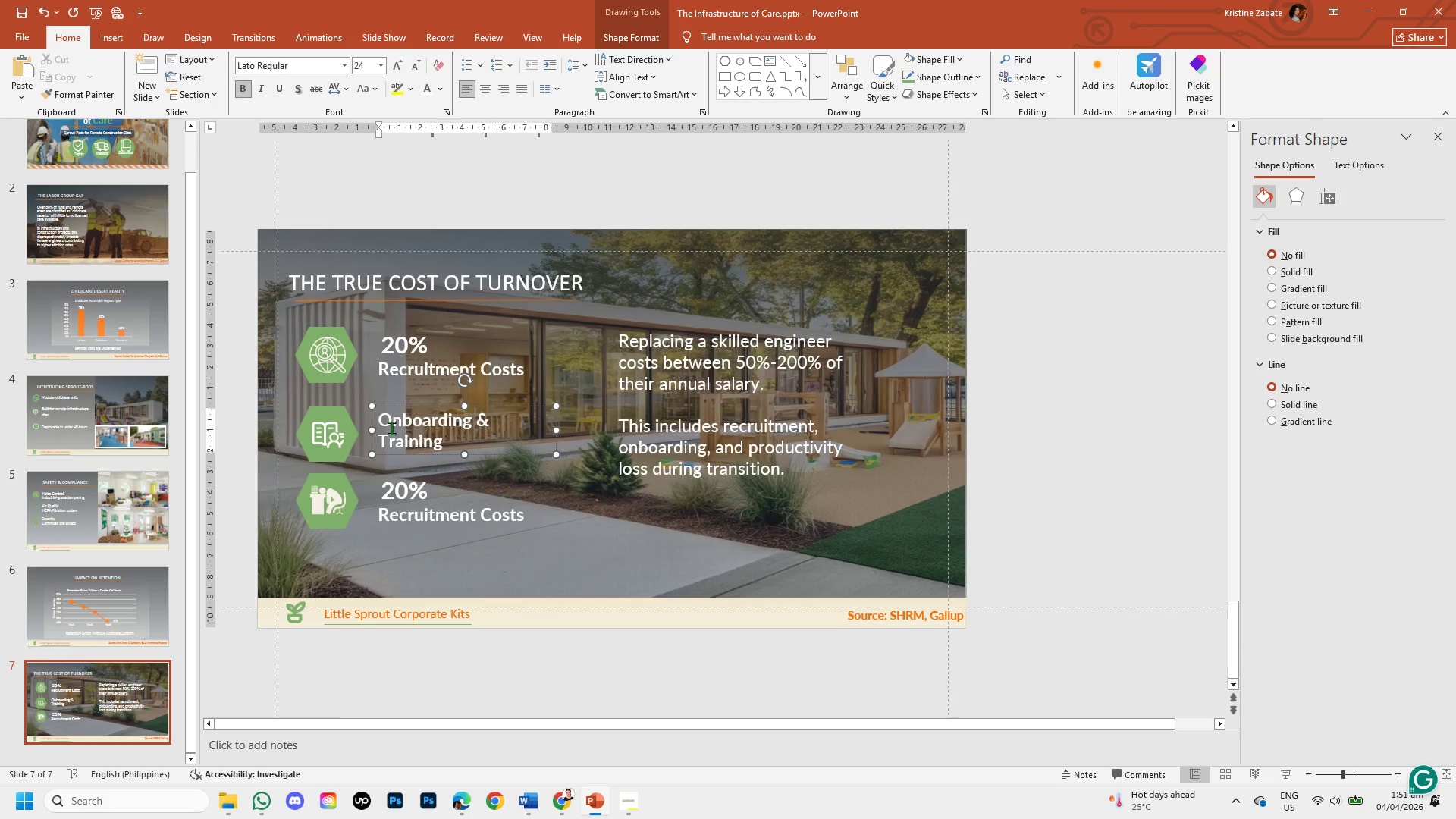 
left_click([379, 419])
 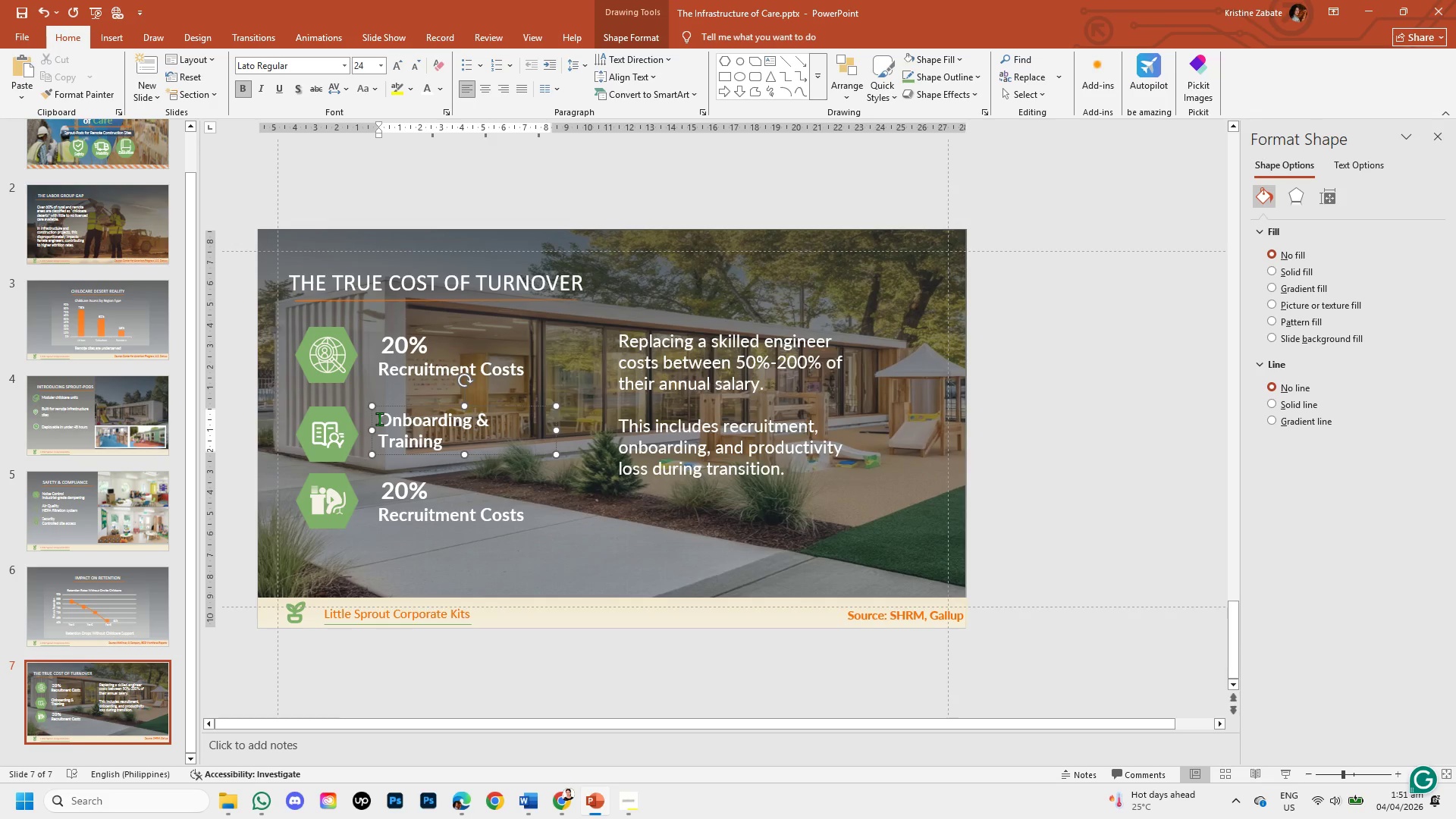 
key(Control+V)
 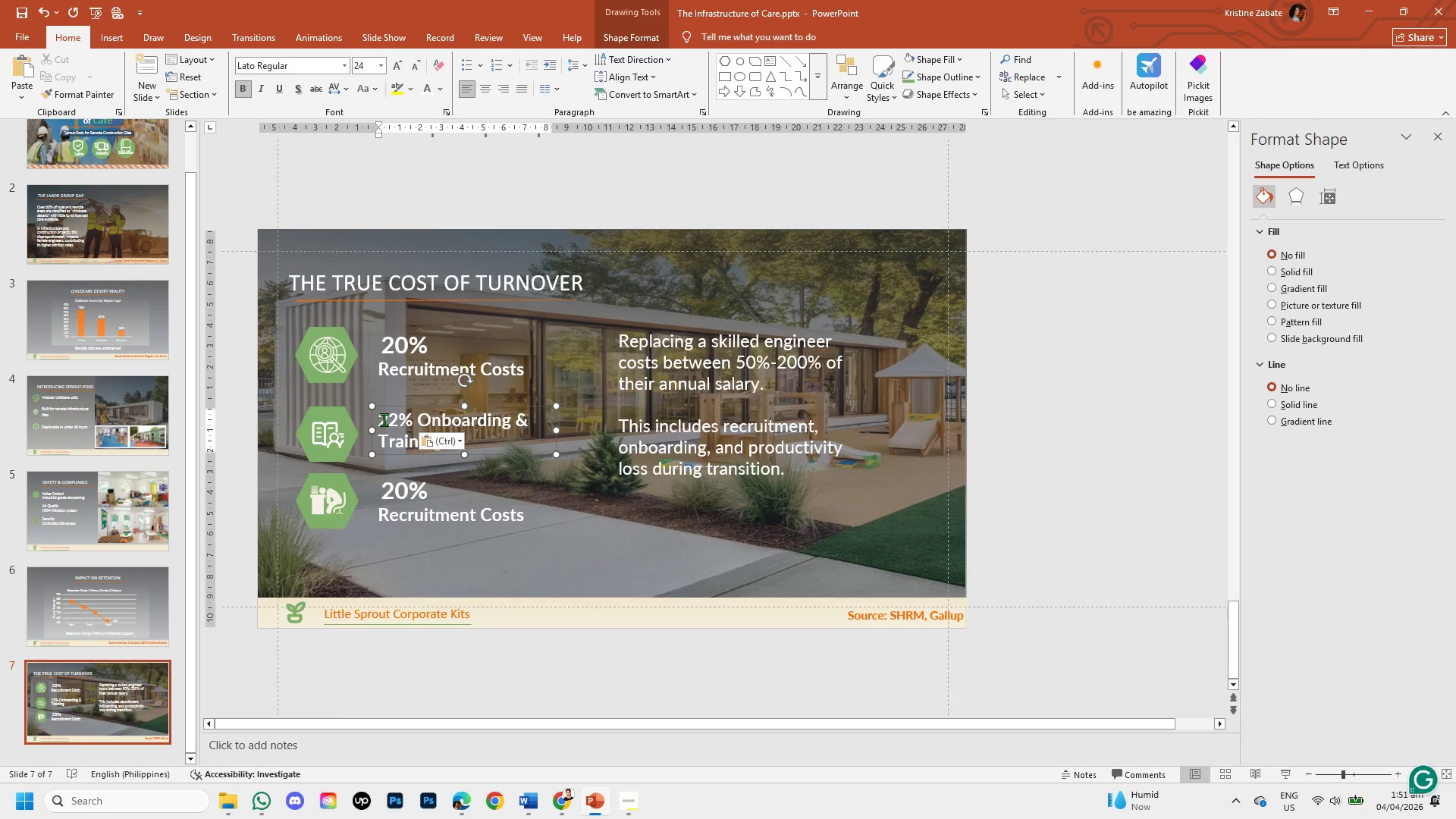 
key(Enter)
 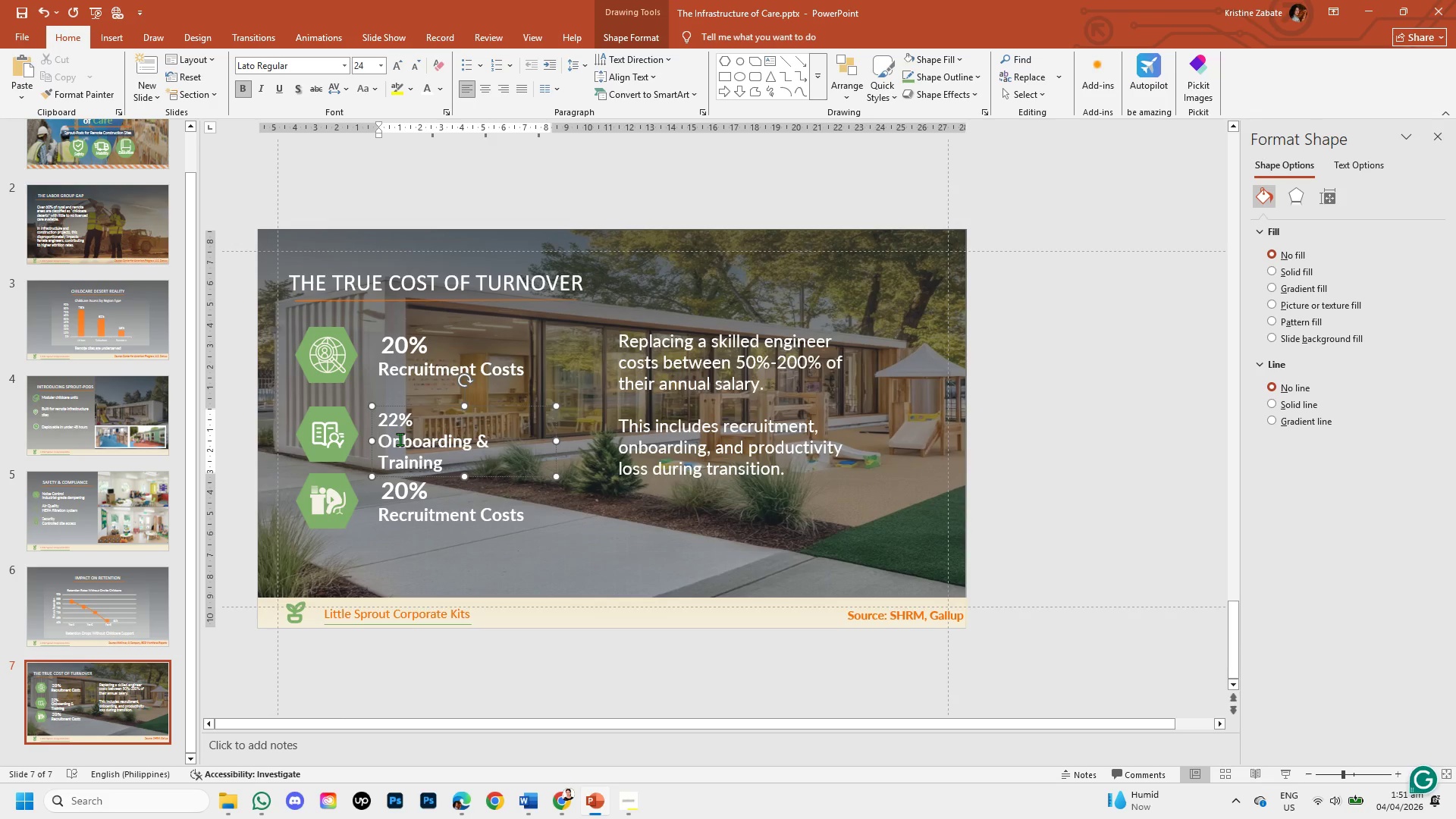 
left_click_drag(start_coordinate=[379, 416], to_coordinate=[416, 422])
 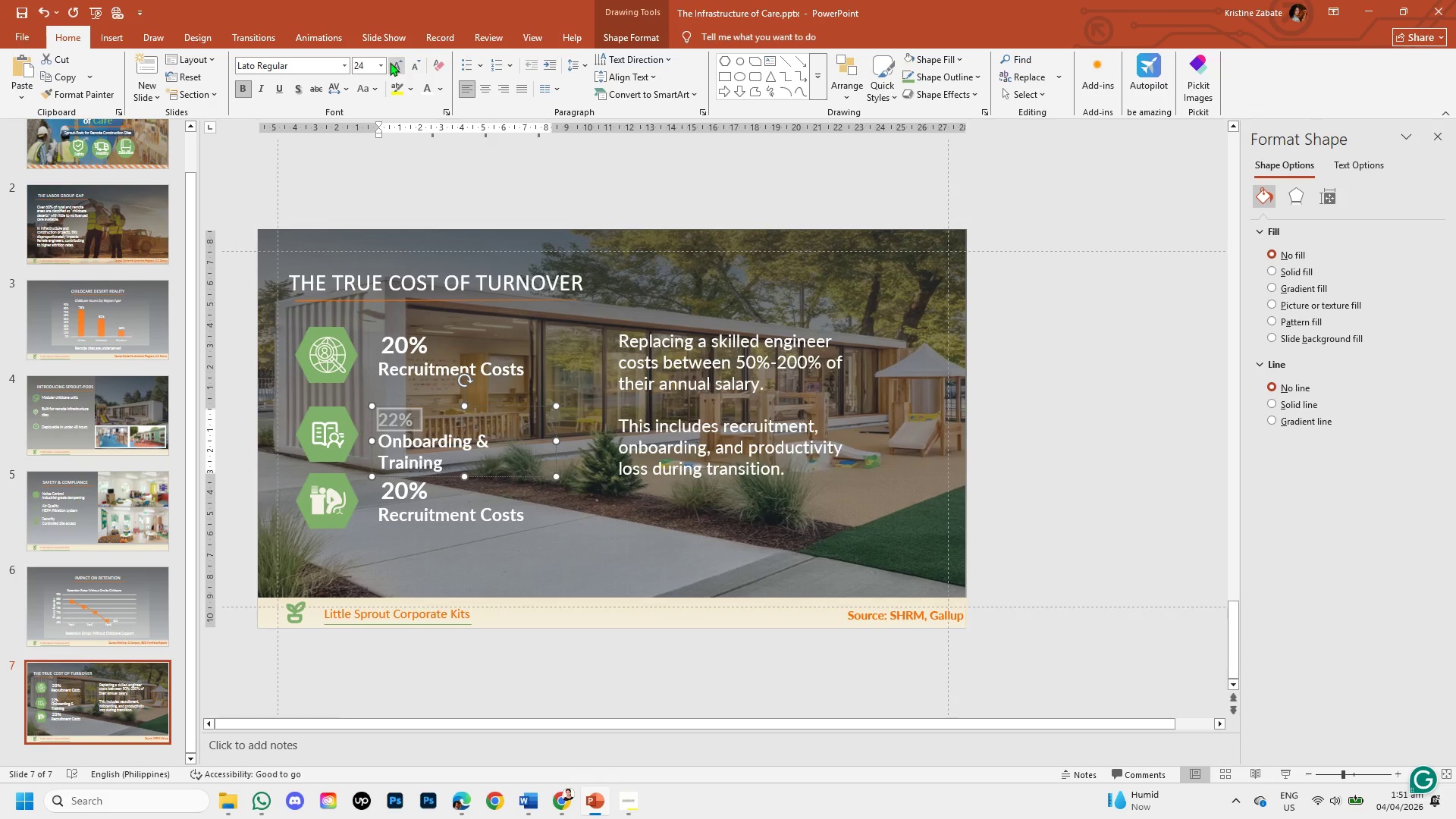 
left_click([391, 63])
 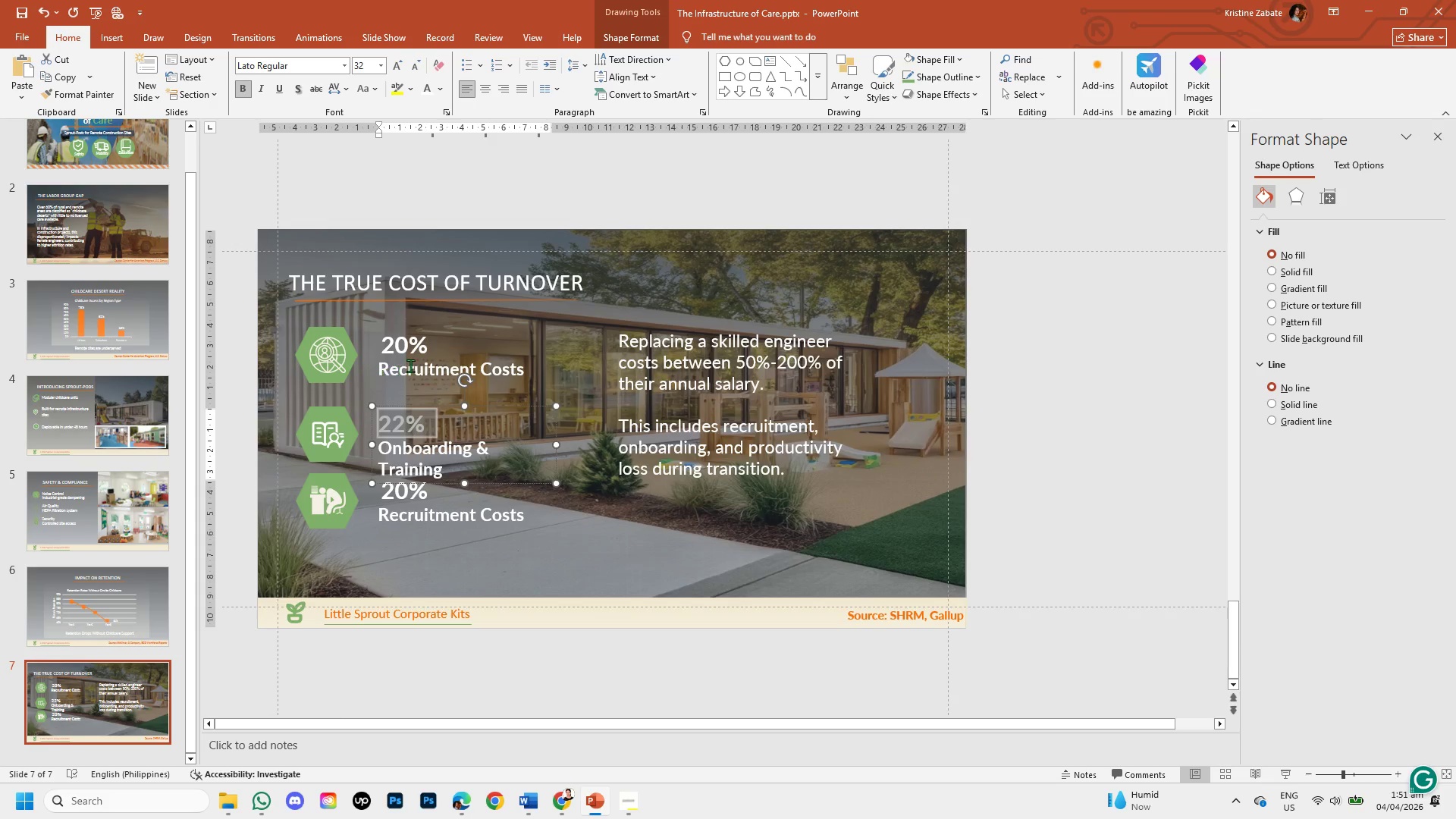 
left_click([408, 343])
 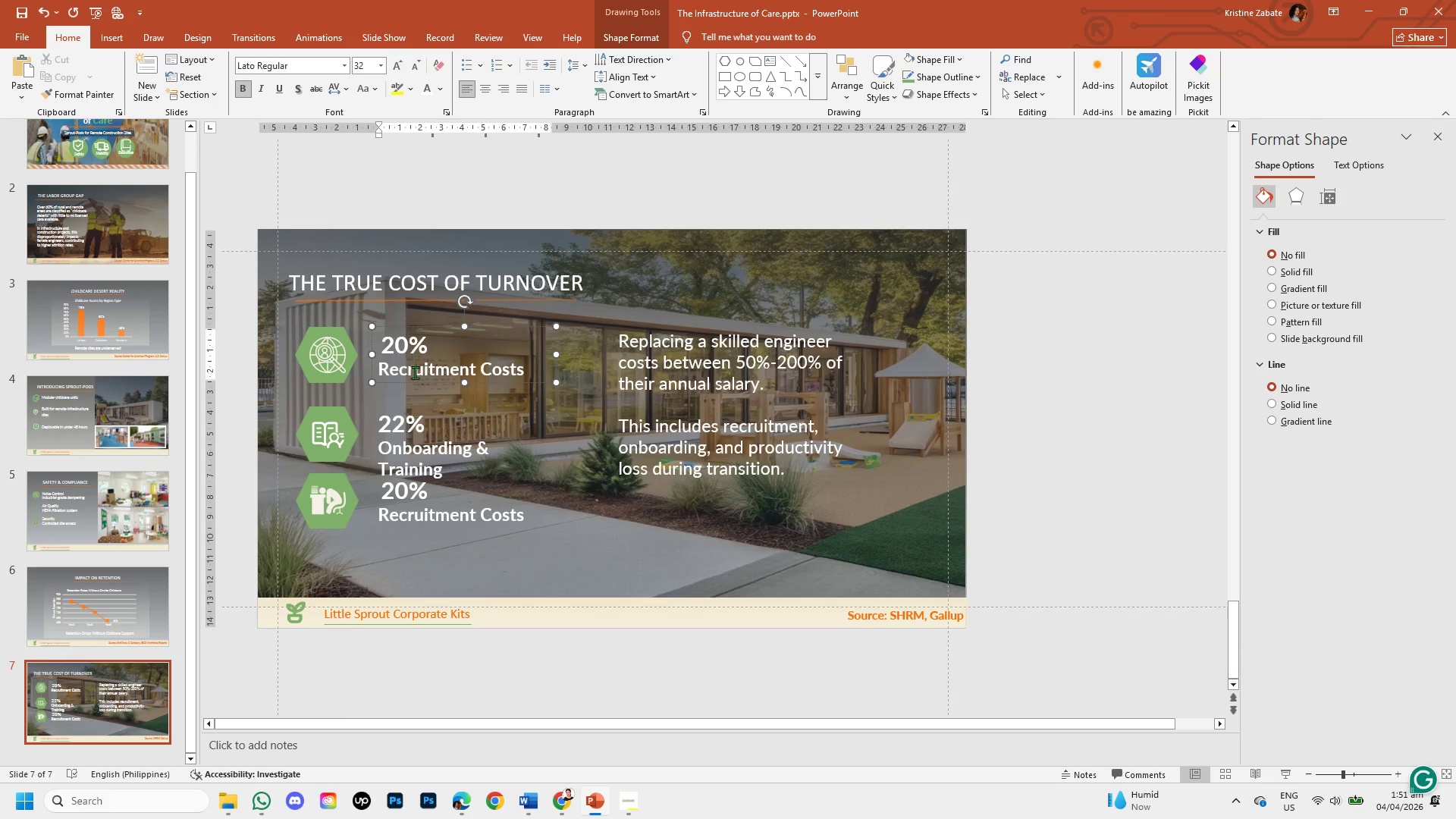 
left_click([416, 375])
 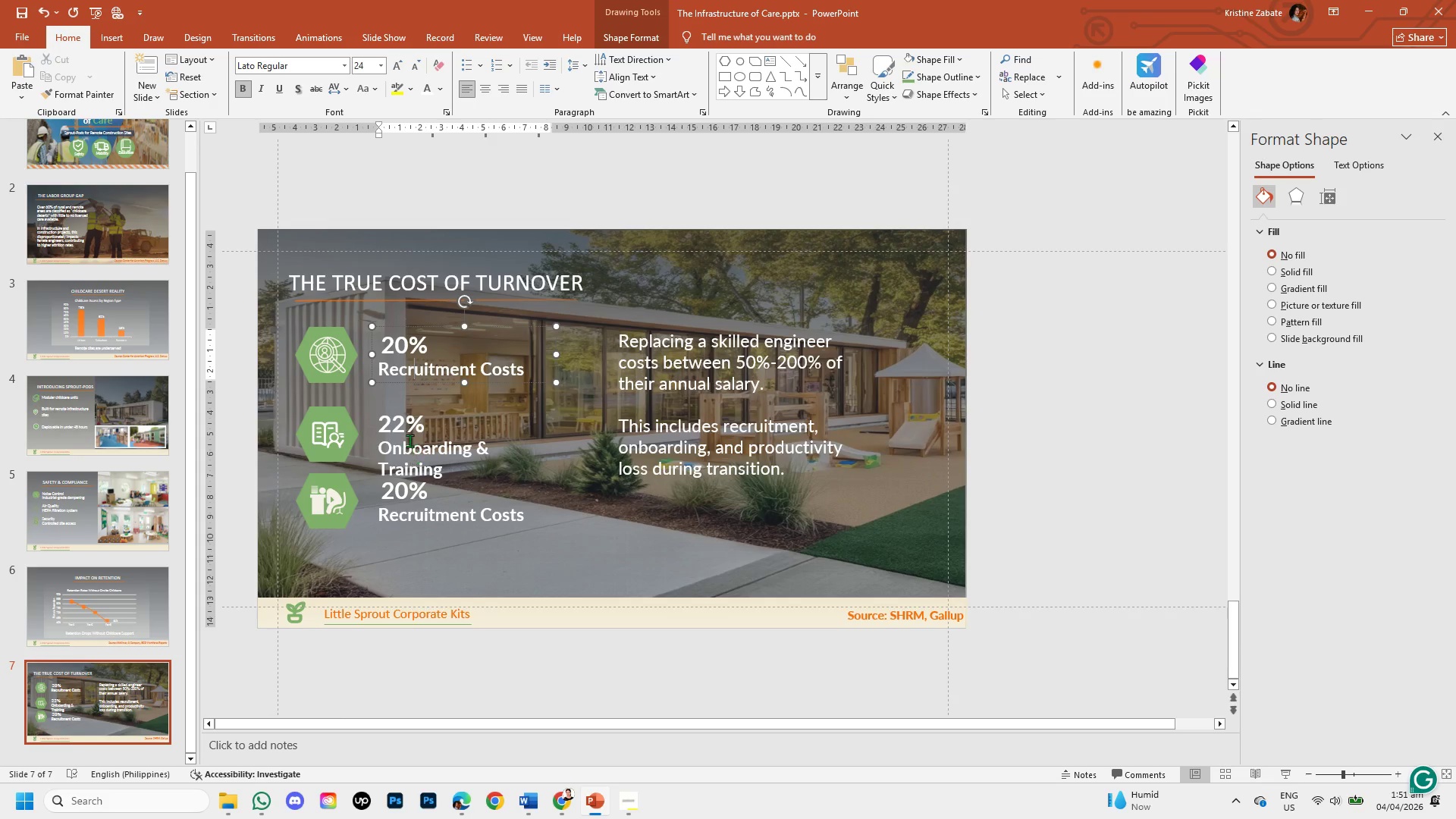 
left_click([407, 432])
 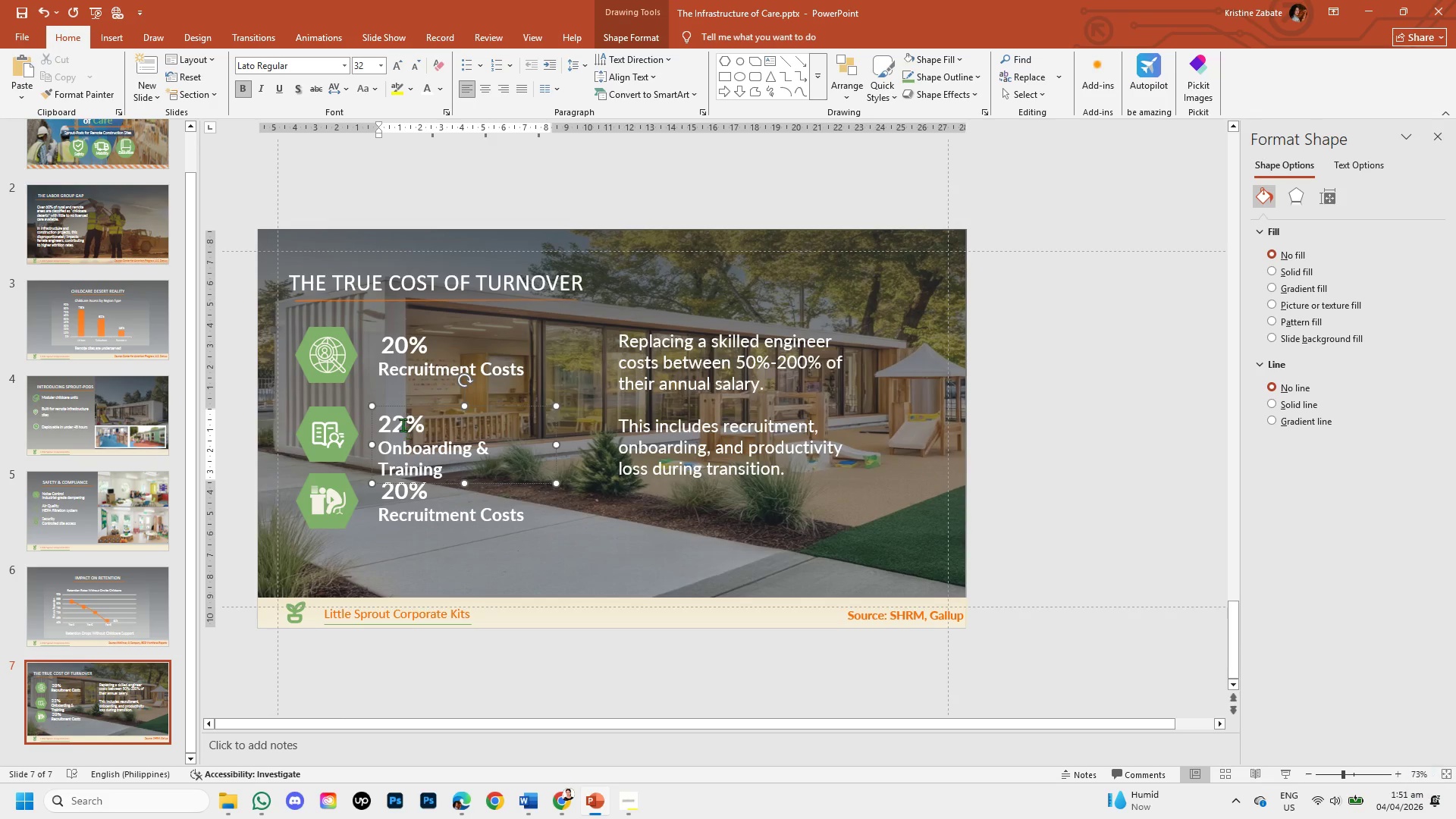 
left_click([403, 425])
 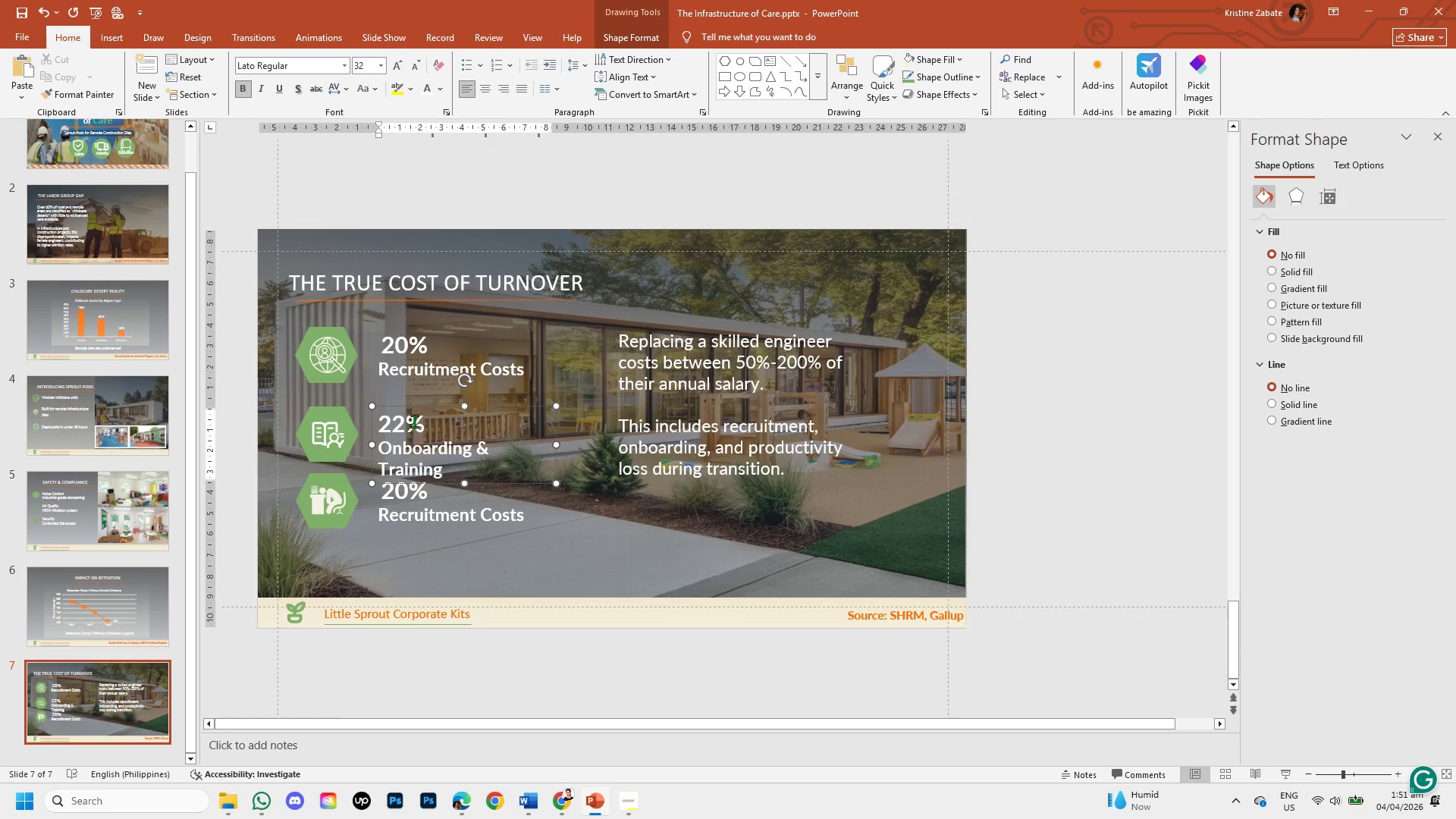 
left_click([414, 421])
 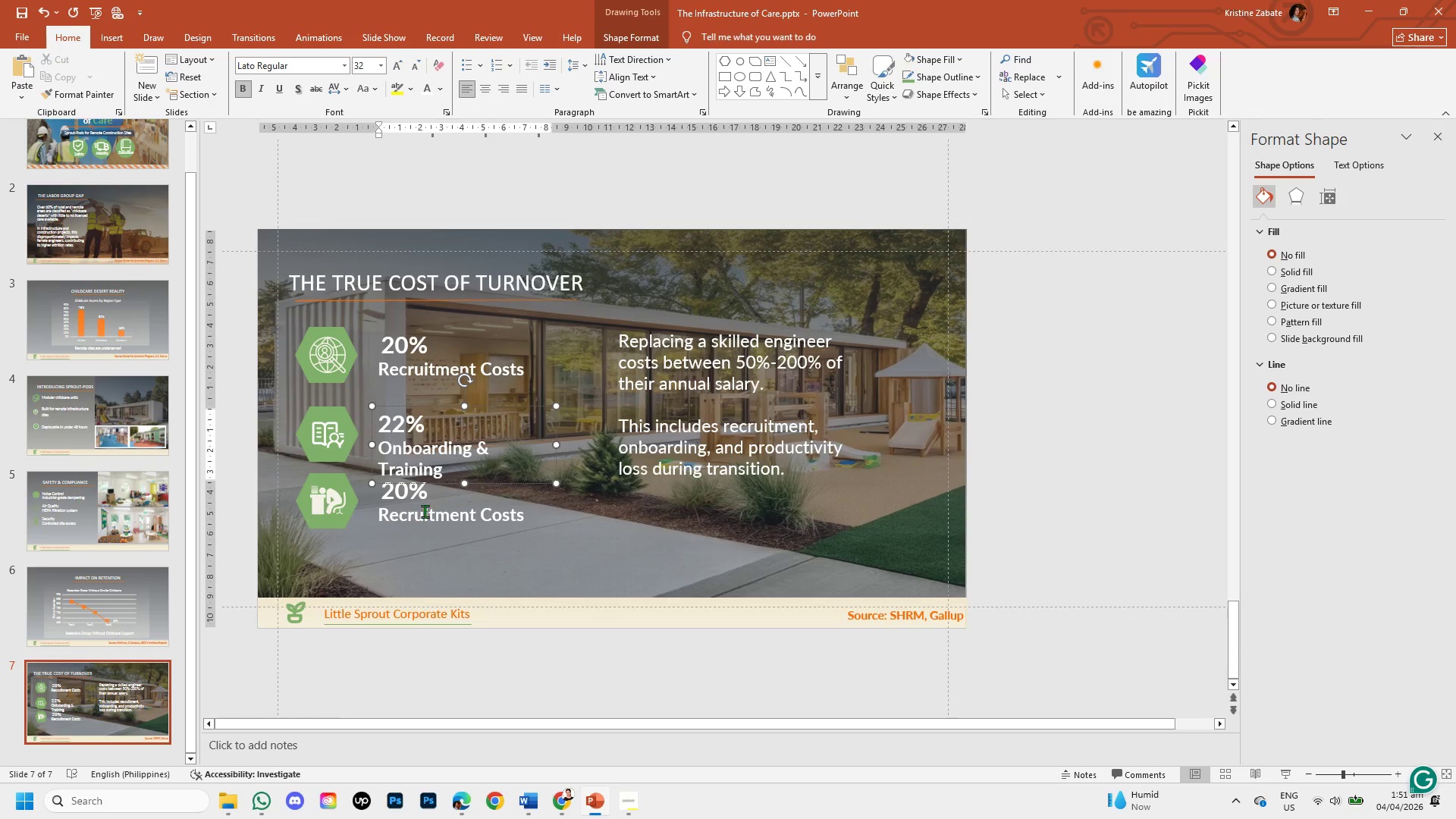 
left_click([425, 513])
 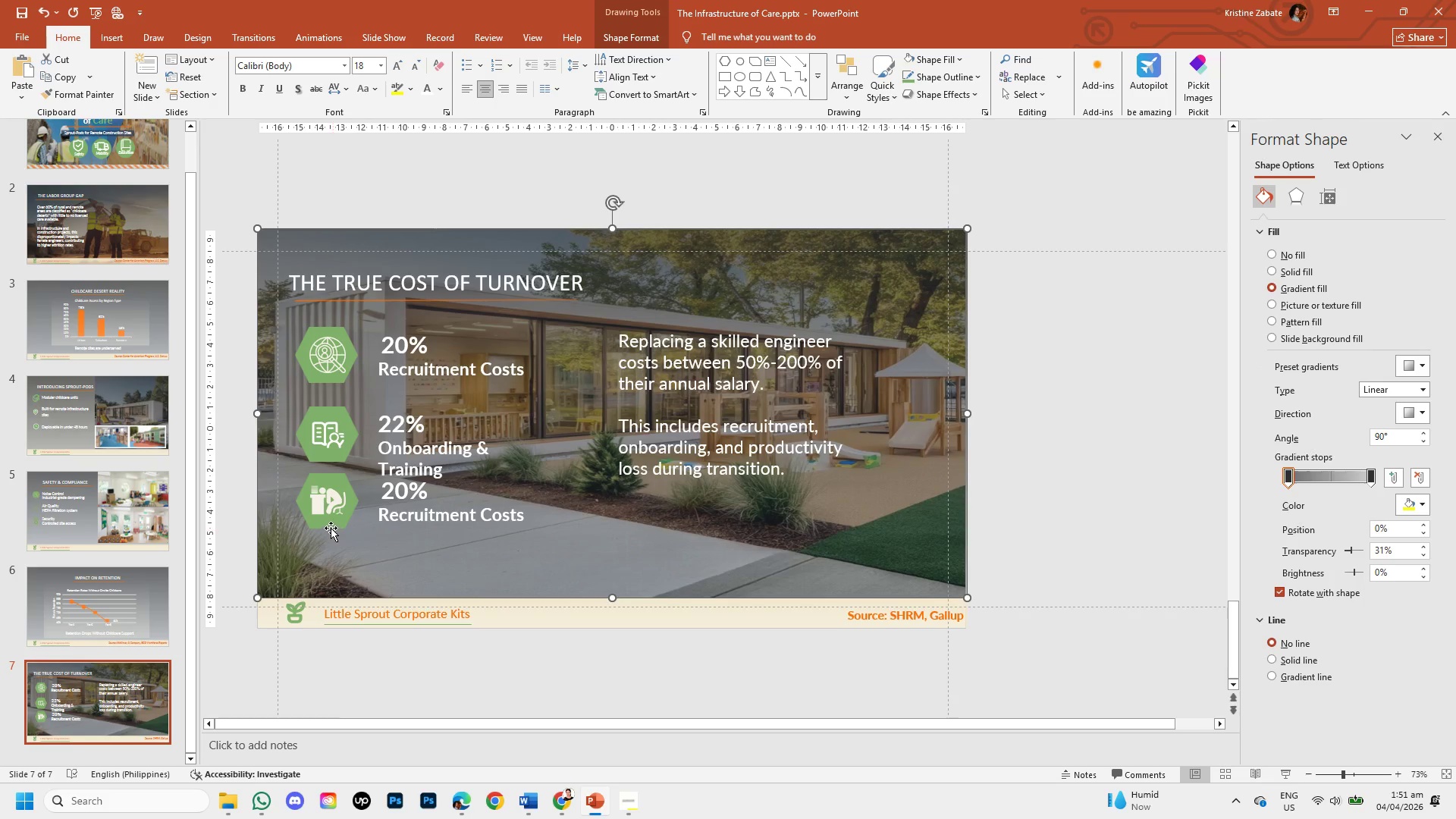 
left_click([325, 522])
 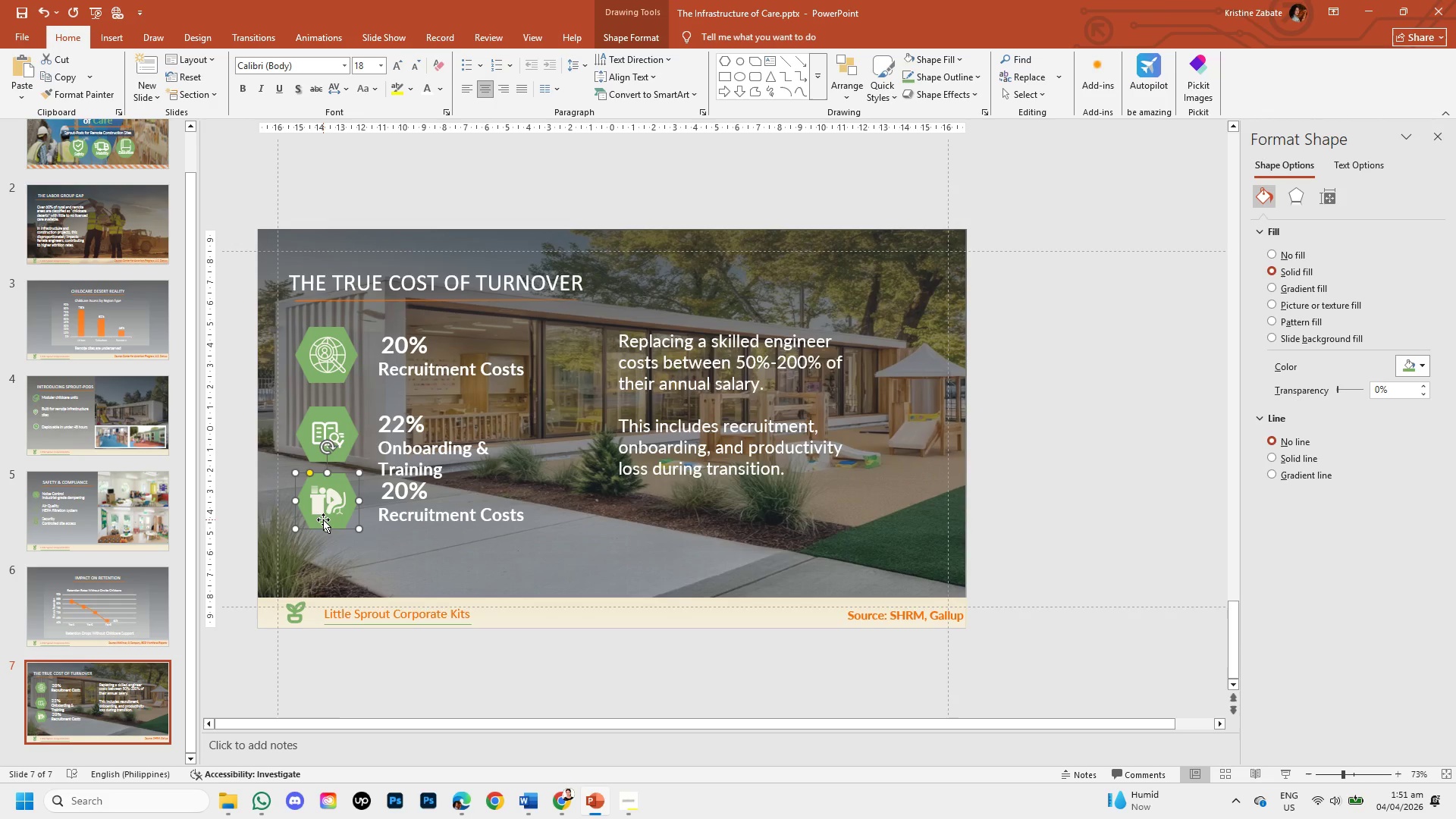 
left_click_drag(start_coordinate=[319, 519], to_coordinate=[319, 543])
 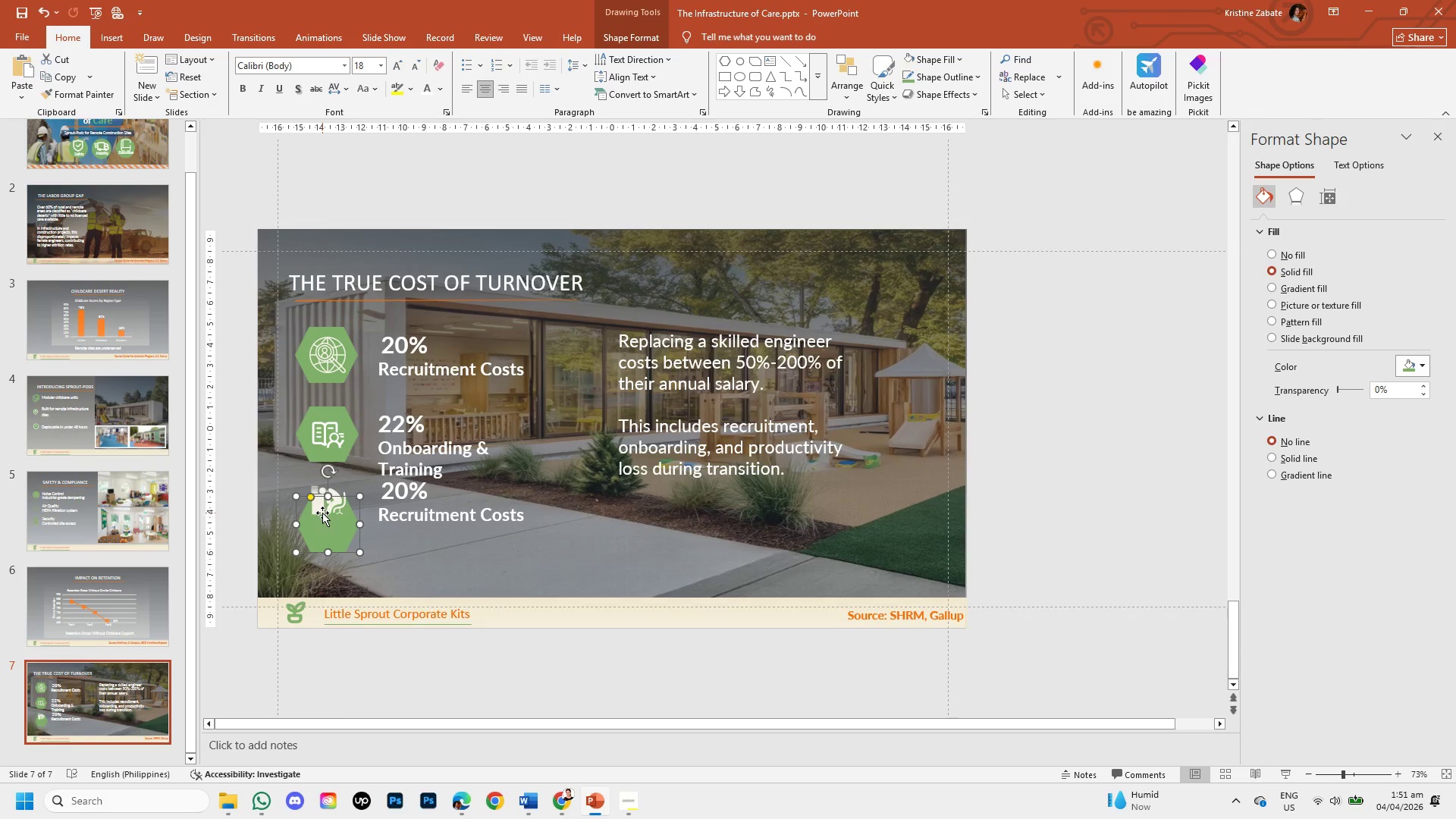 
left_click([322, 513])
 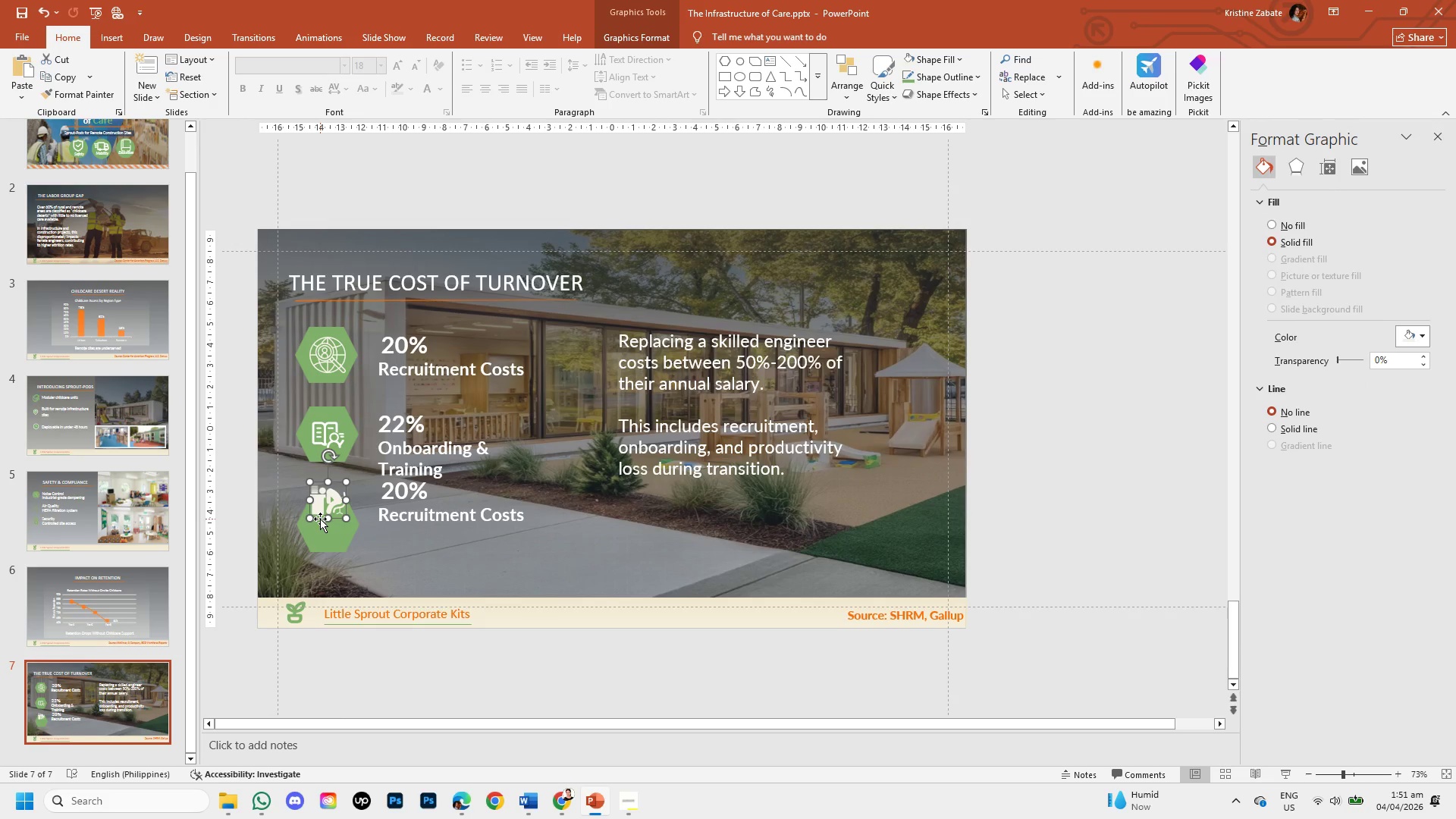 
left_click_drag(start_coordinate=[320, 519], to_coordinate=[322, 542])
 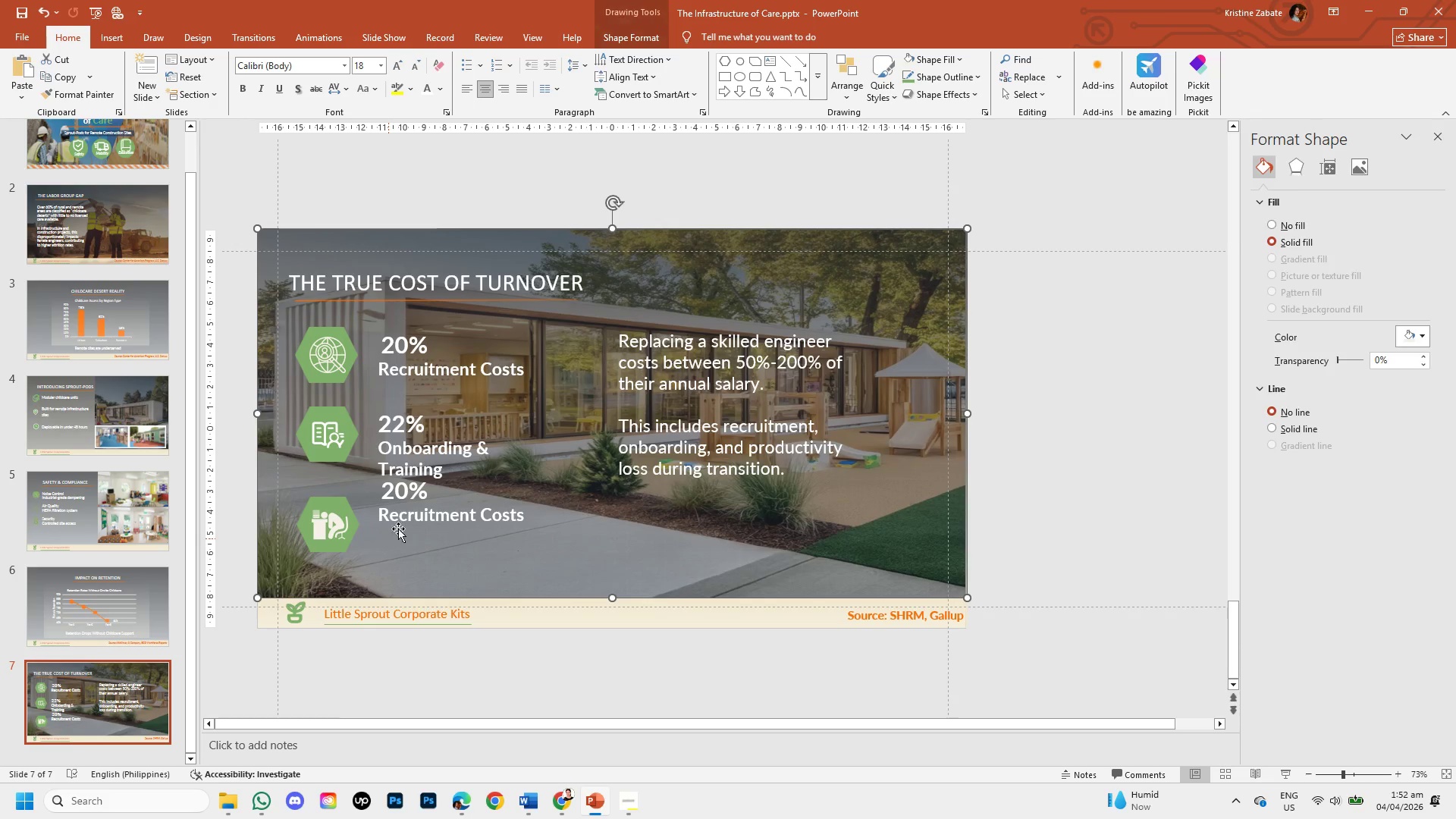 
double_click([402, 507])
 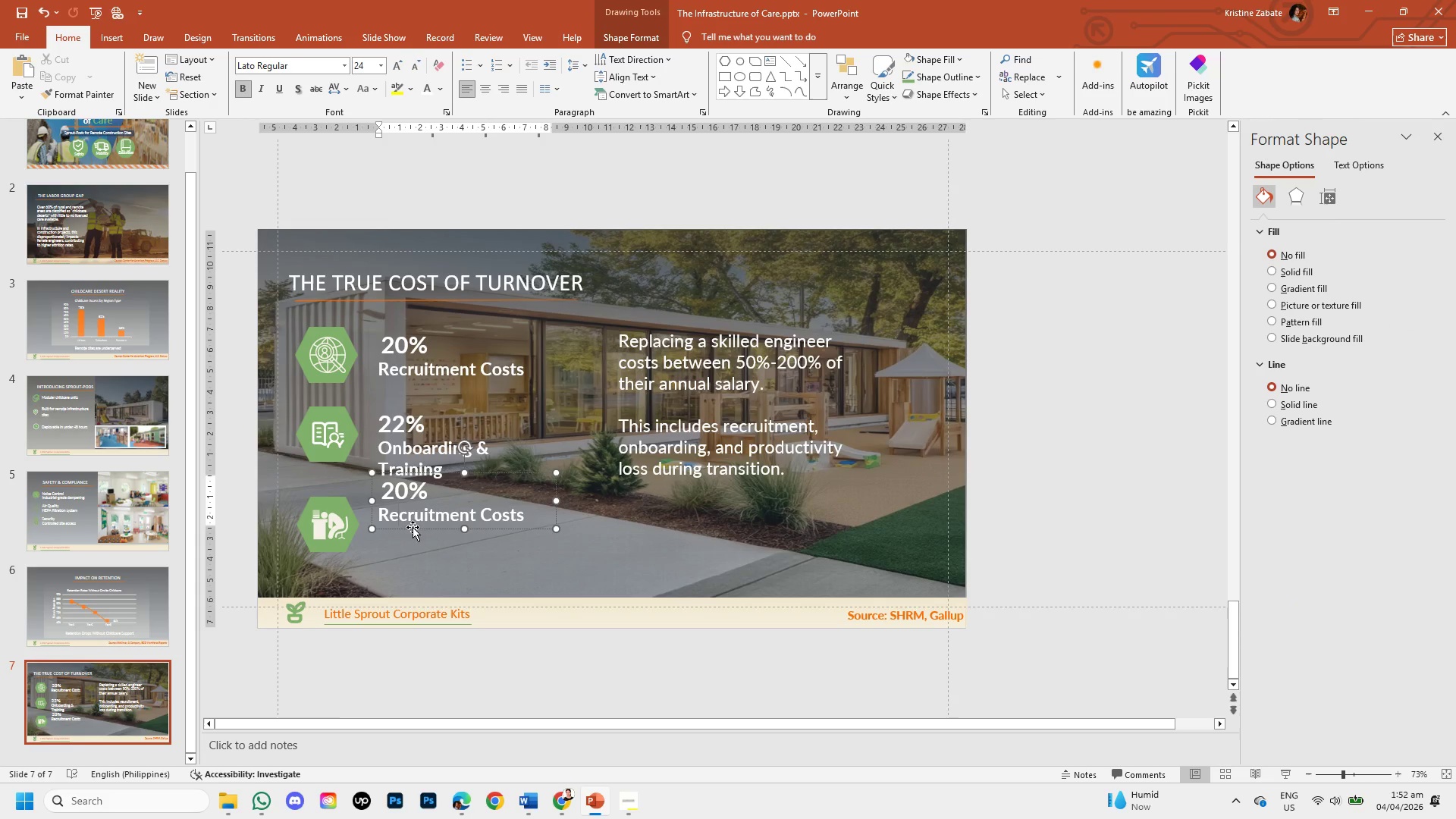 
left_click_drag(start_coordinate=[413, 527], to_coordinate=[413, 549])
 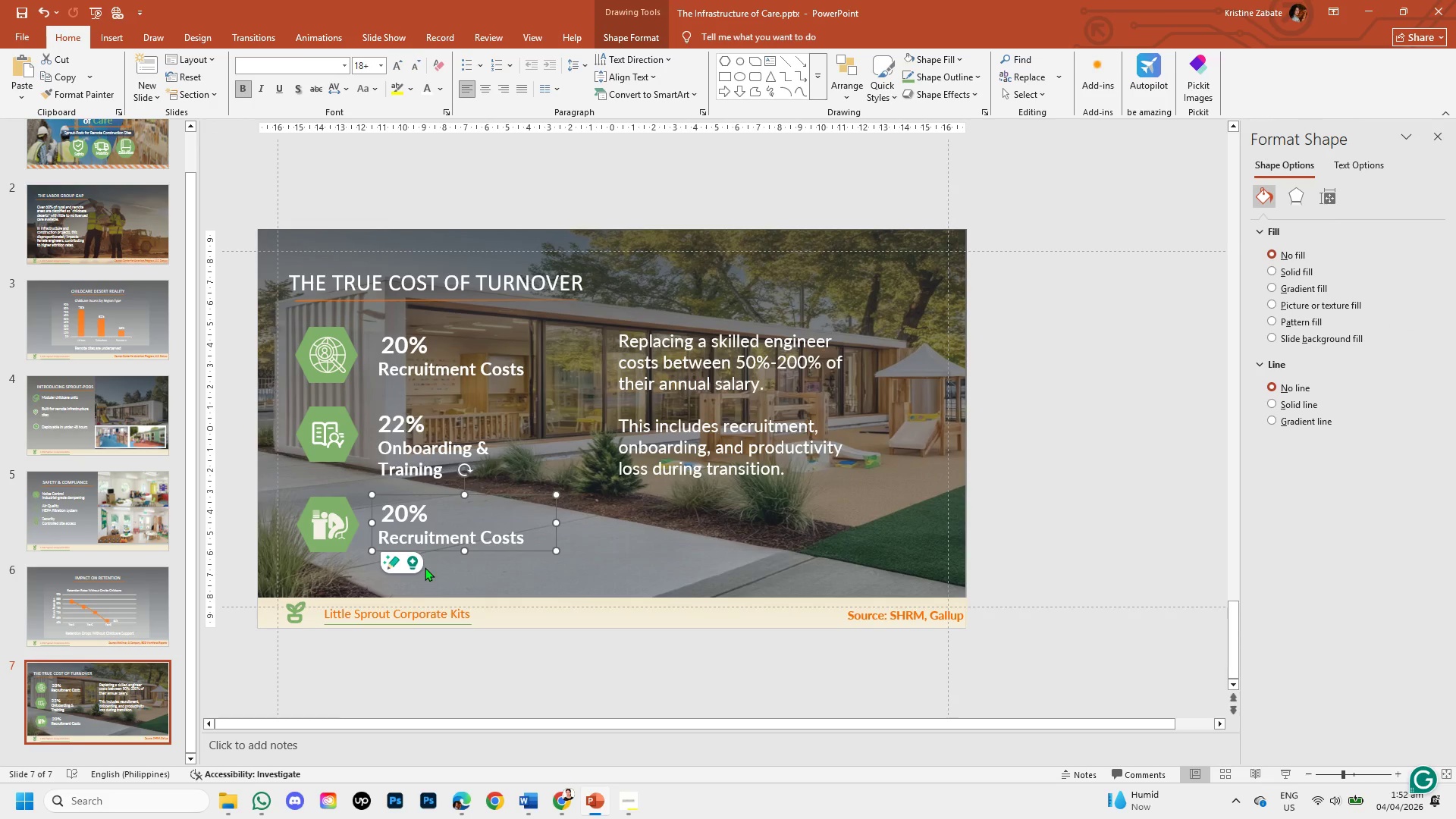 
left_click([430, 577])
 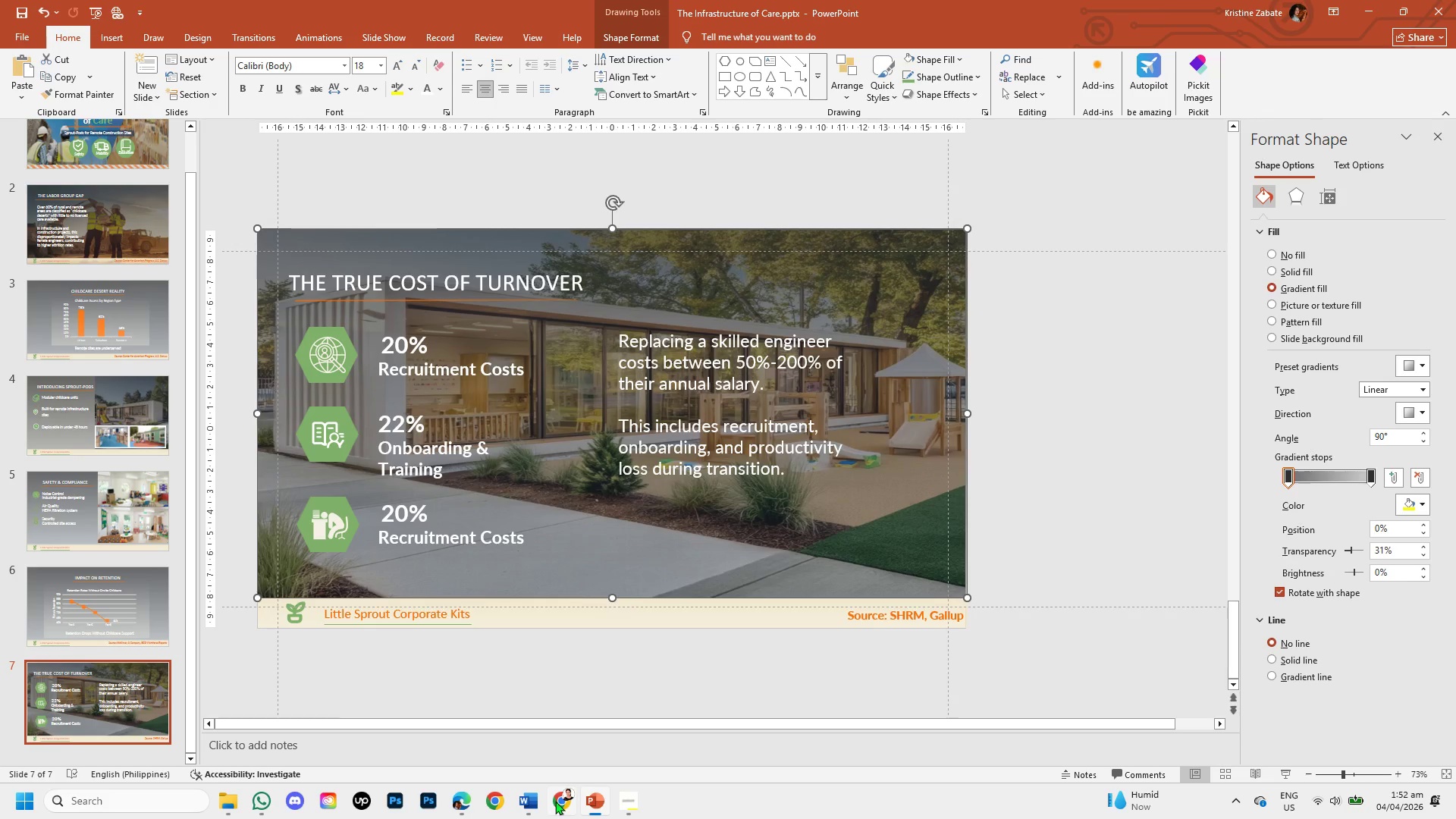 
left_click([555, 801])
 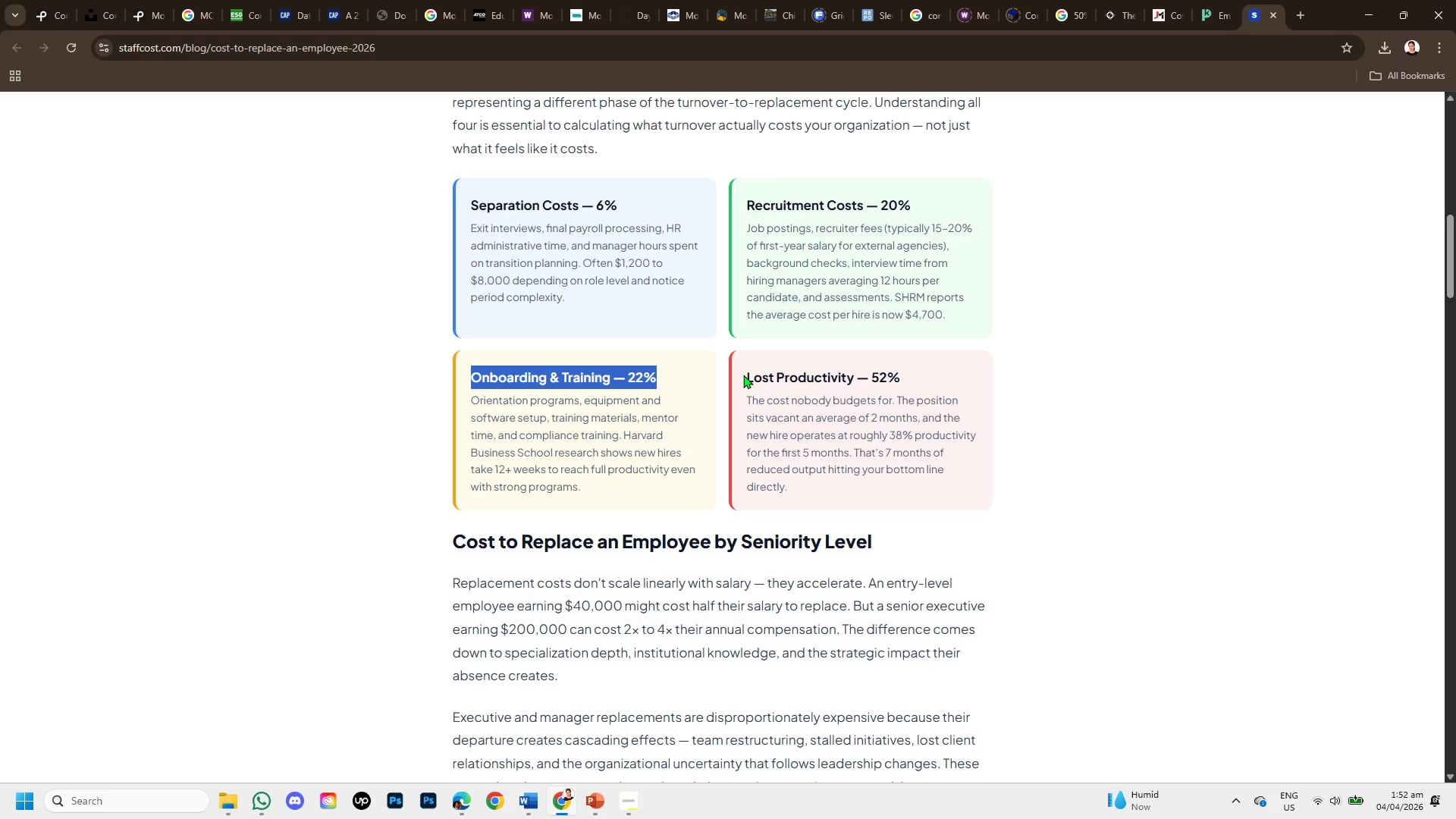 
left_click_drag(start_coordinate=[743, 375], to_coordinate=[915, 388])
 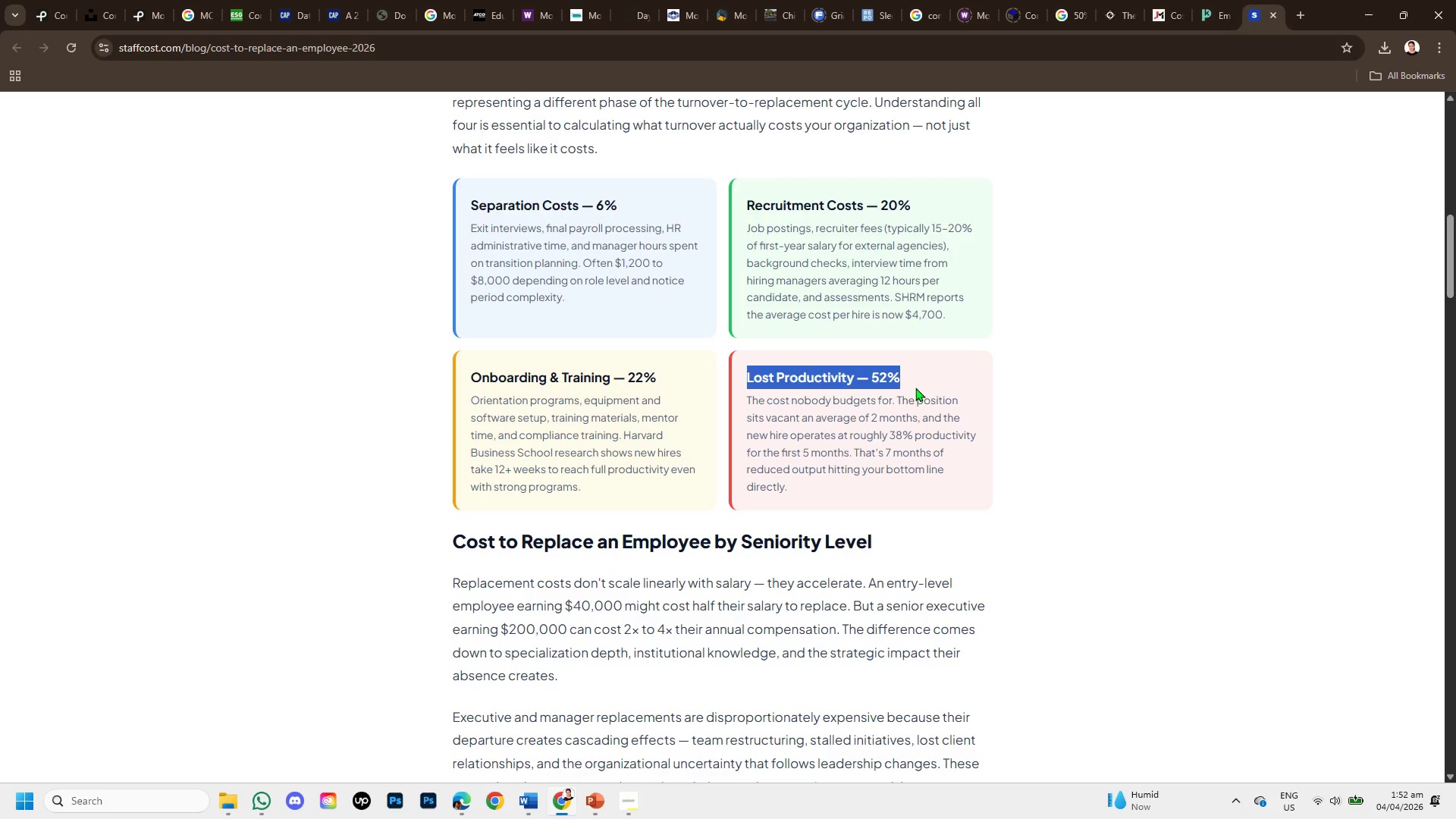 
key(Control+C)
 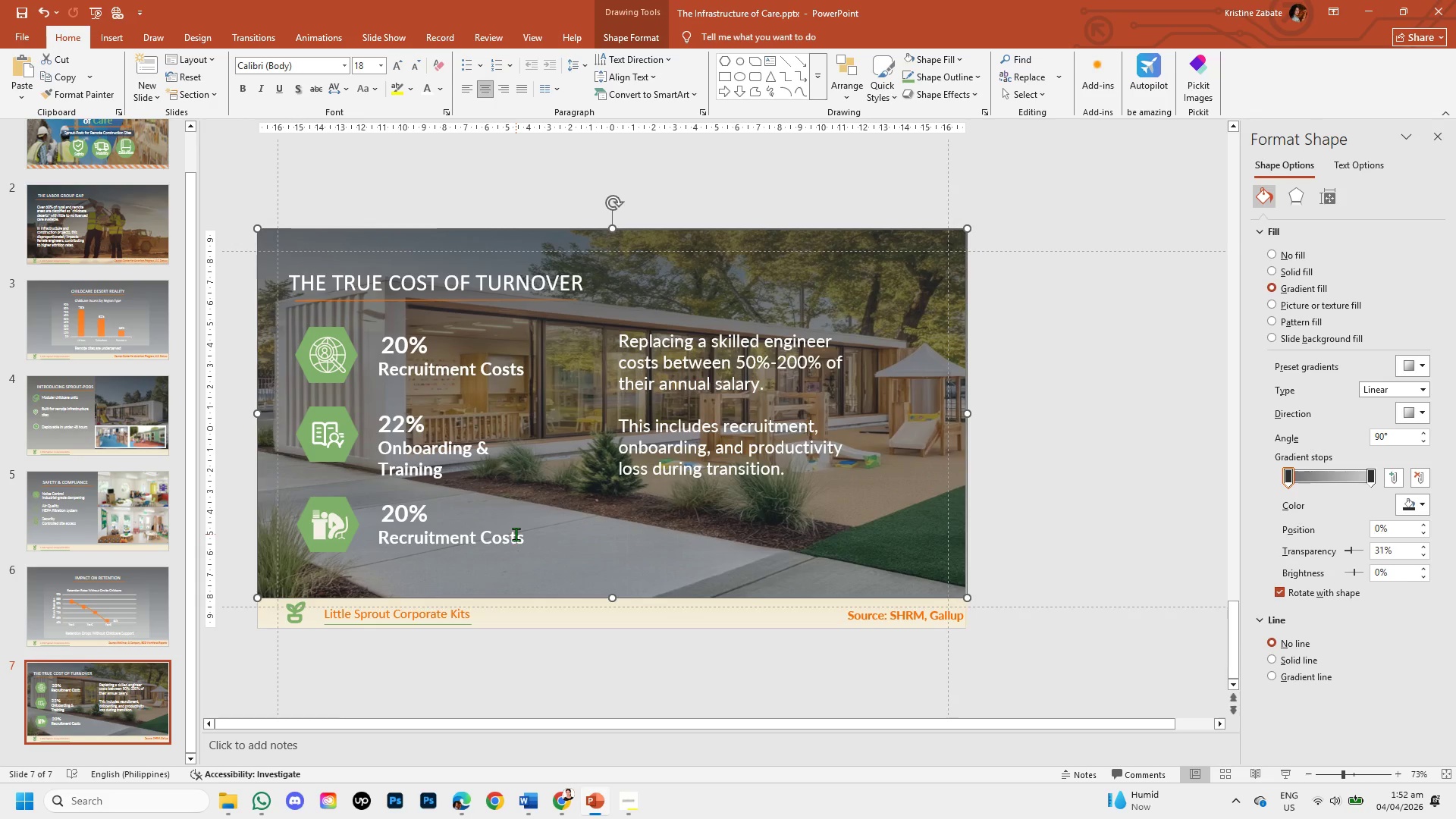 
left_click([522, 538])
 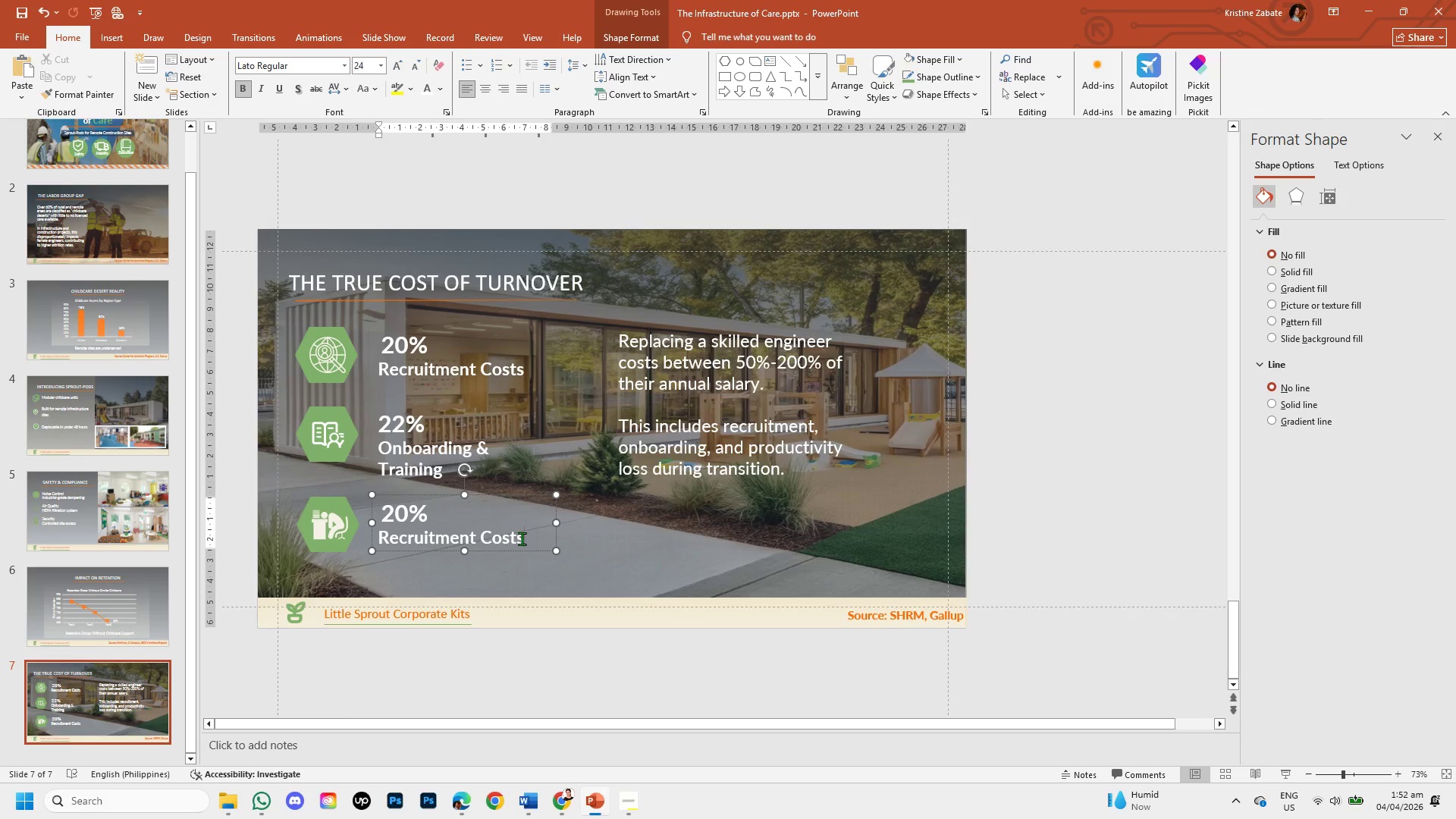 
left_click_drag(start_coordinate=[522, 538], to_coordinate=[416, 518])
 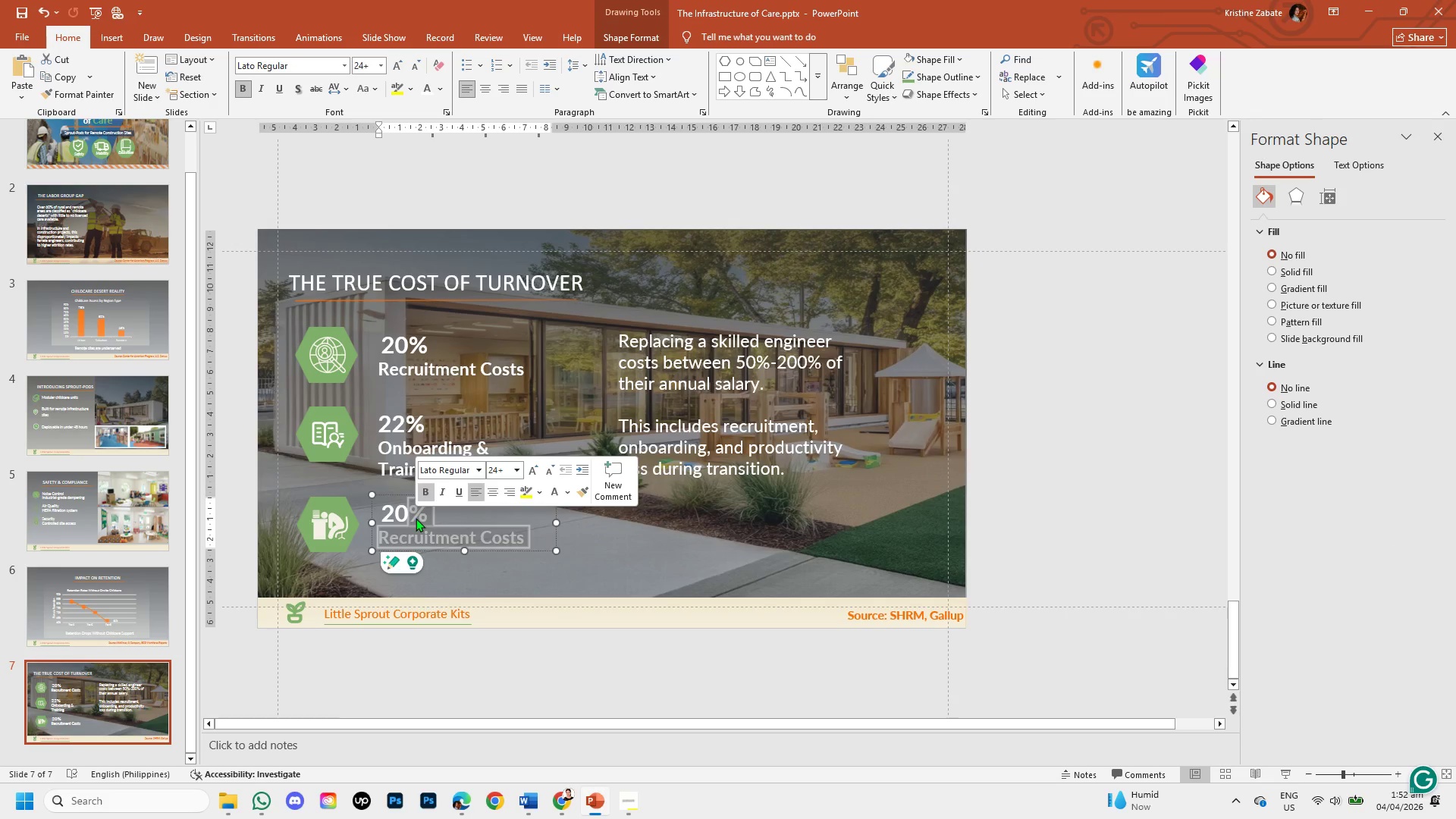 
key(Backspace)
 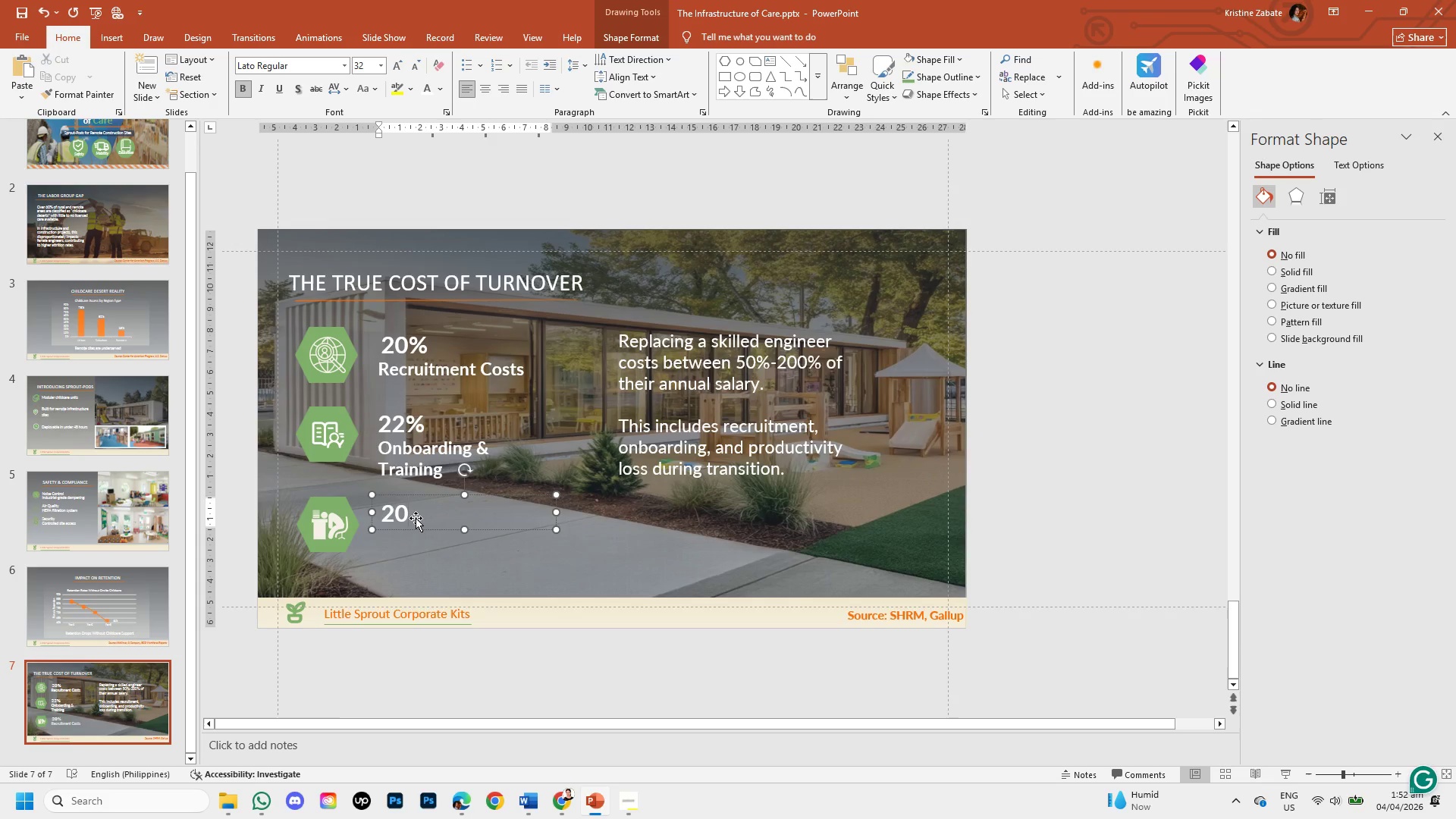 
key(Backspace)
 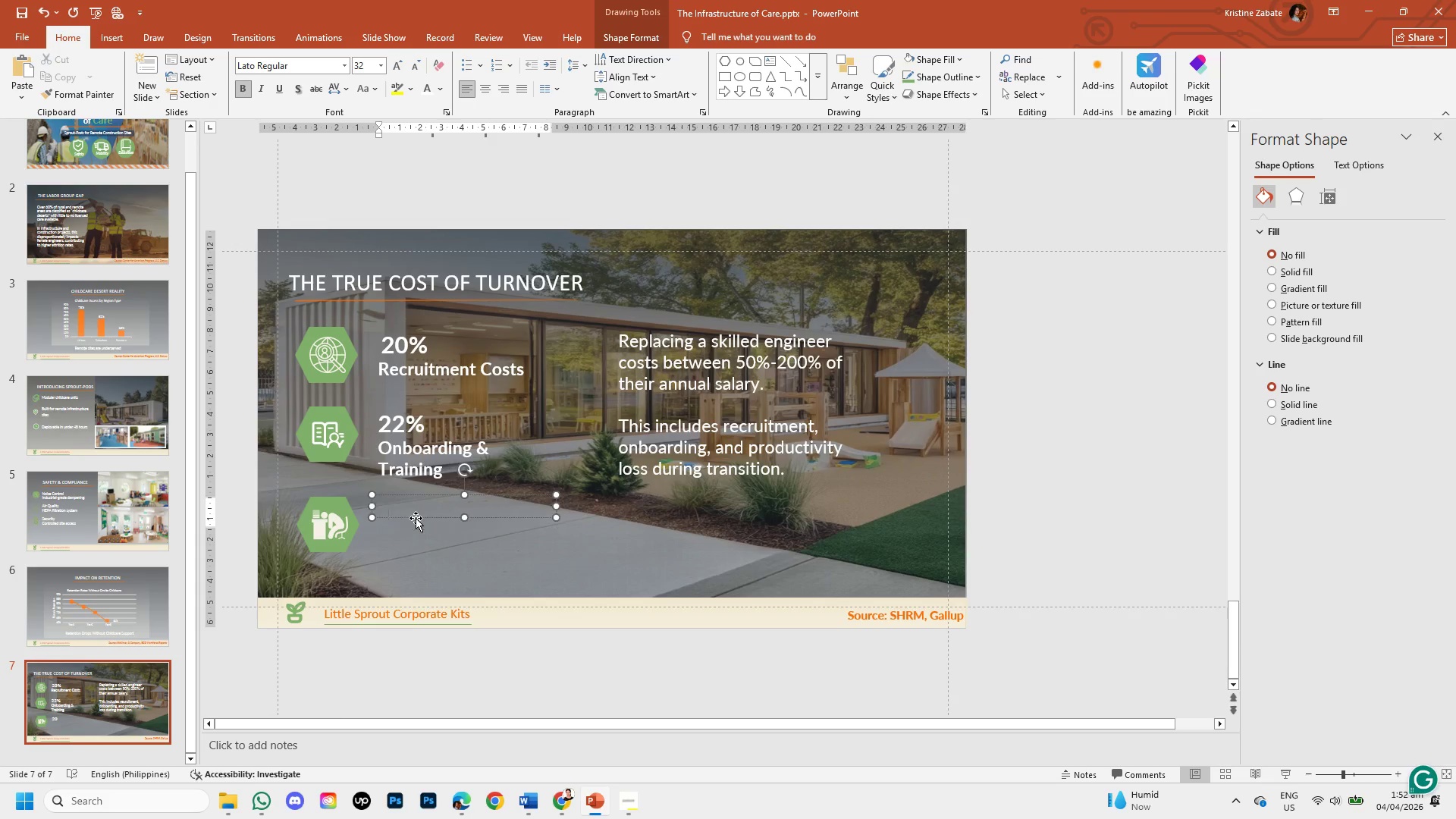 
key(Backspace)
 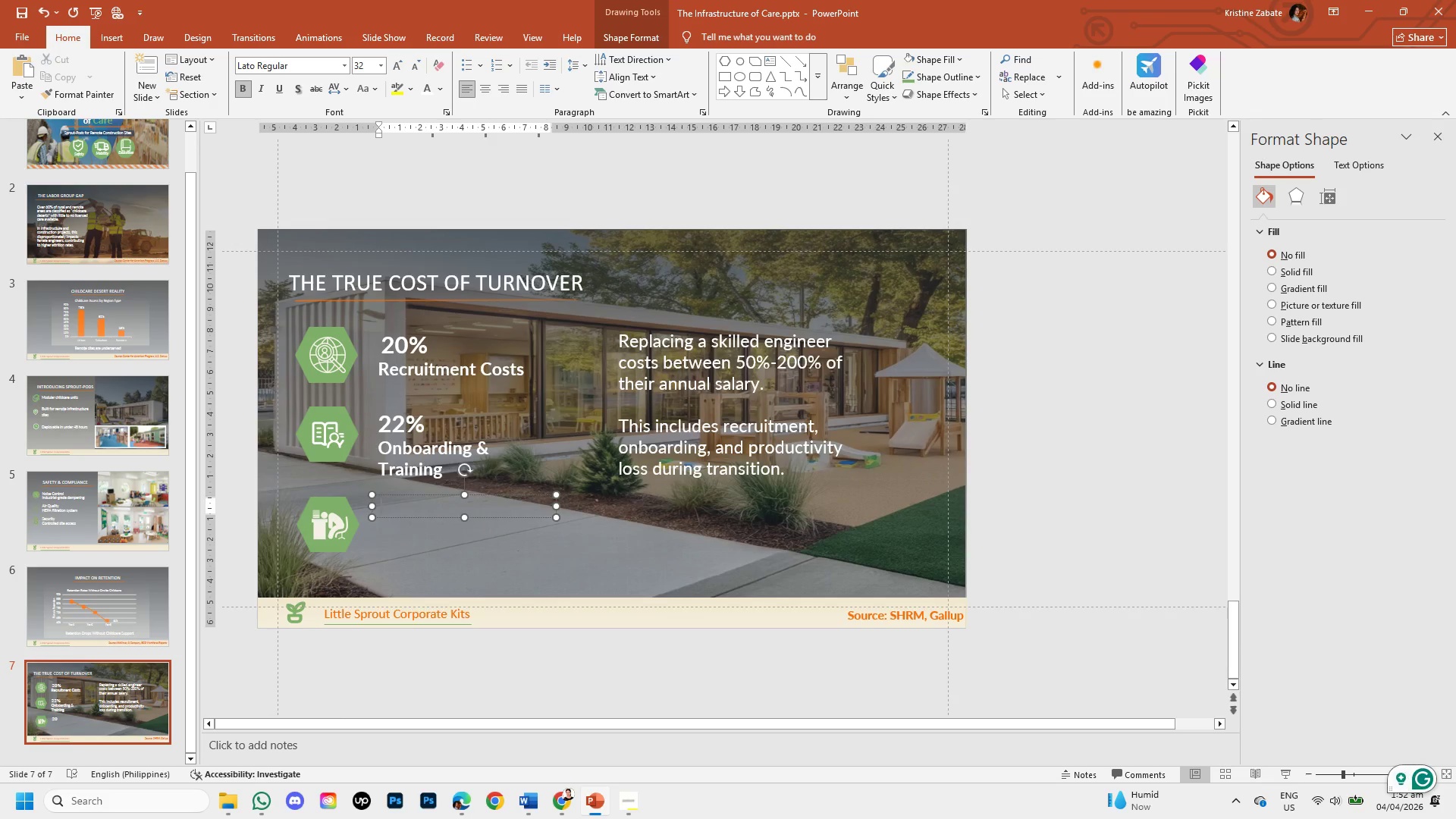 
key(Control+V)
 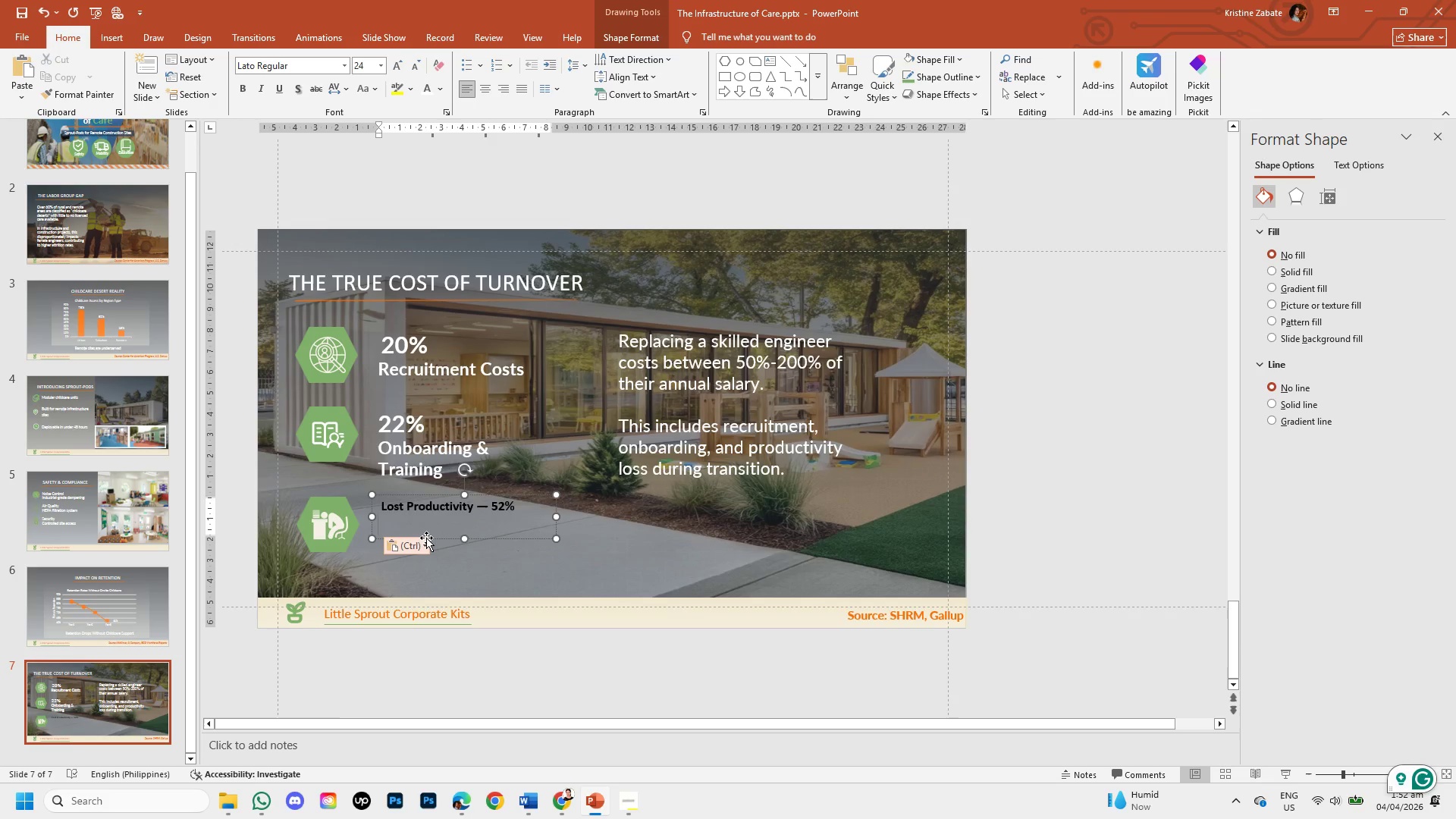 
left_click([420, 551])
 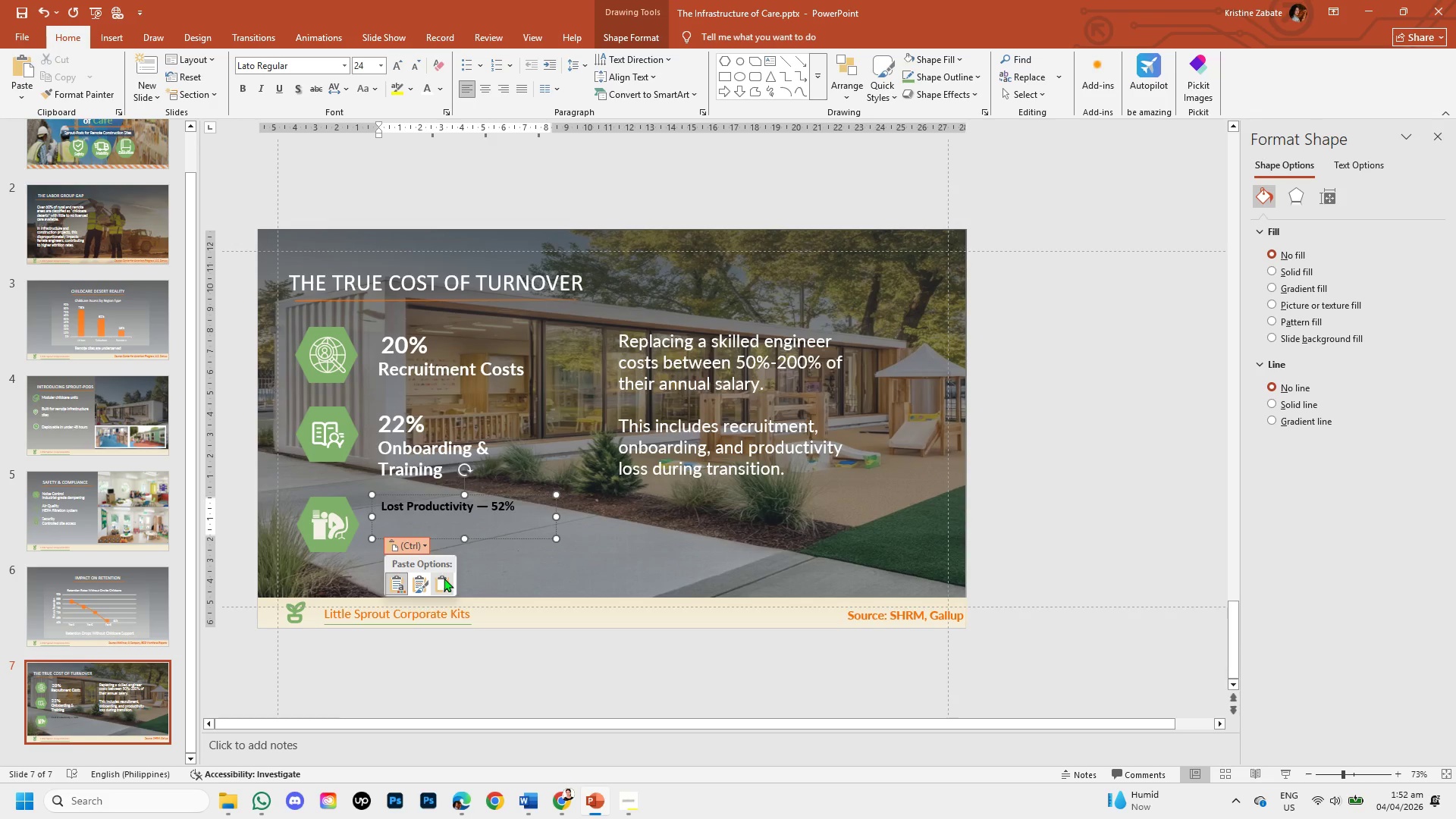 
left_click([444, 578])
 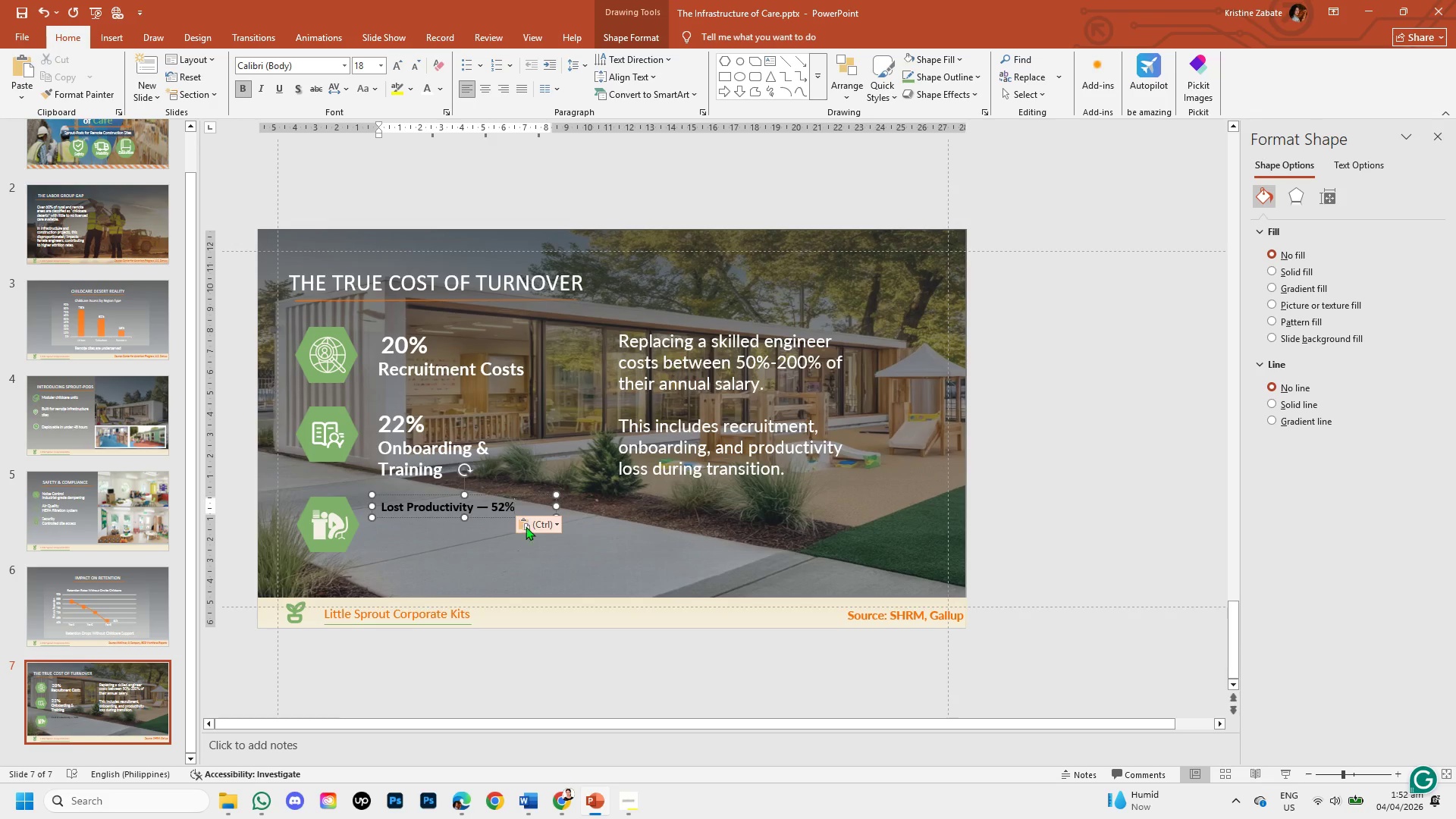 
left_click([551, 524])
 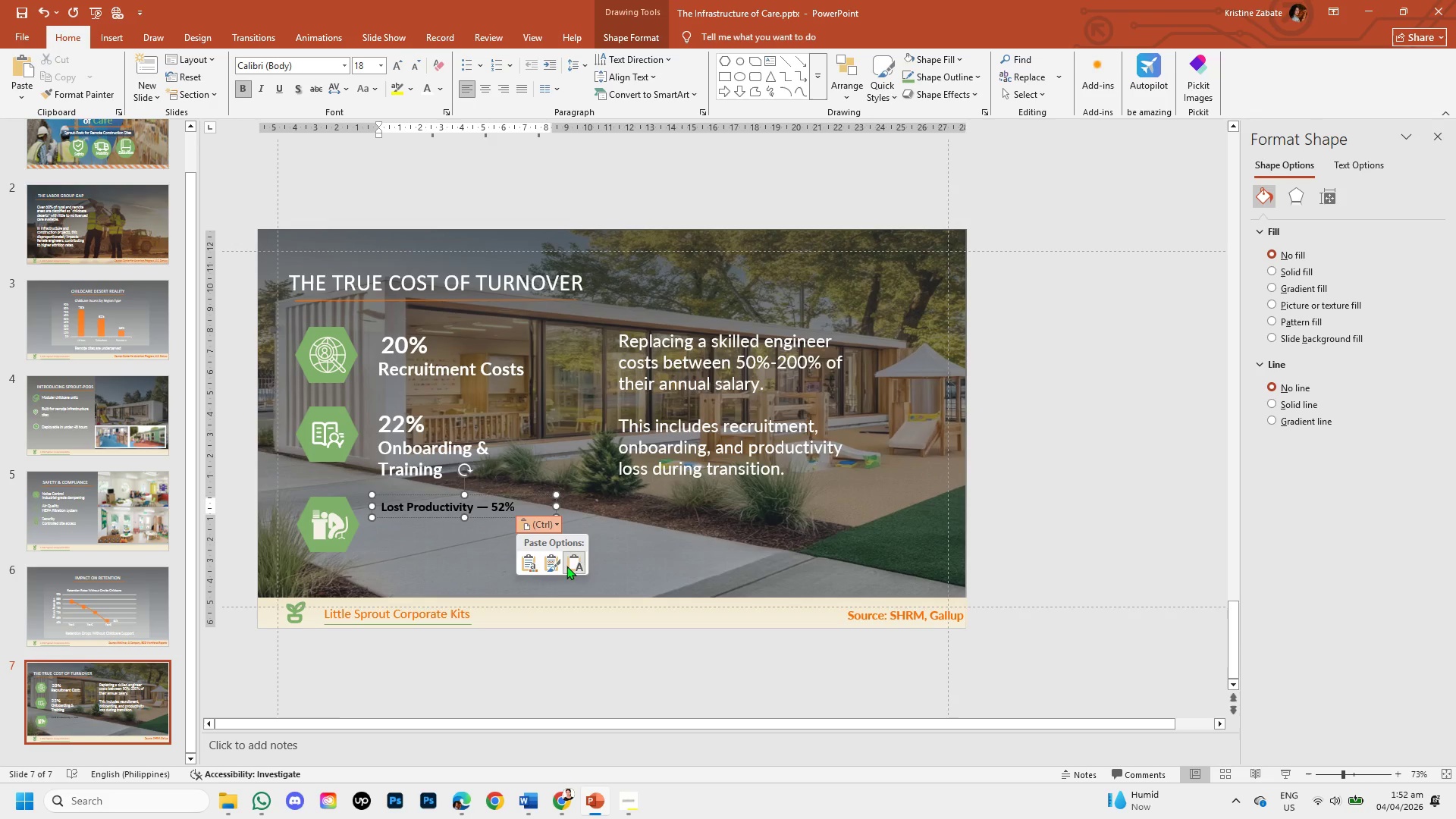 
left_click([566, 566])
 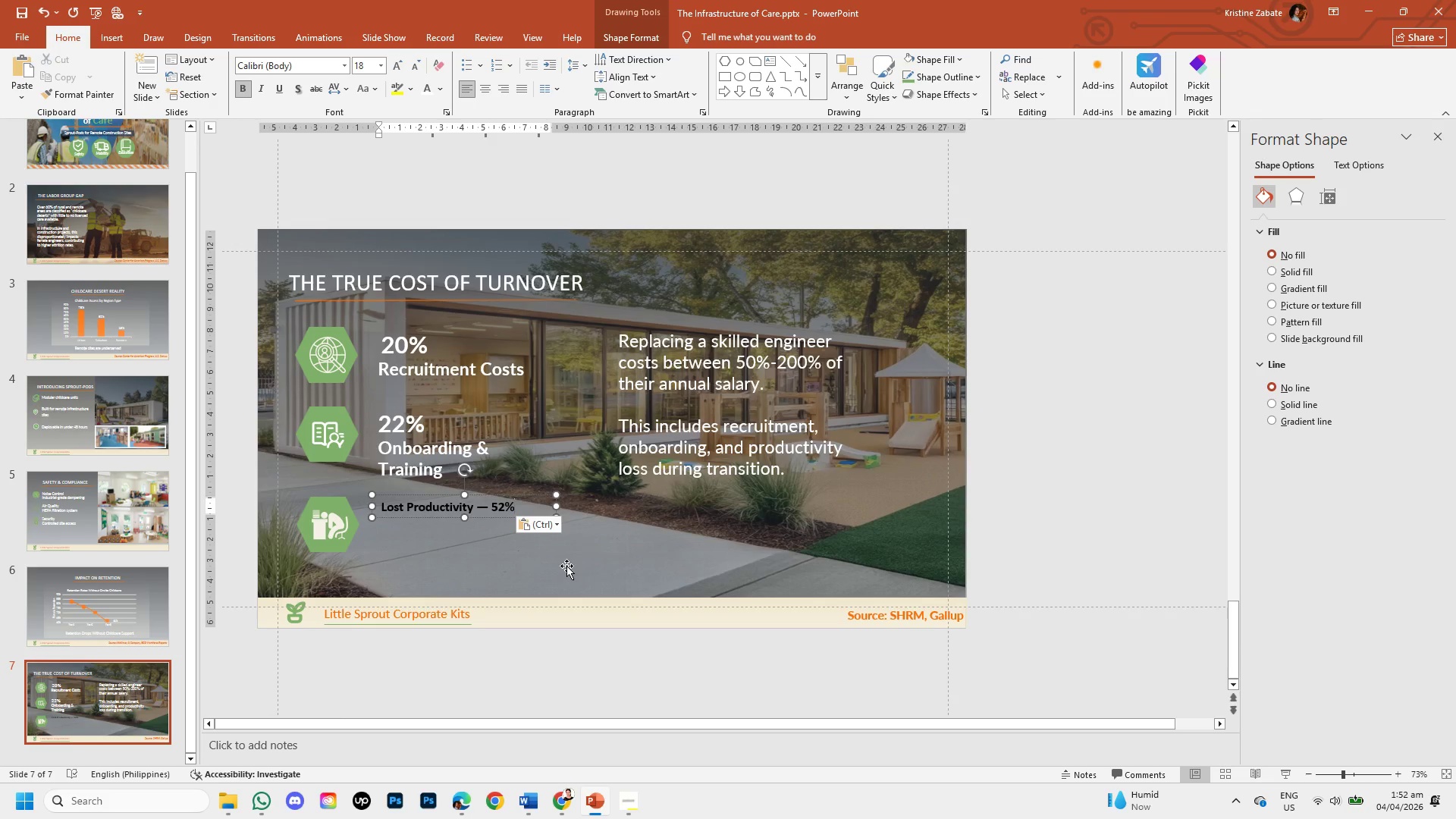 
key(Control+Z)
 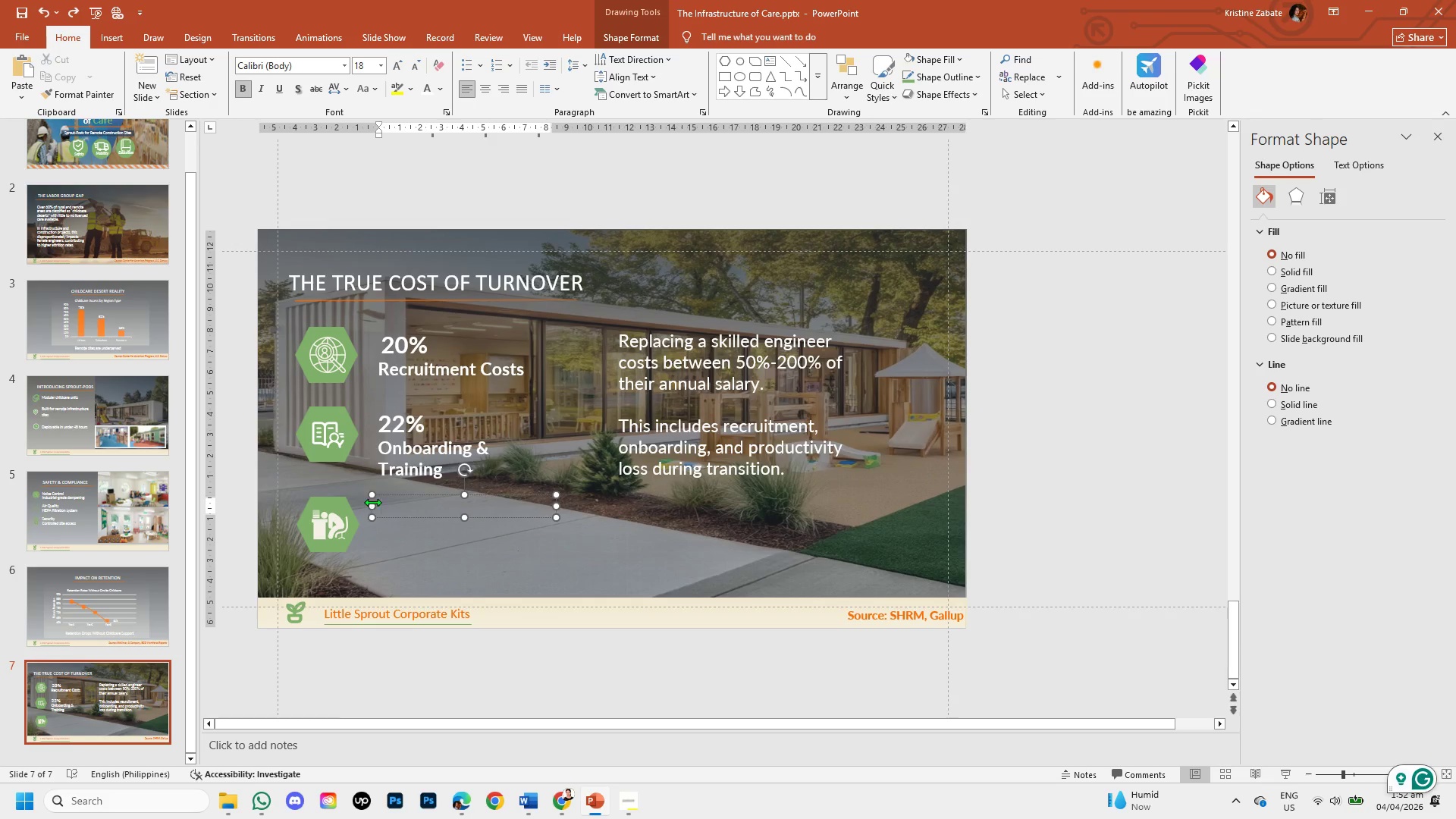 
key(Control+Z)
 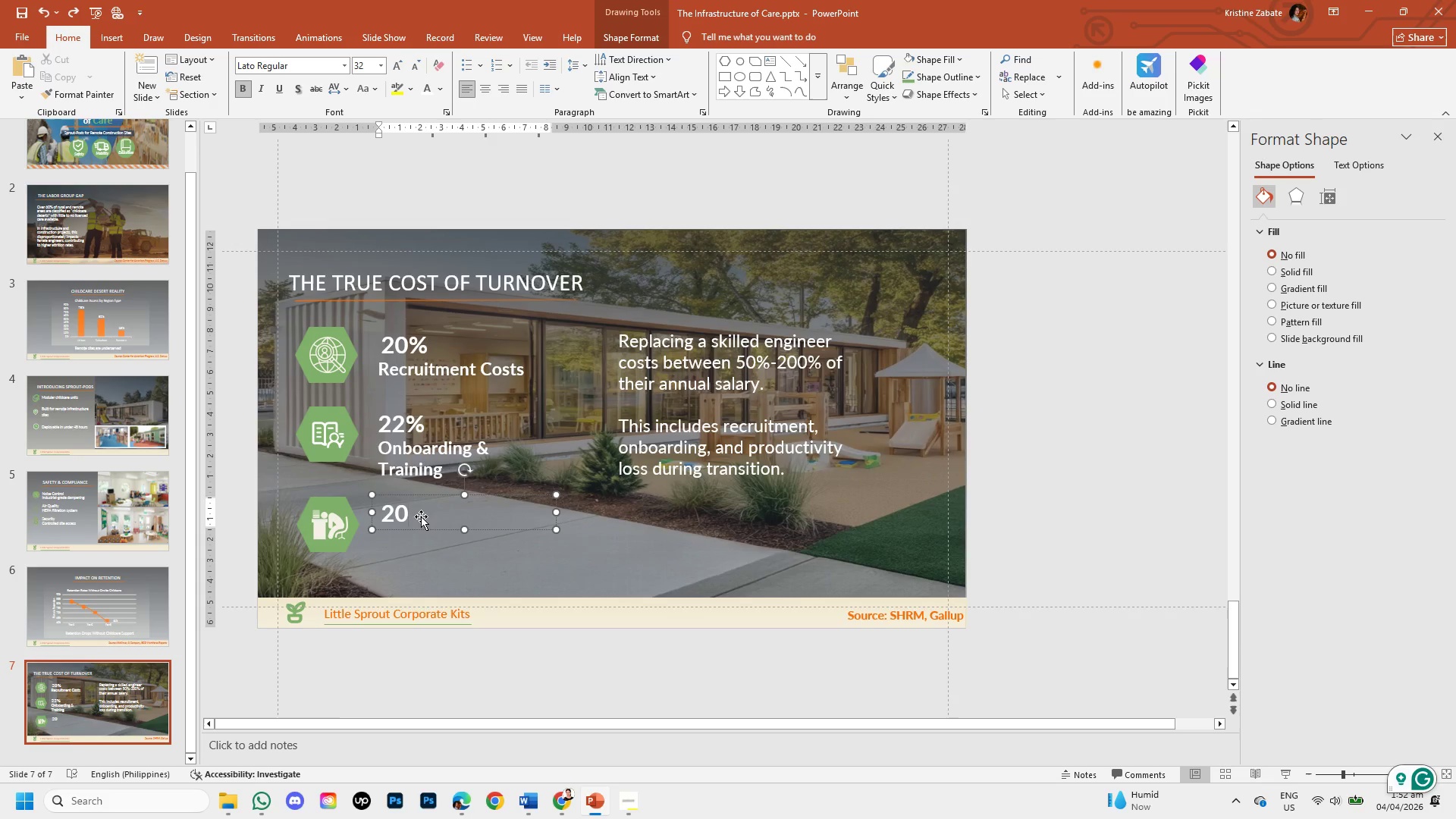 
key(Control+V)
 